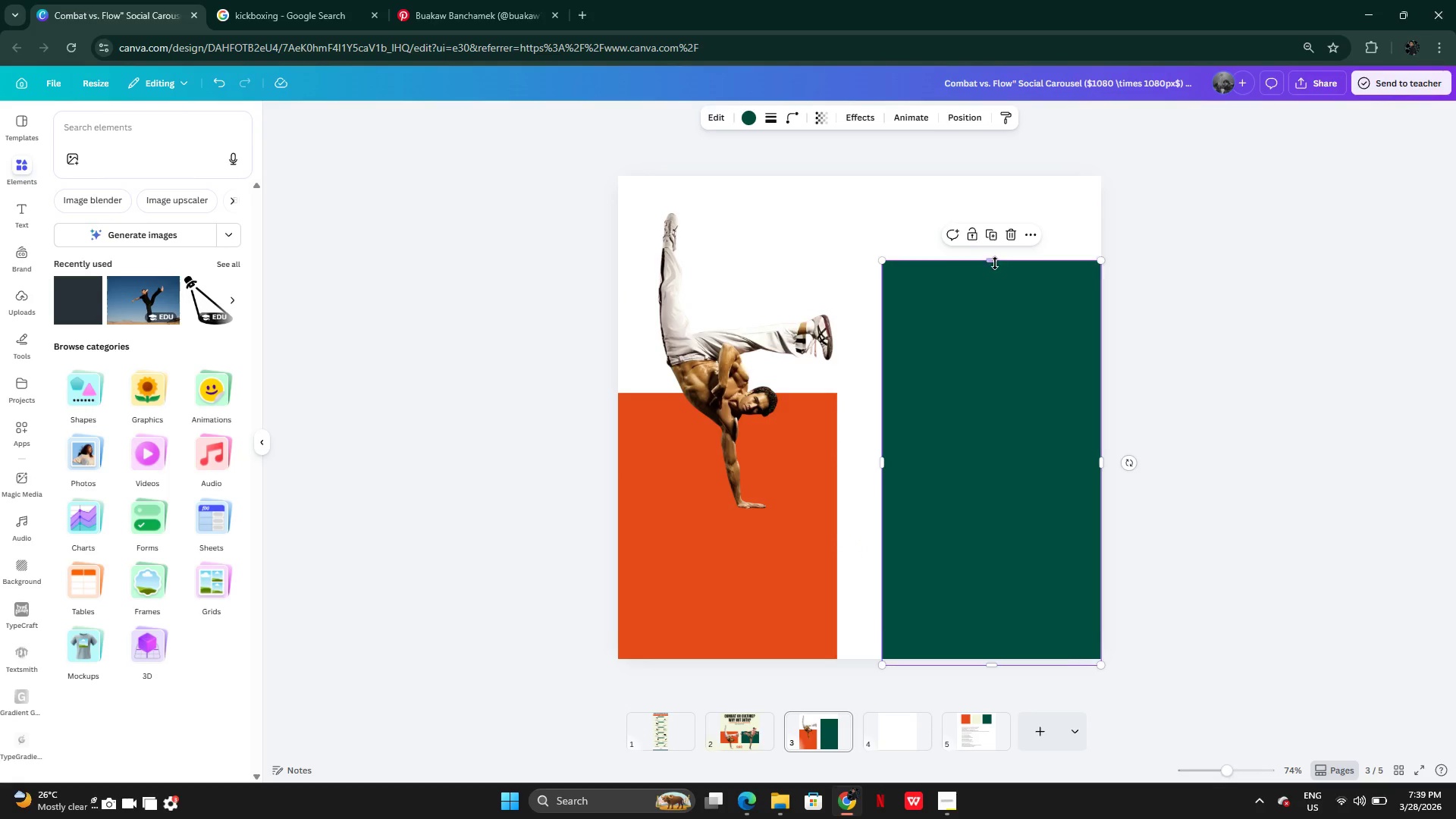 
left_click_drag(start_coordinate=[995, 263], to_coordinate=[970, 397])
 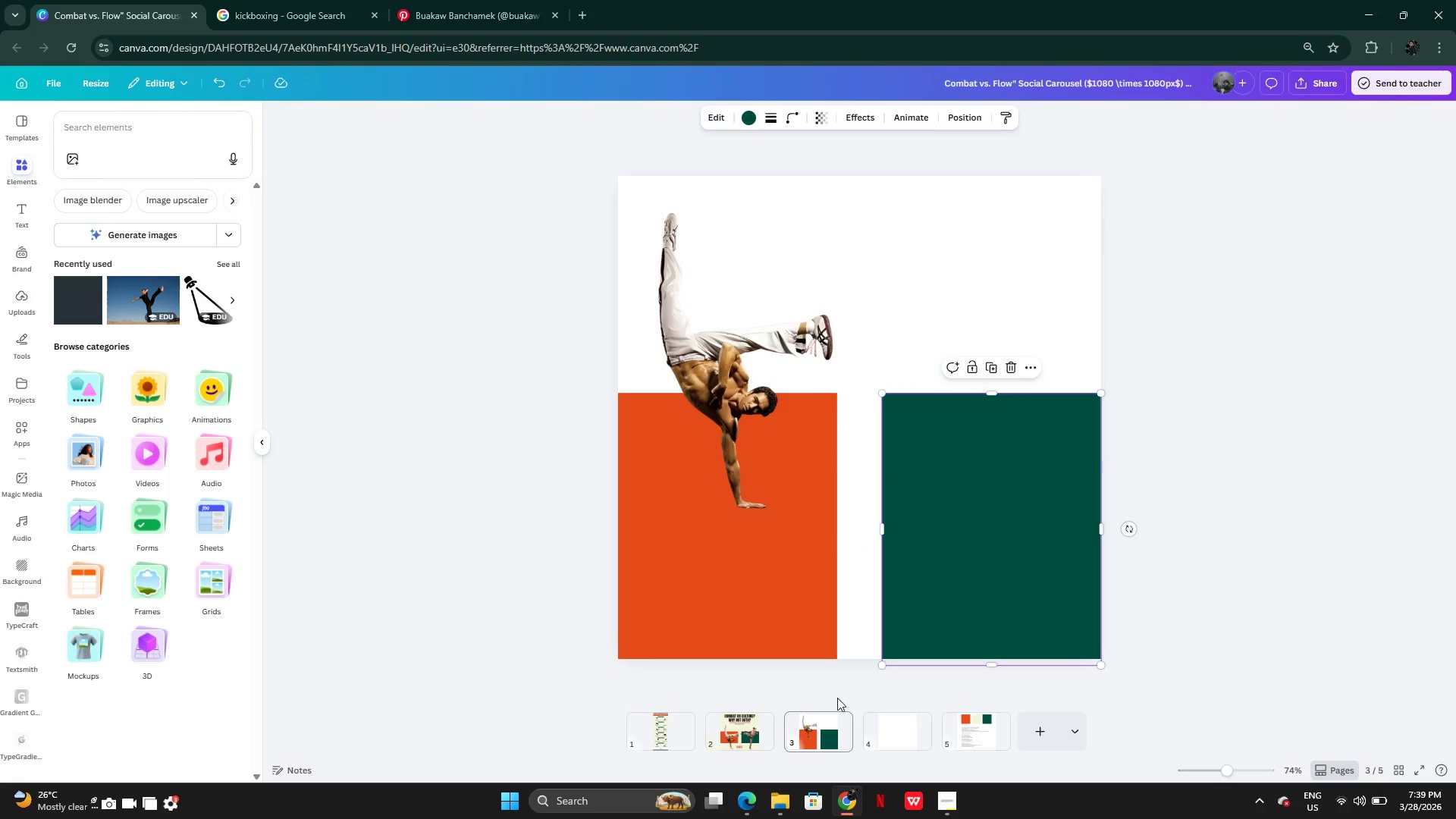 
left_click([742, 739])
 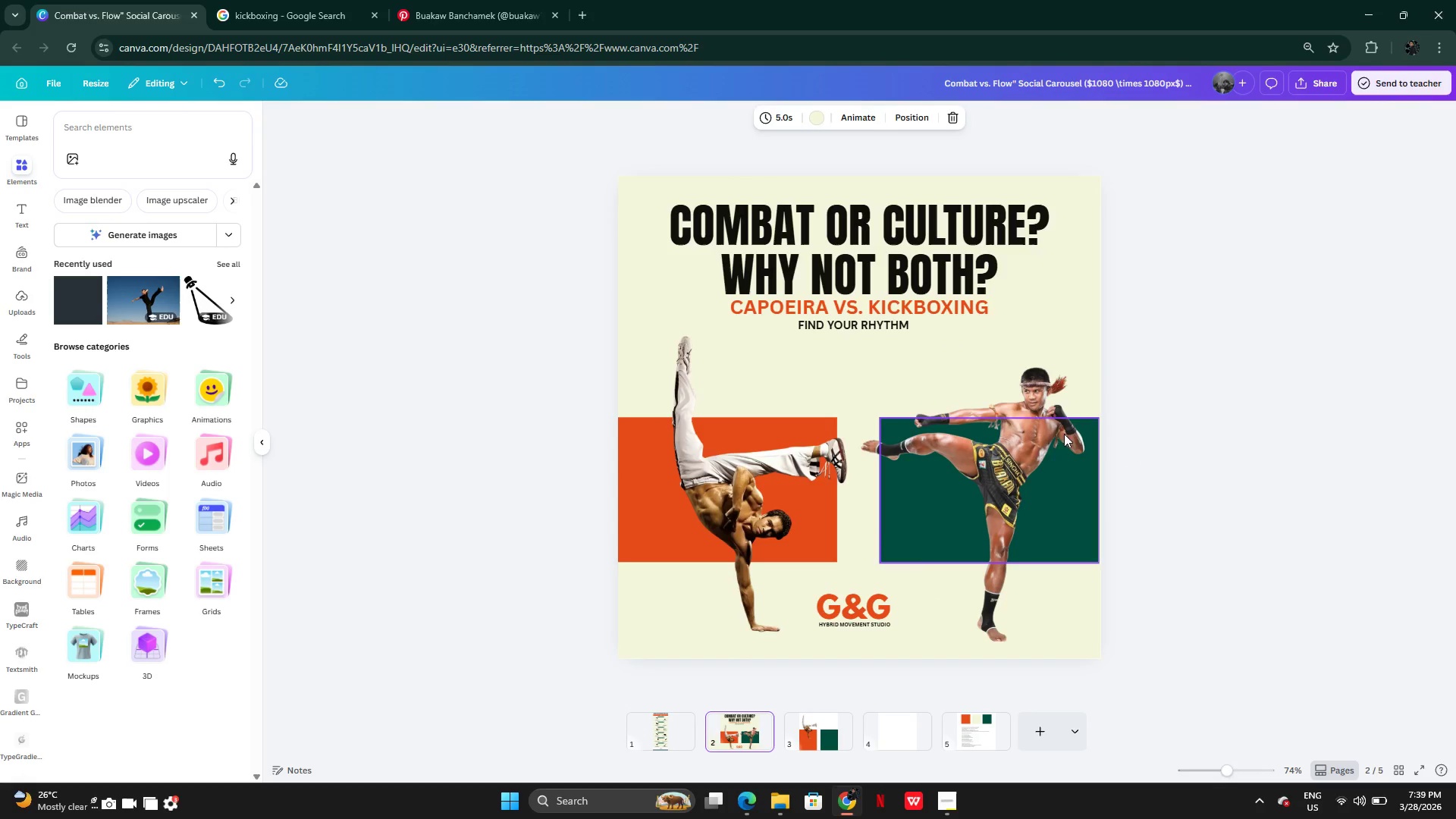 
left_click([1043, 452])
 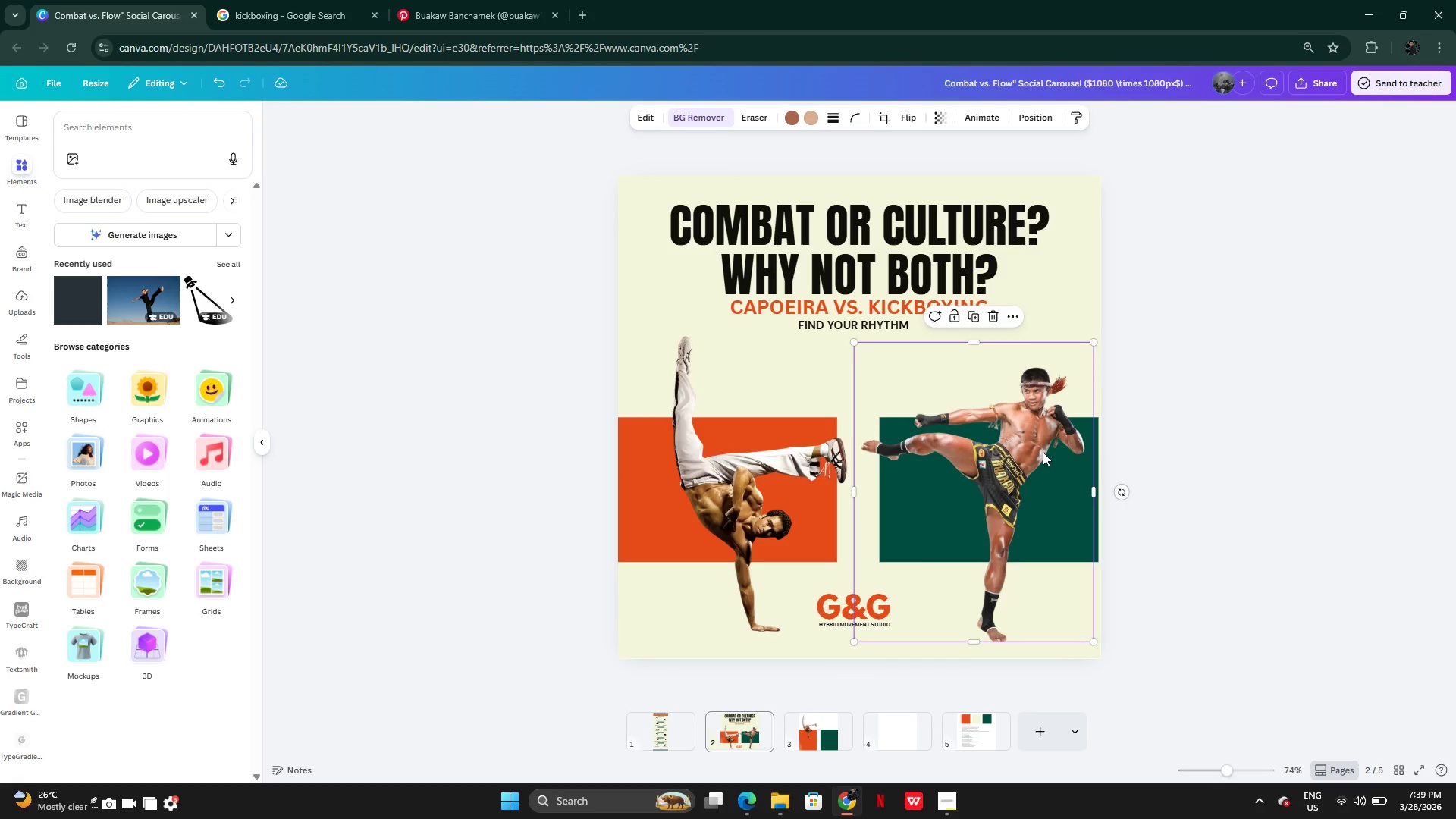 
key(Control+ControlLeft)
 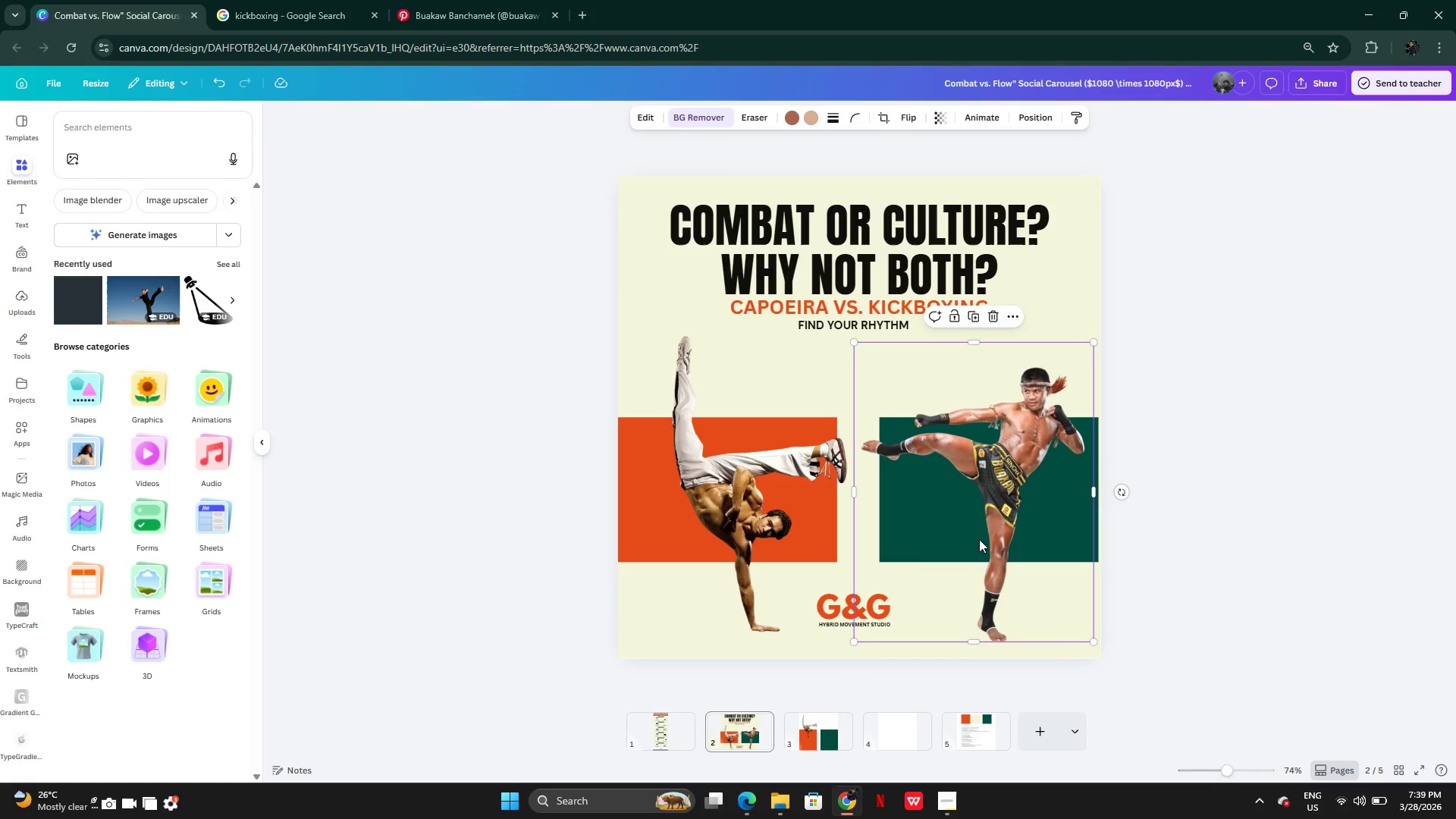 
key(Control+ControlLeft)
 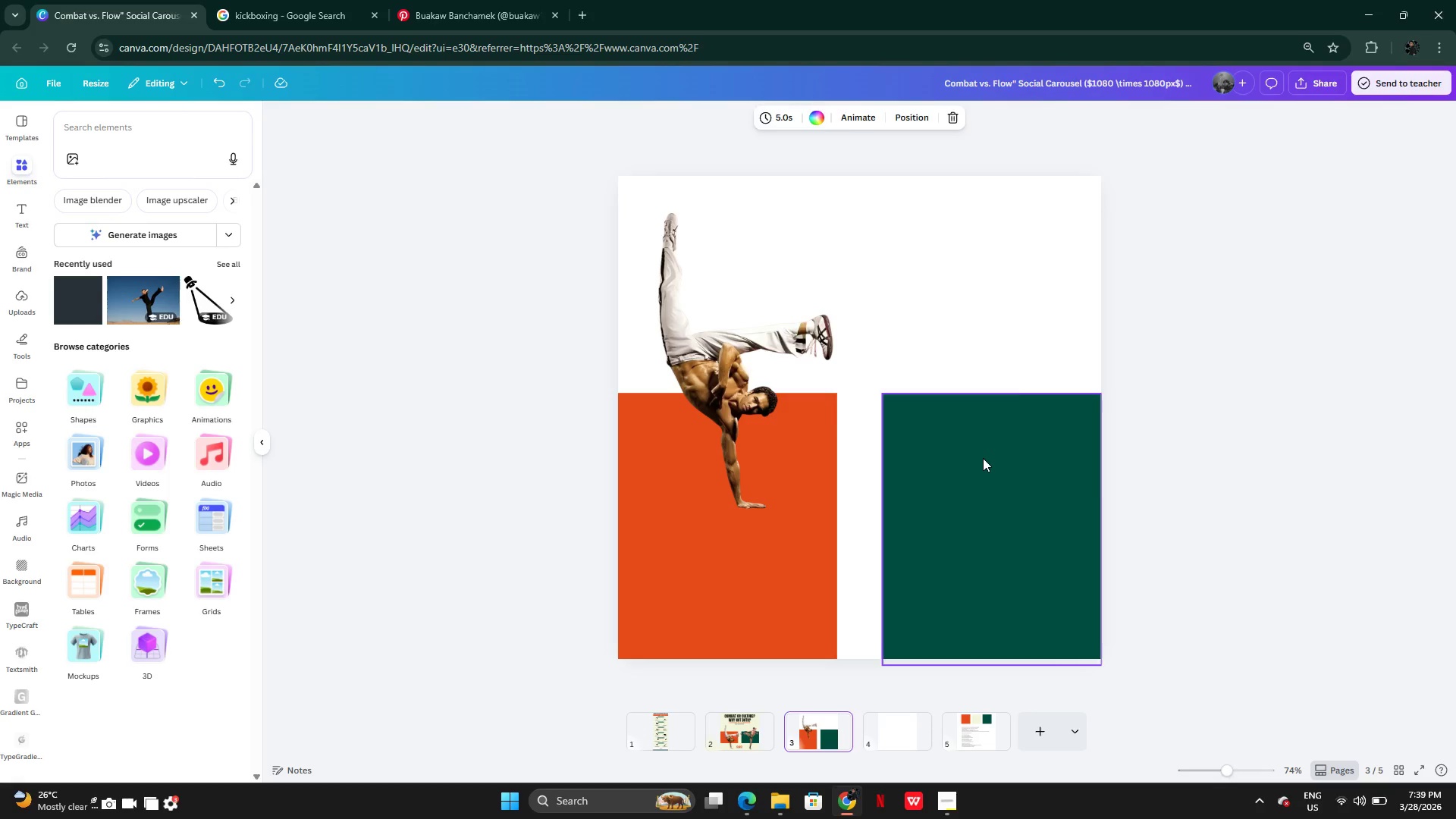 
left_click_drag(start_coordinate=[996, 531], to_coordinate=[1001, 406])
 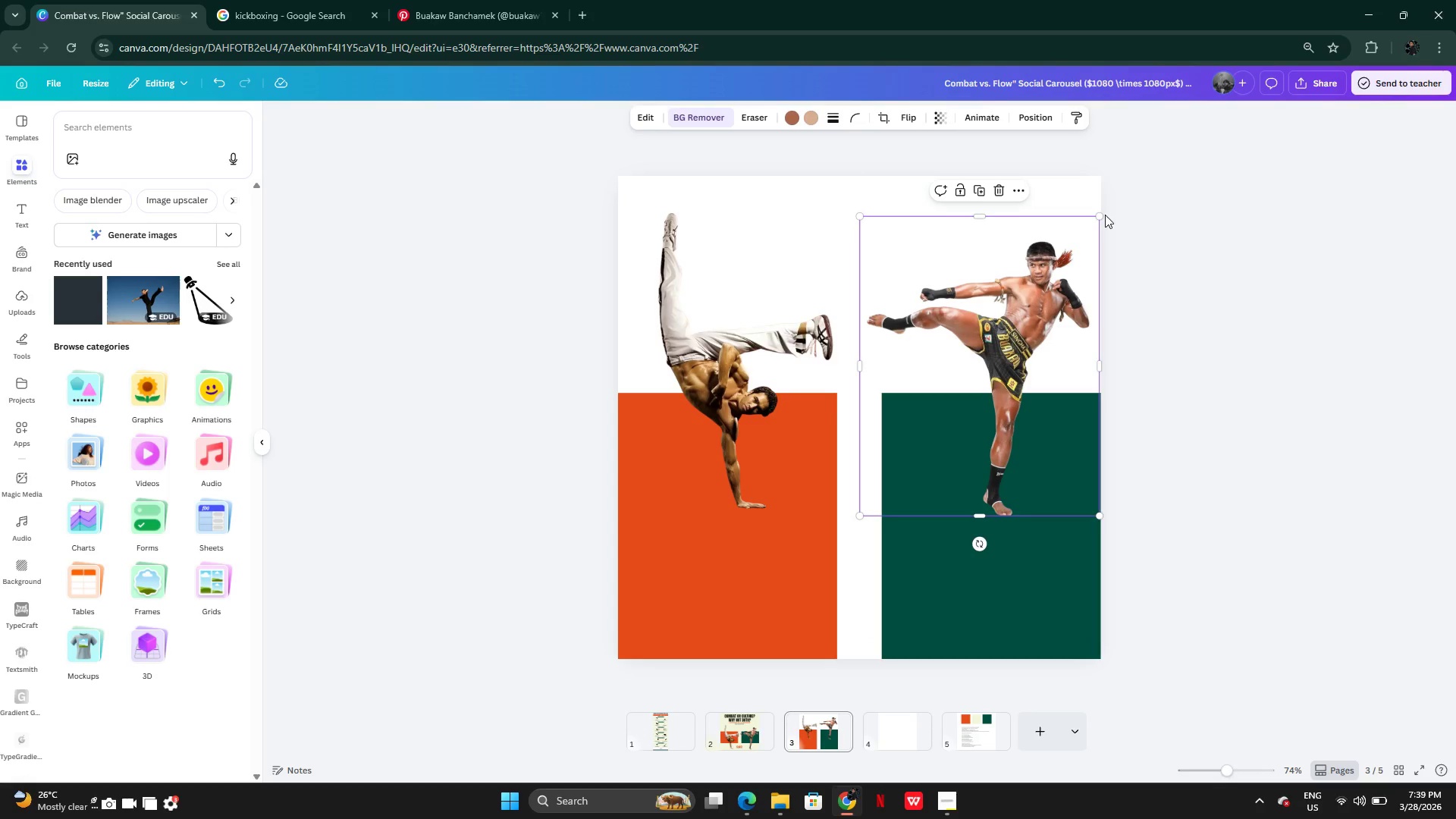 
left_click_drag(start_coordinate=[1104, 215], to_coordinate=[1072, 243])
 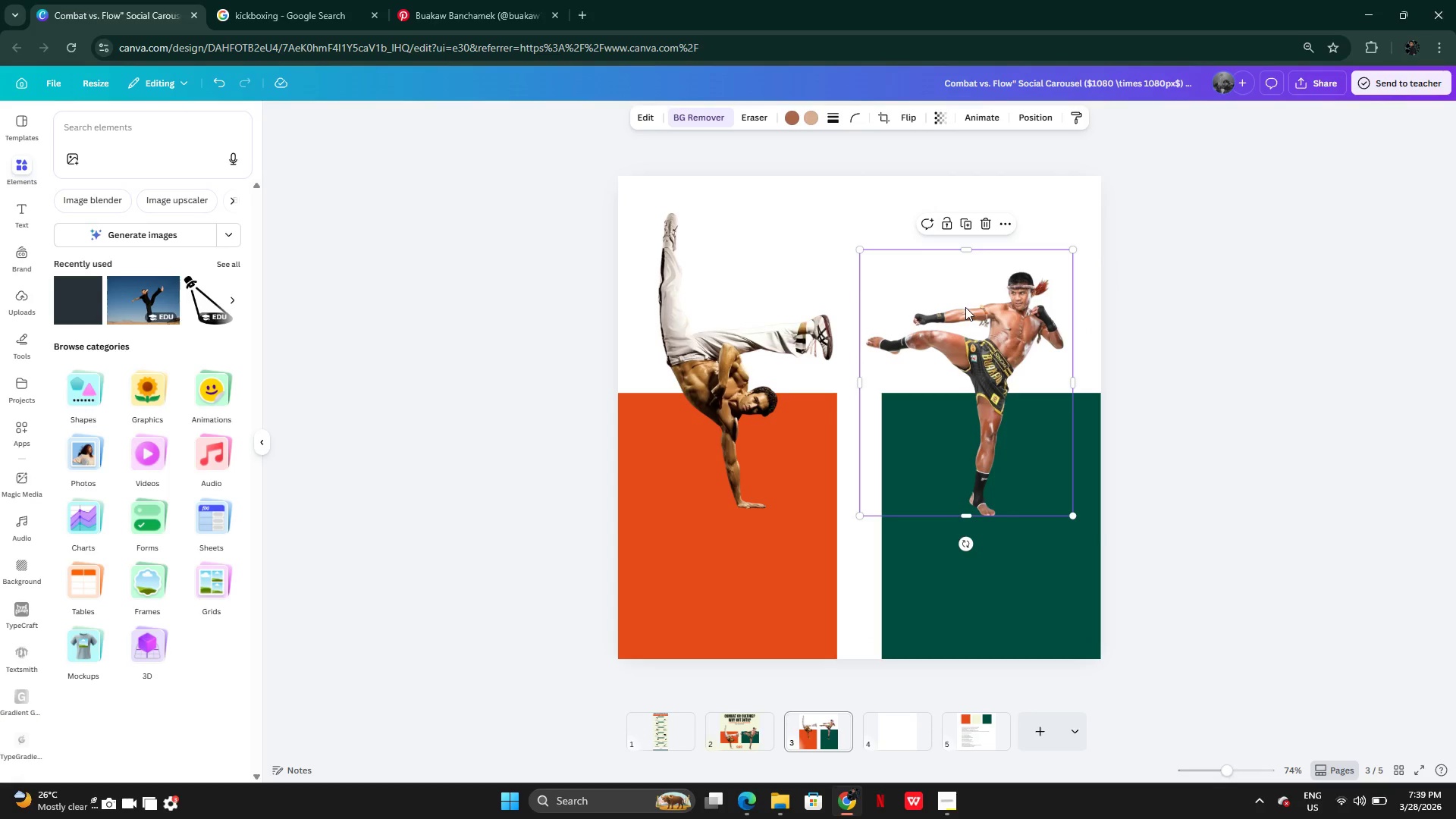 
left_click_drag(start_coordinate=[965, 307], to_coordinate=[982, 303])
 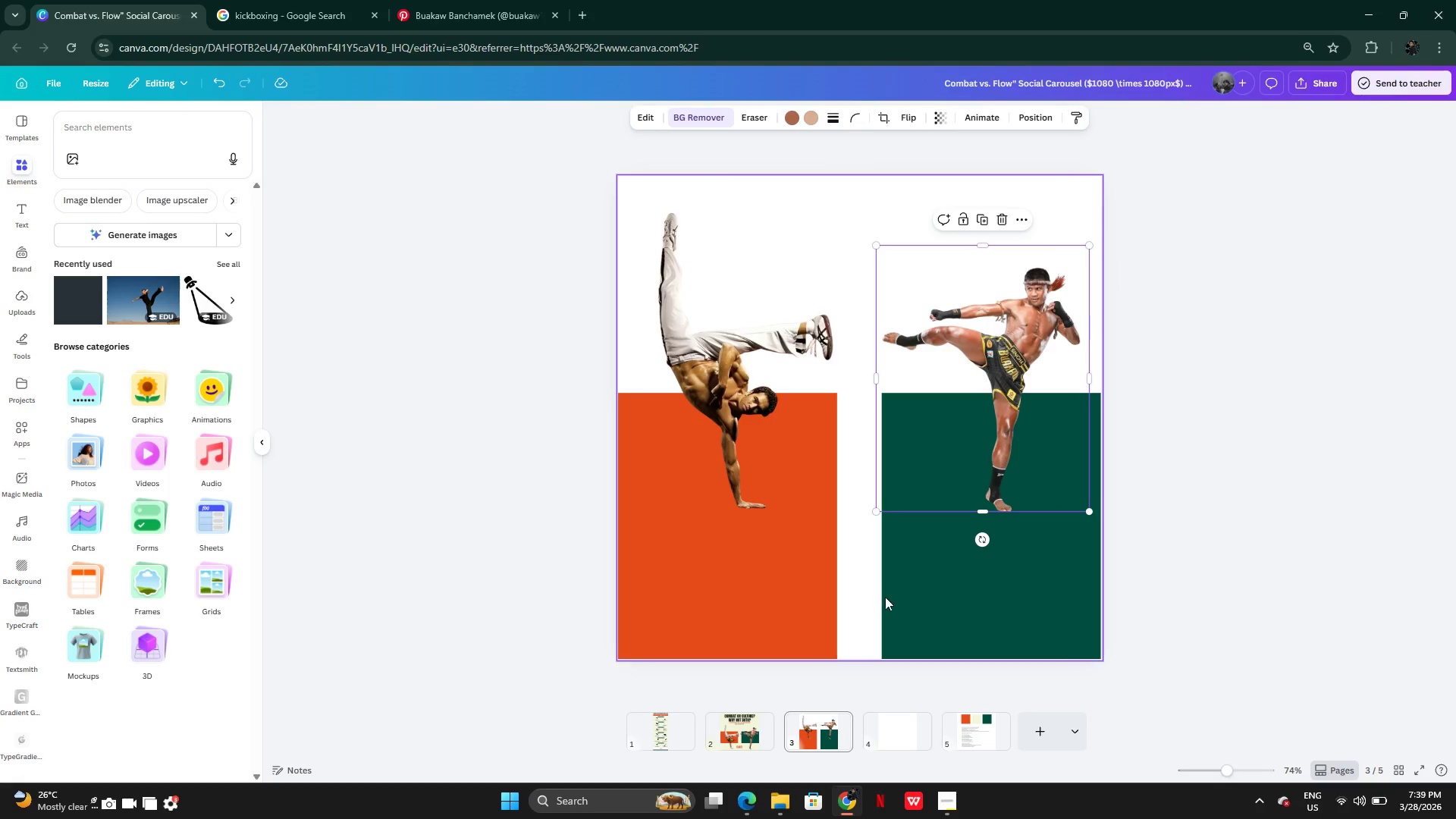 
left_click([906, 595])
 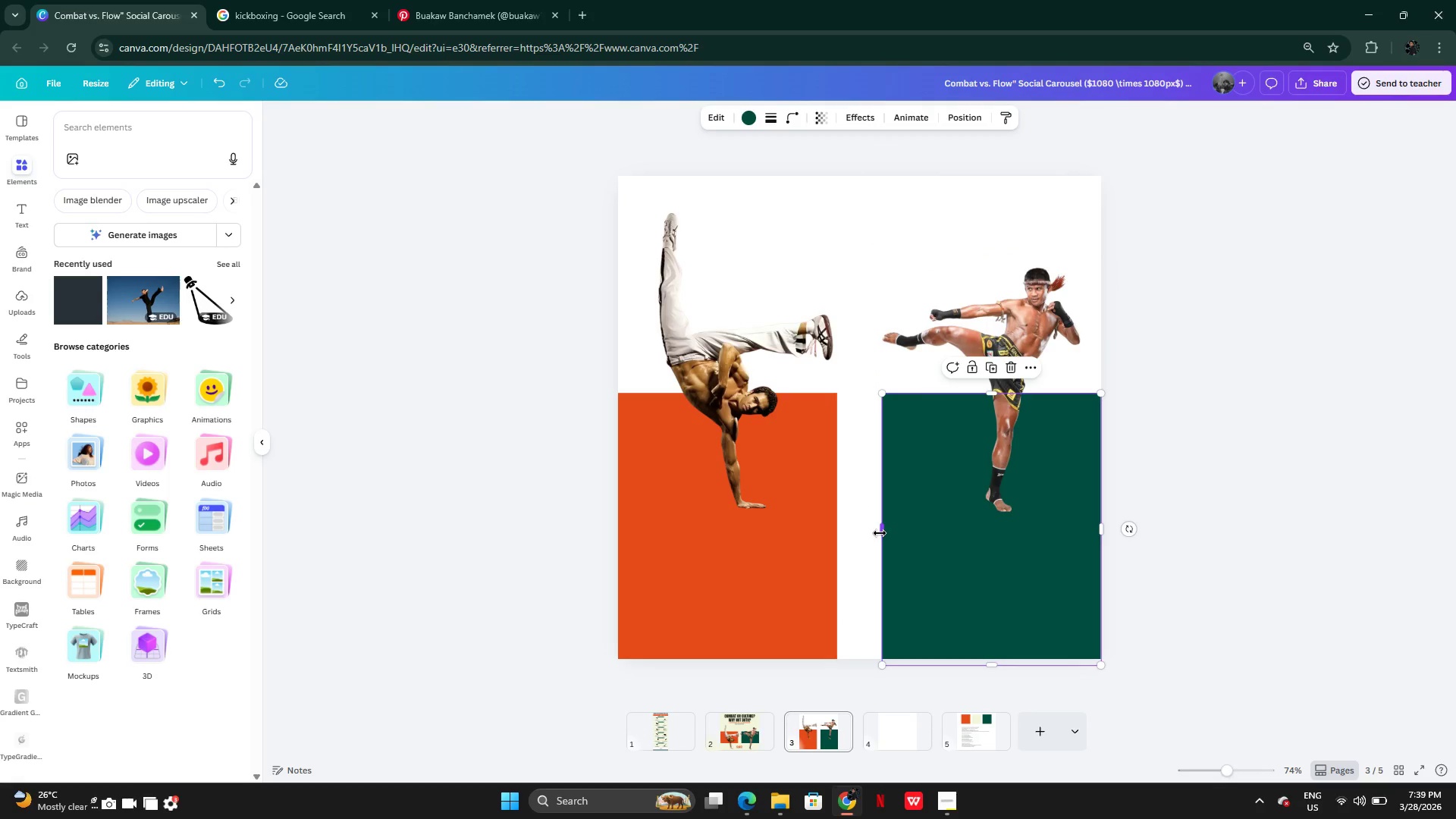 
left_click_drag(start_coordinate=[880, 533], to_coordinate=[857, 526])
 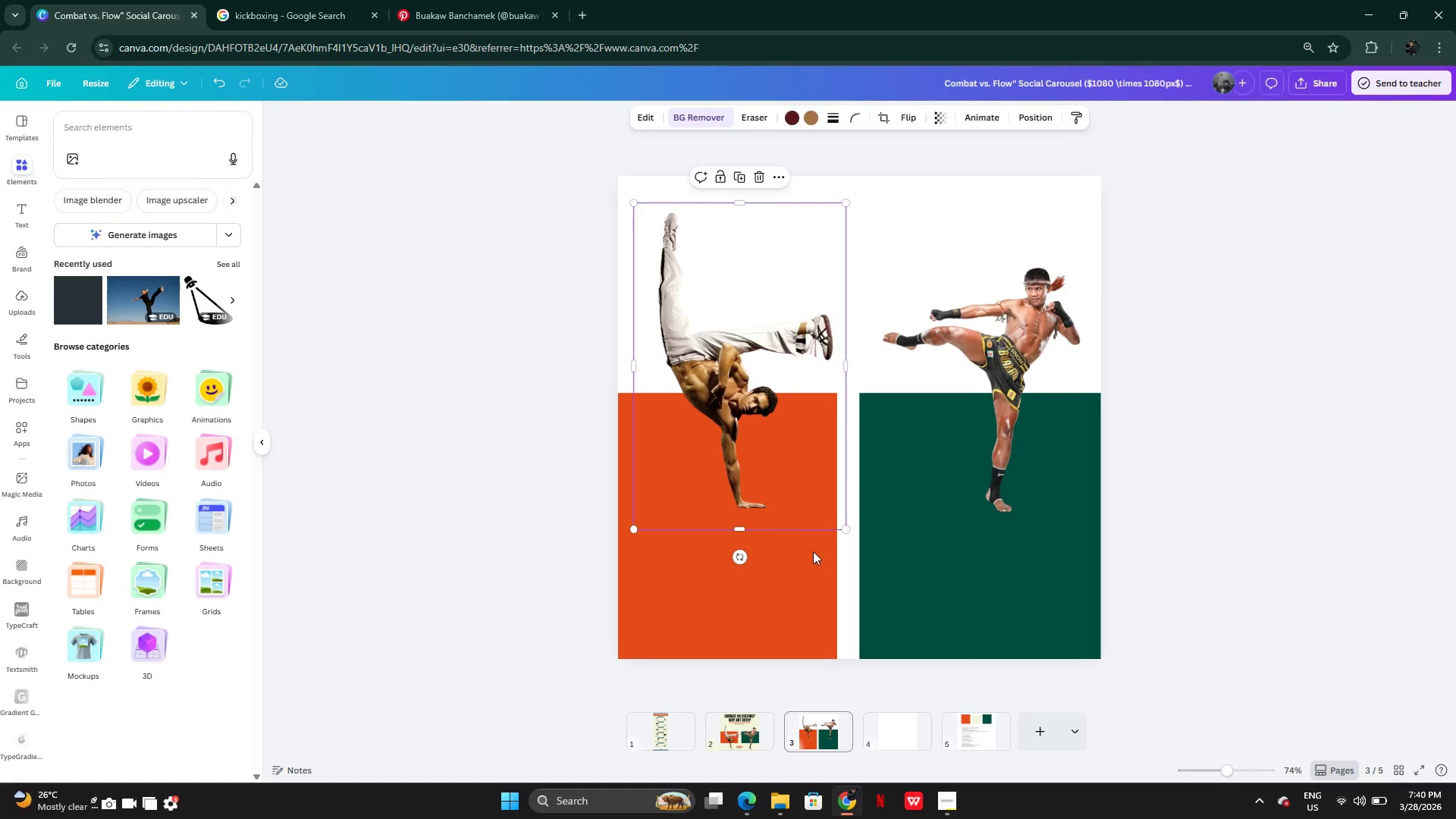 
double_click([805, 586])
 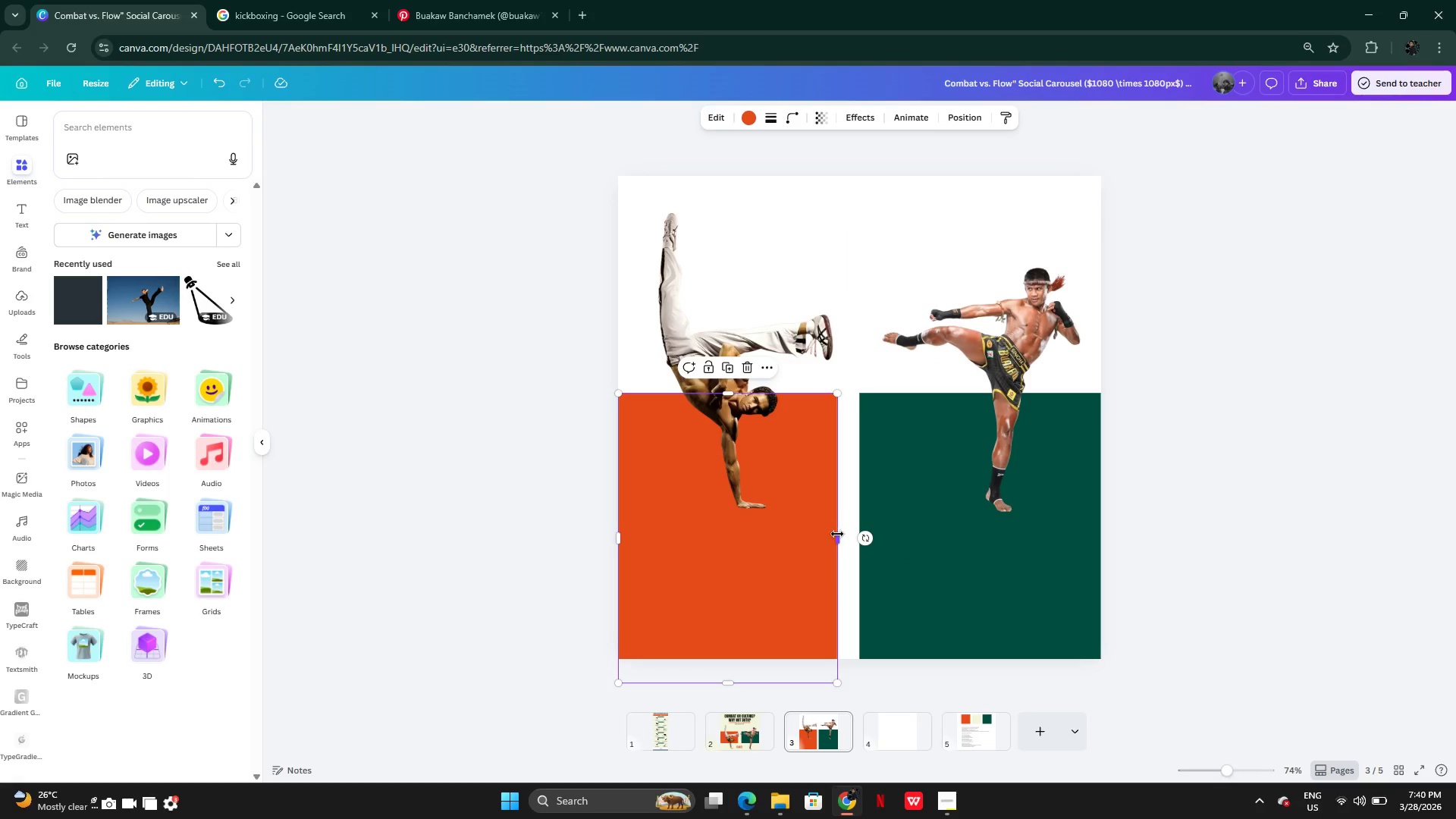 
left_click_drag(start_coordinate=[837, 534], to_coordinate=[863, 539])
 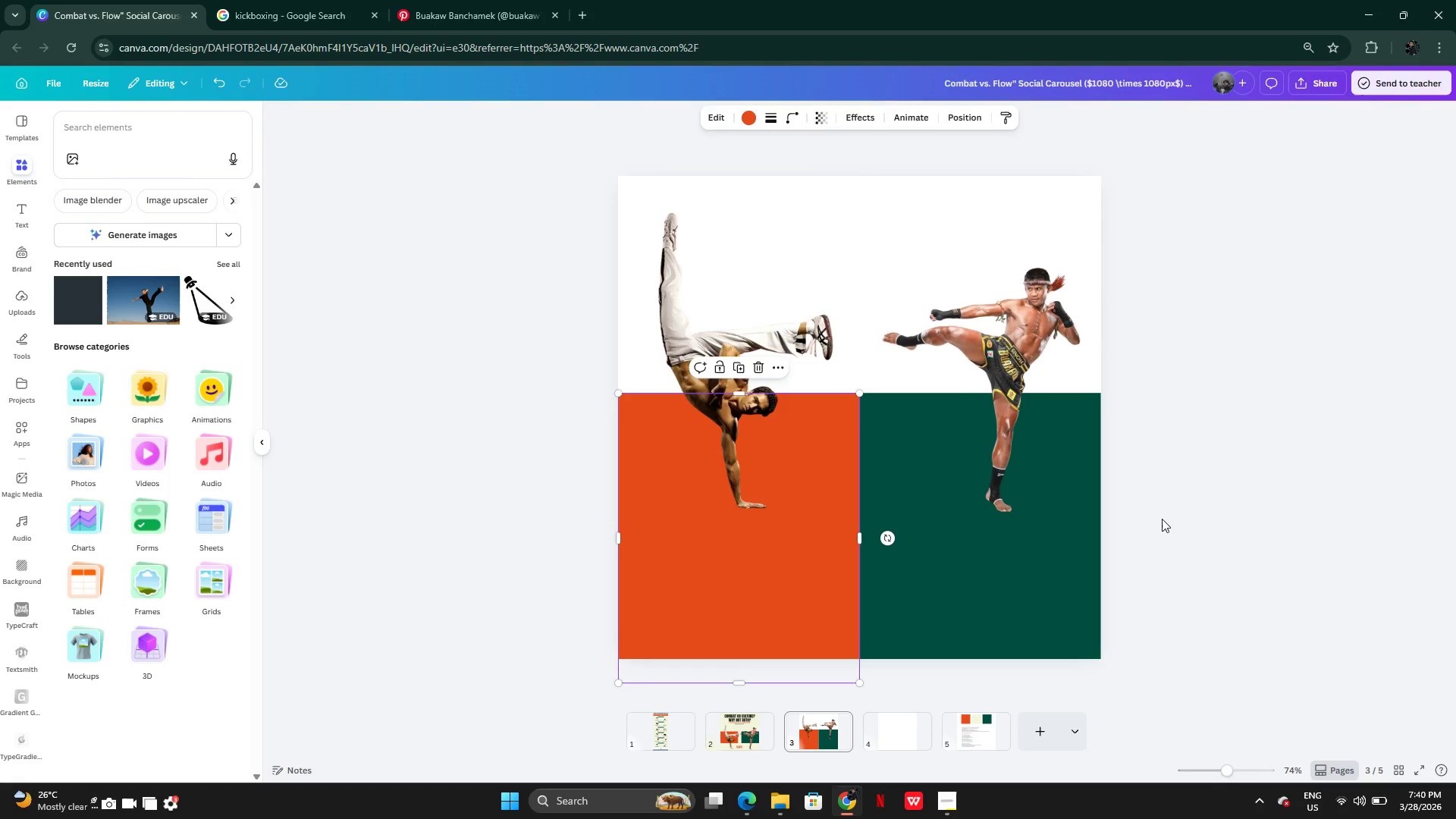 
left_click([1162, 519])
 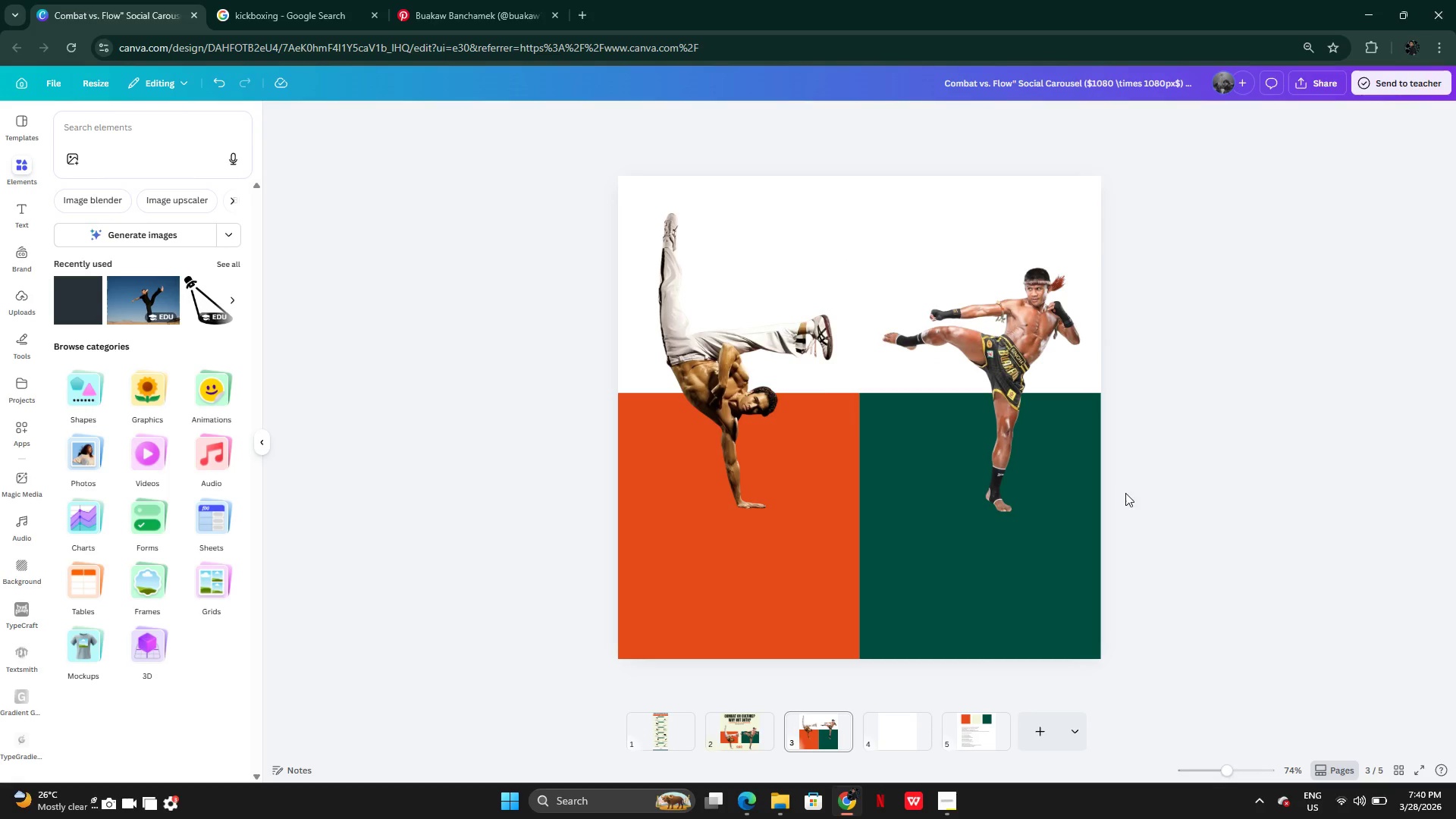 
left_click([724, 369])
 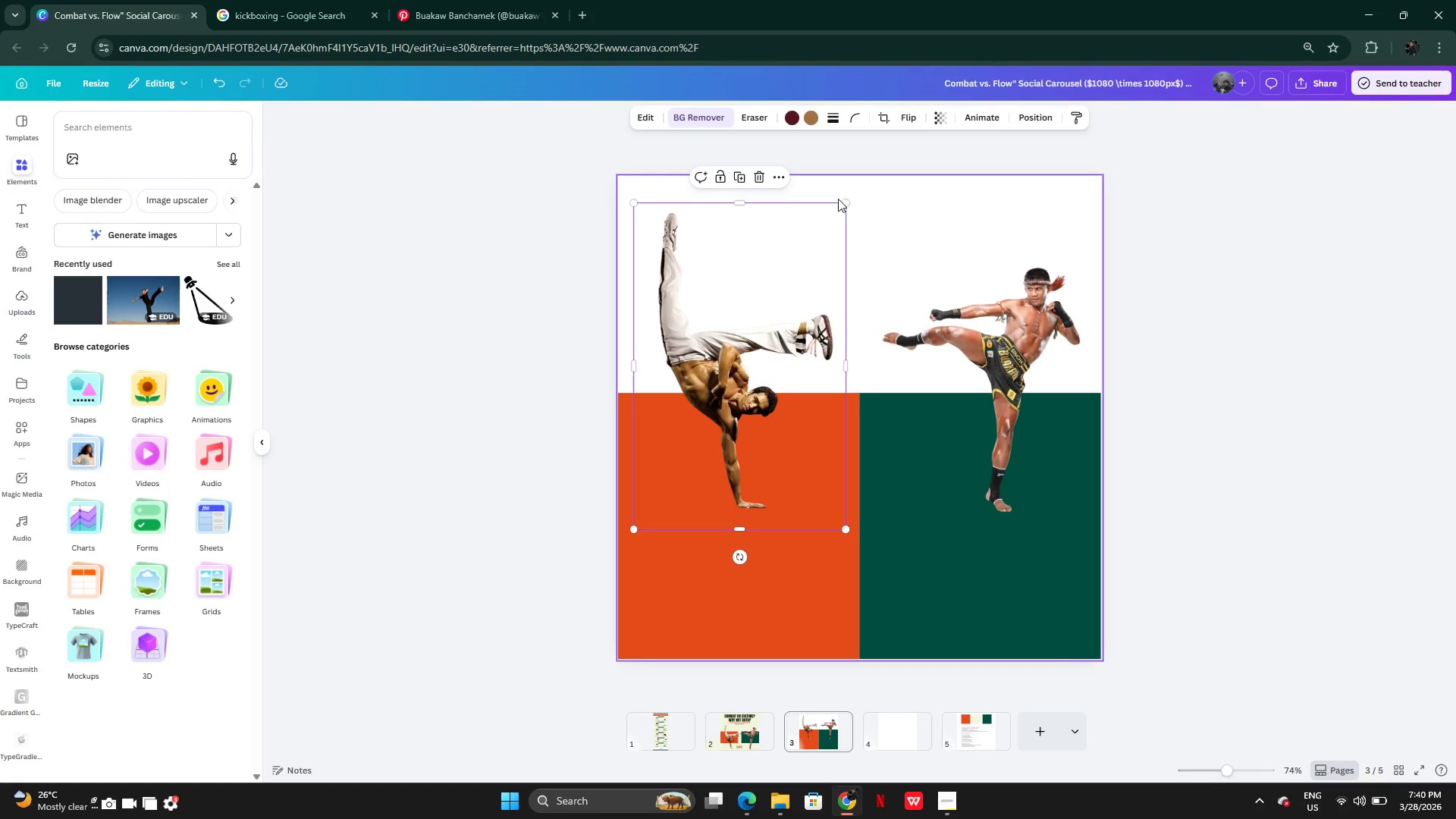 
left_click_drag(start_coordinate=[844, 199], to_coordinate=[824, 227])
 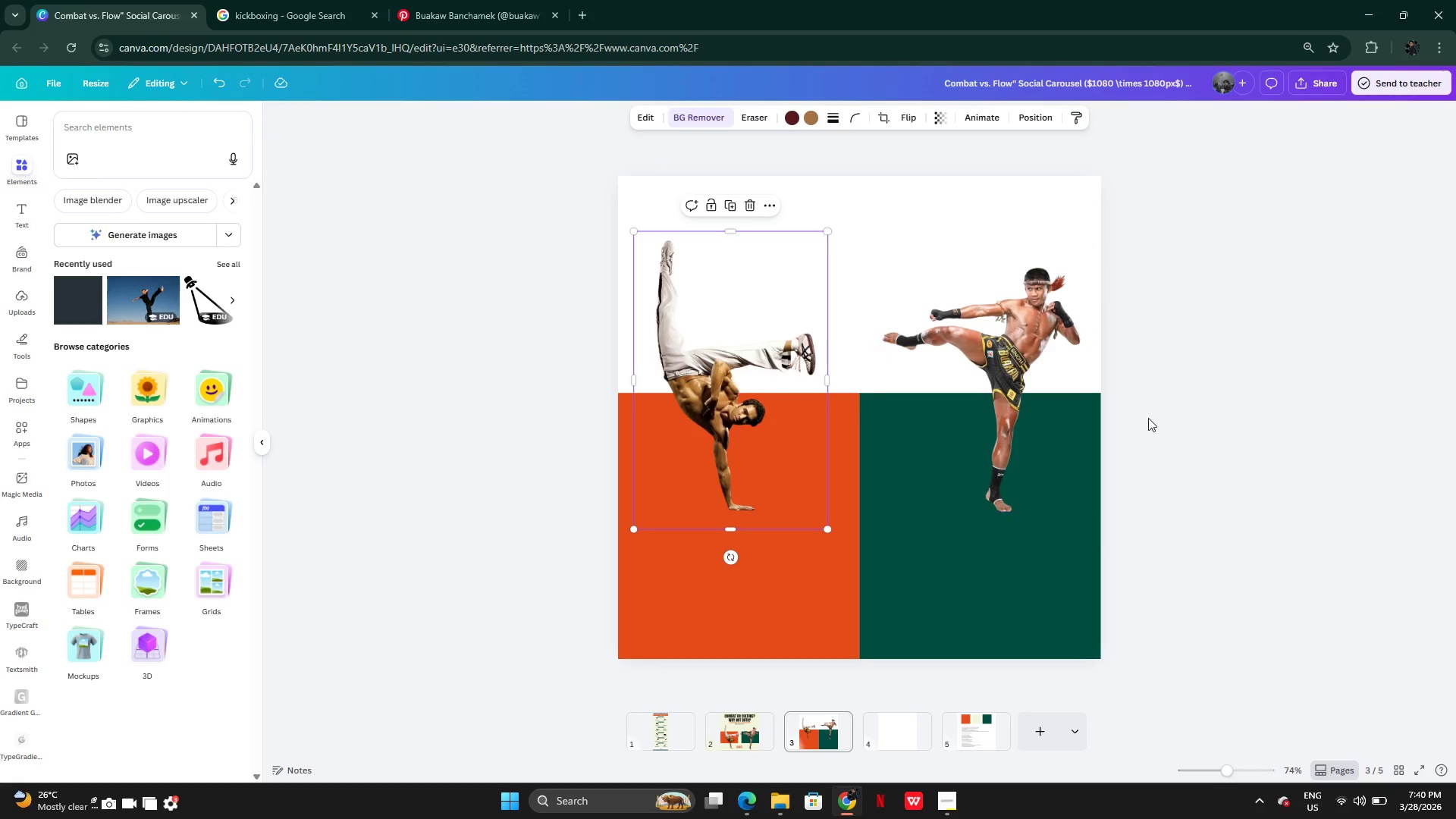 
left_click([1169, 444])
 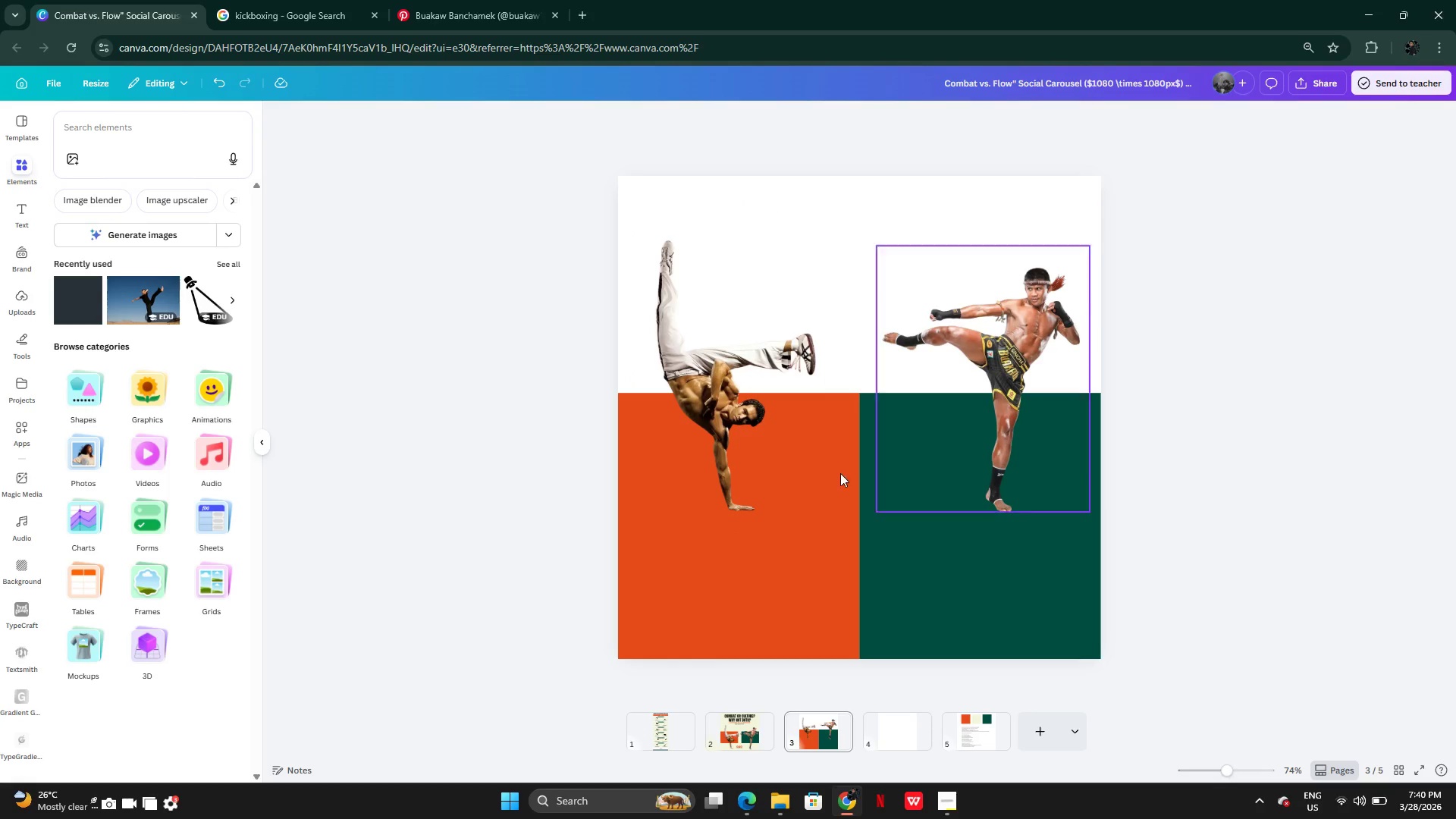 
left_click([733, 435])
 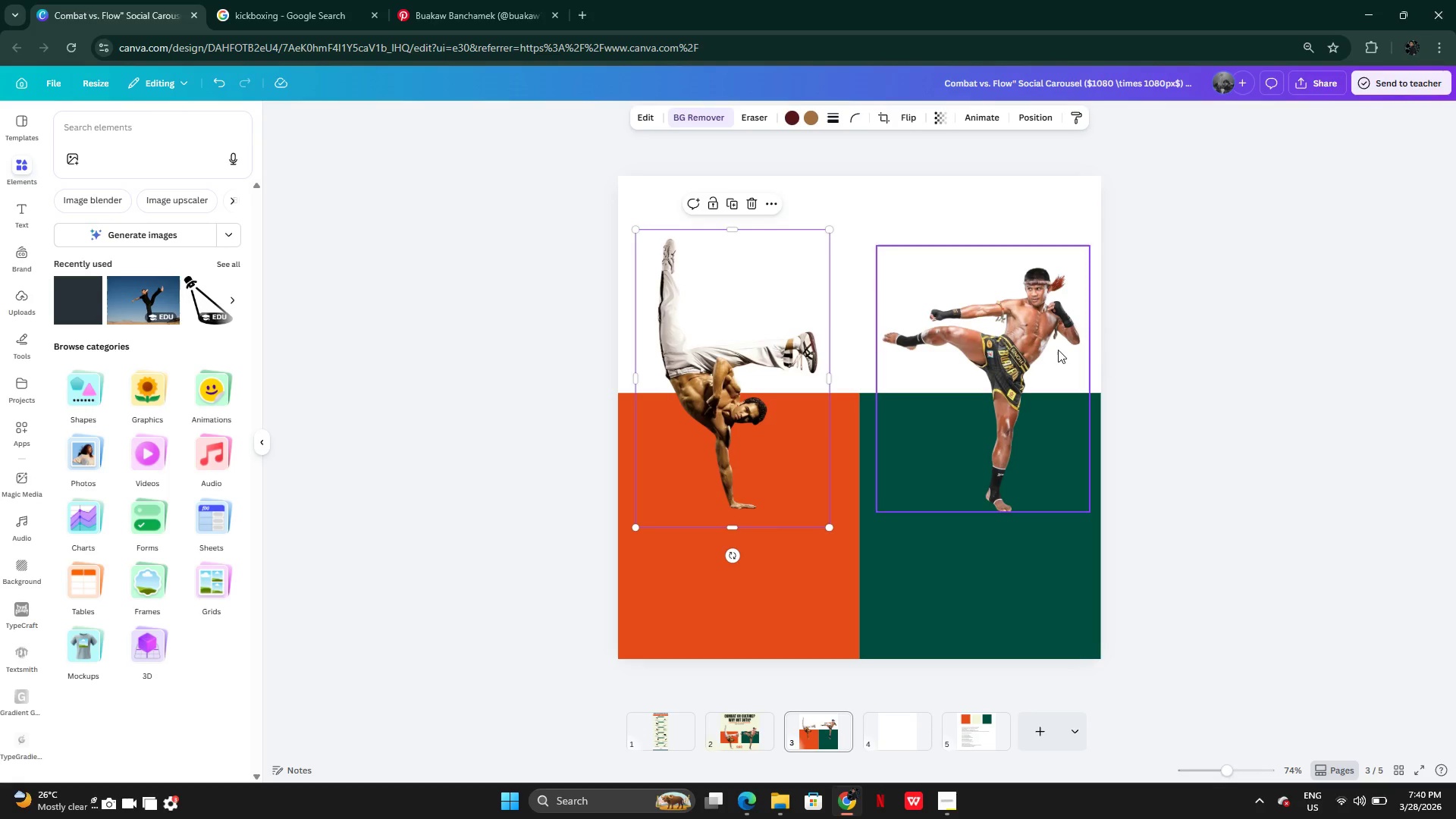 
left_click([1056, 348])
 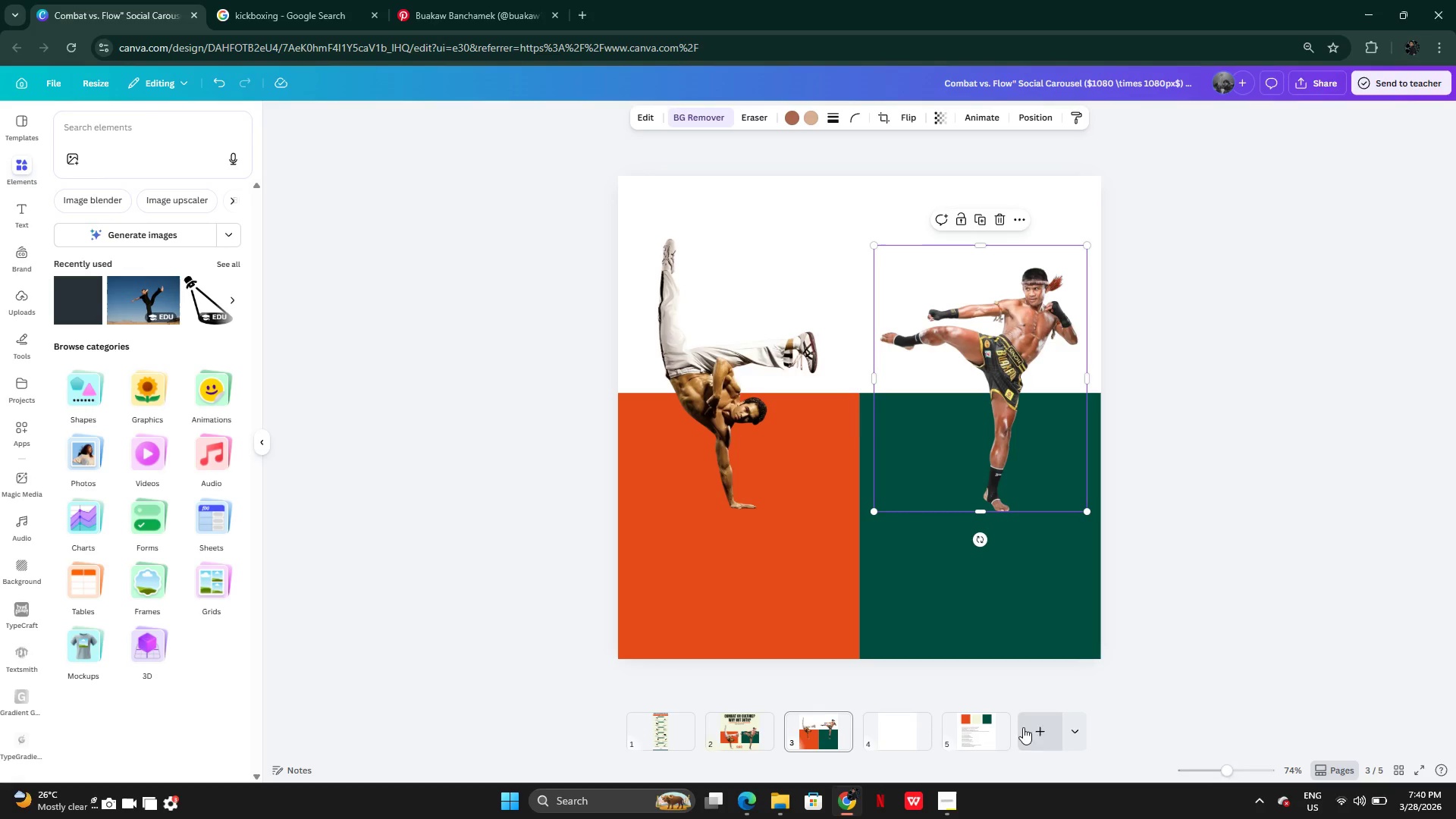 
wait(5.99)
 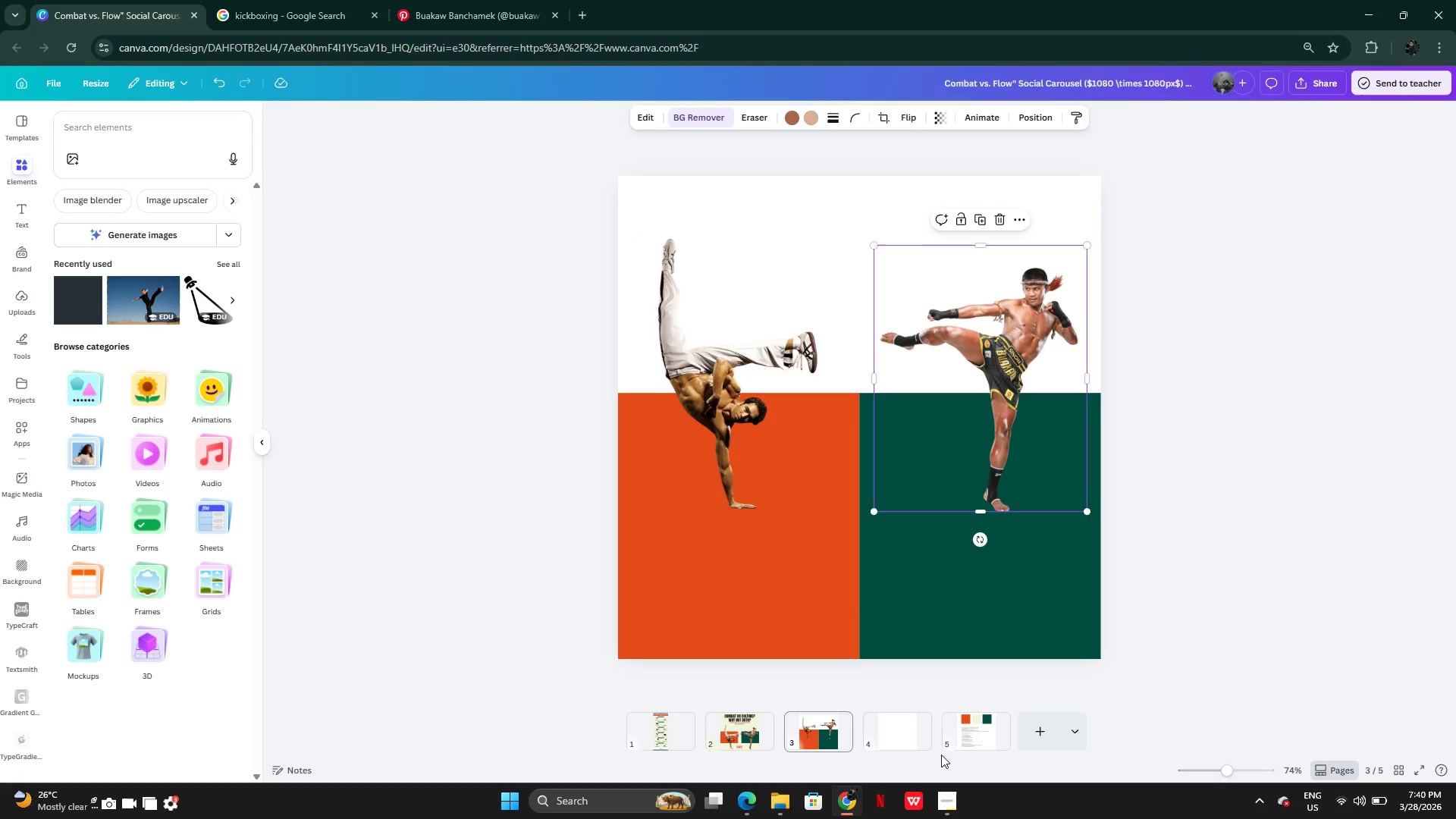 
left_click([749, 742])
 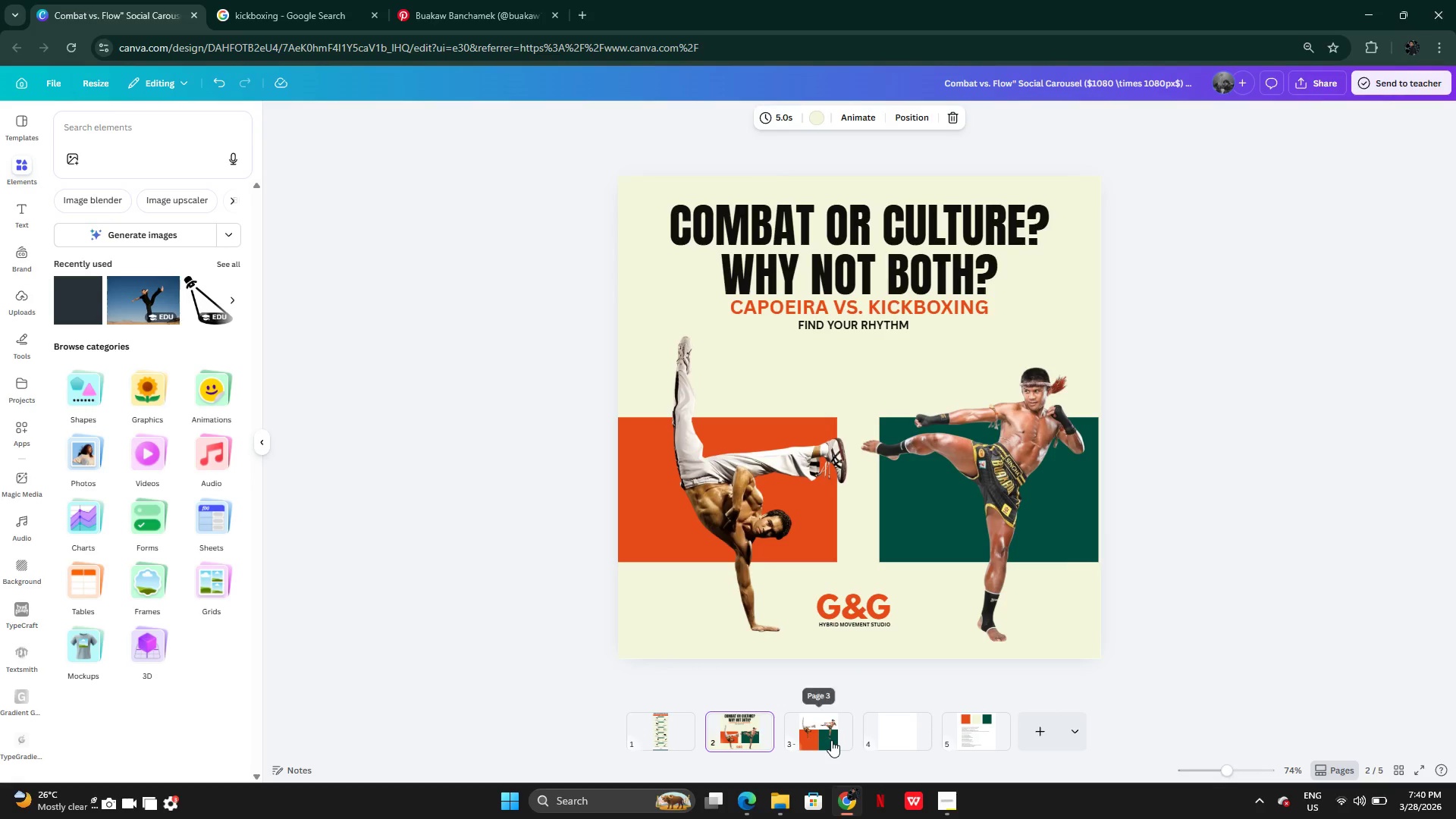 
left_click([832, 740])
 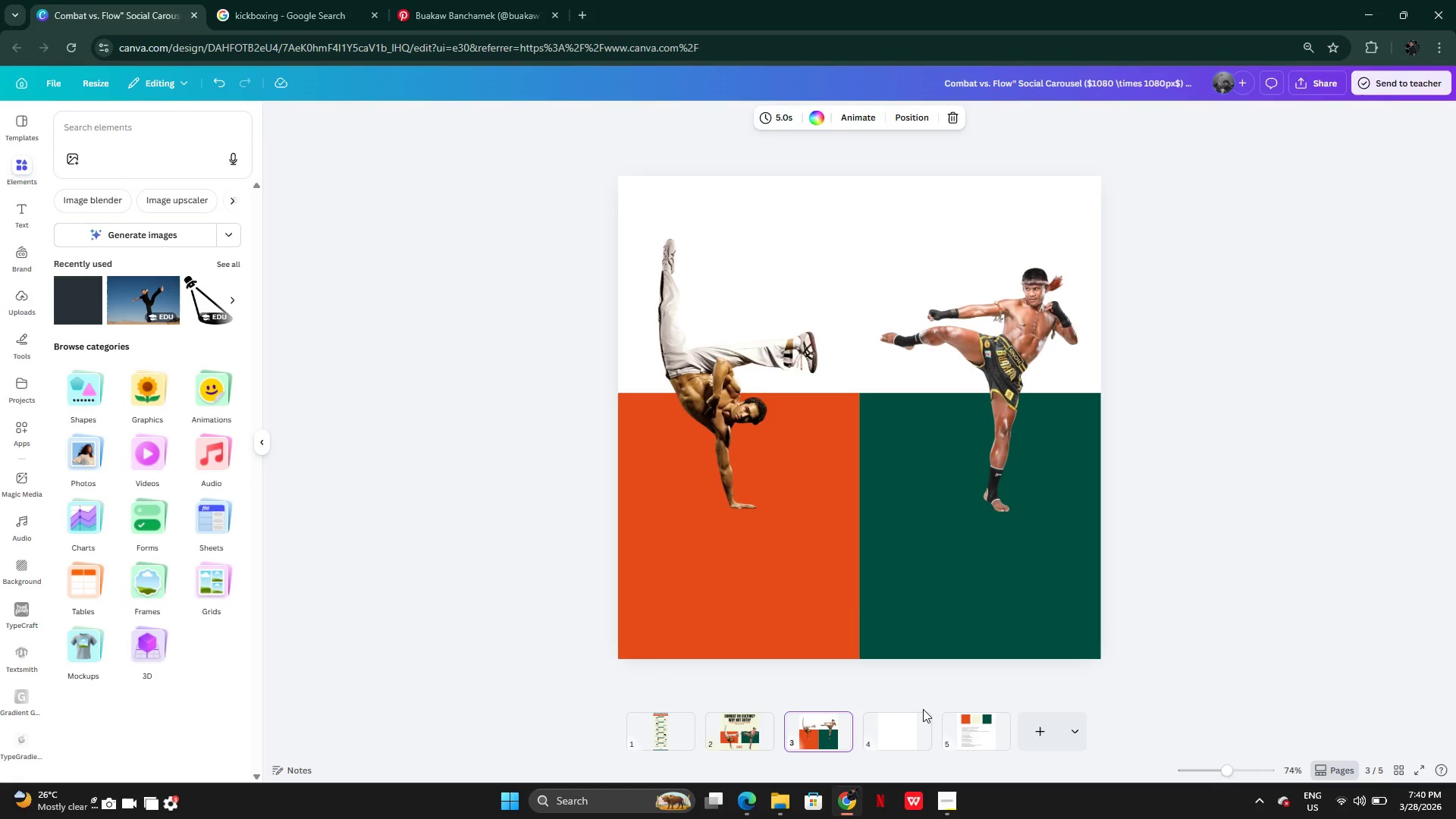 
left_click([974, 726])
 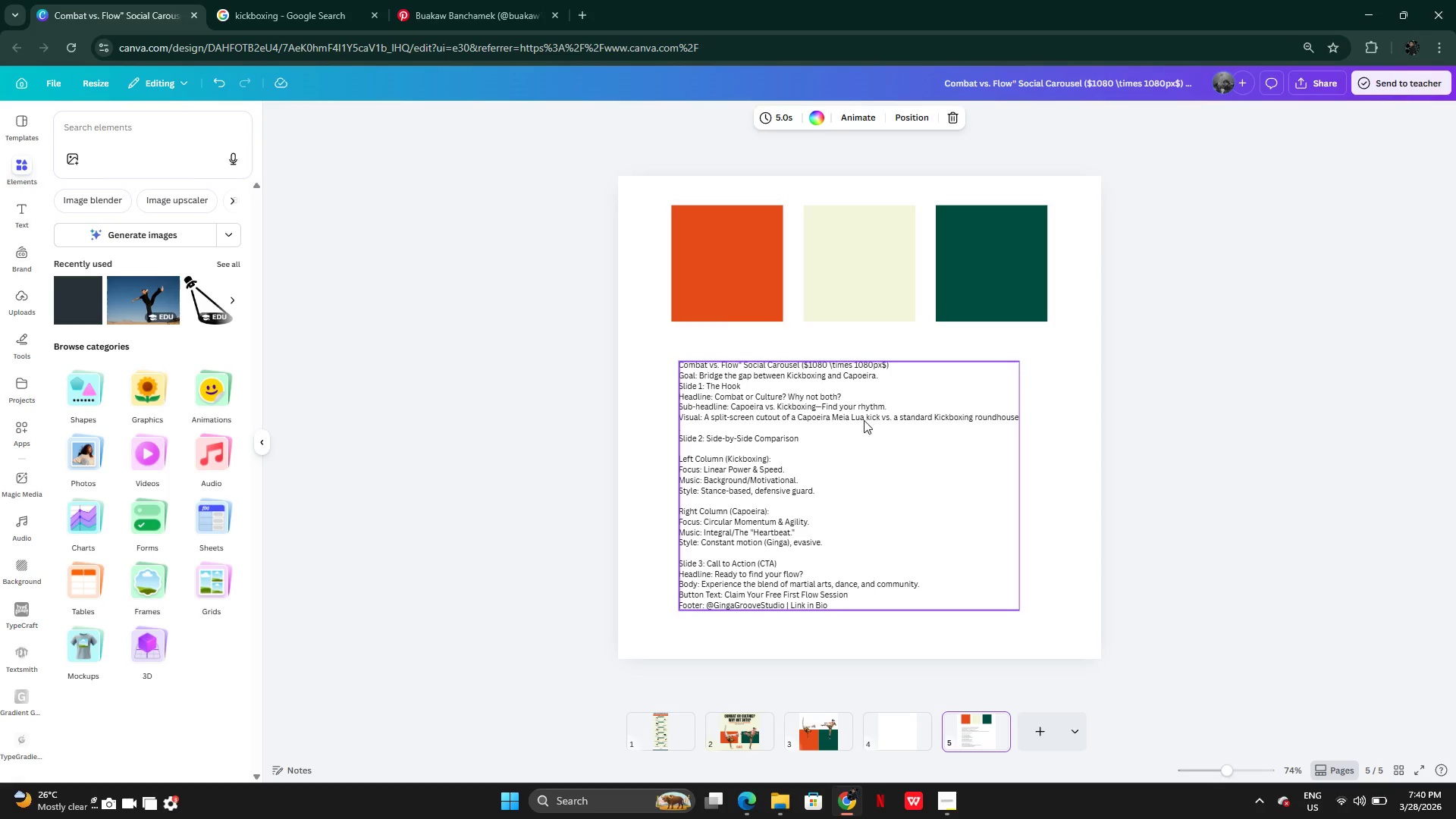 
wait(7.94)
 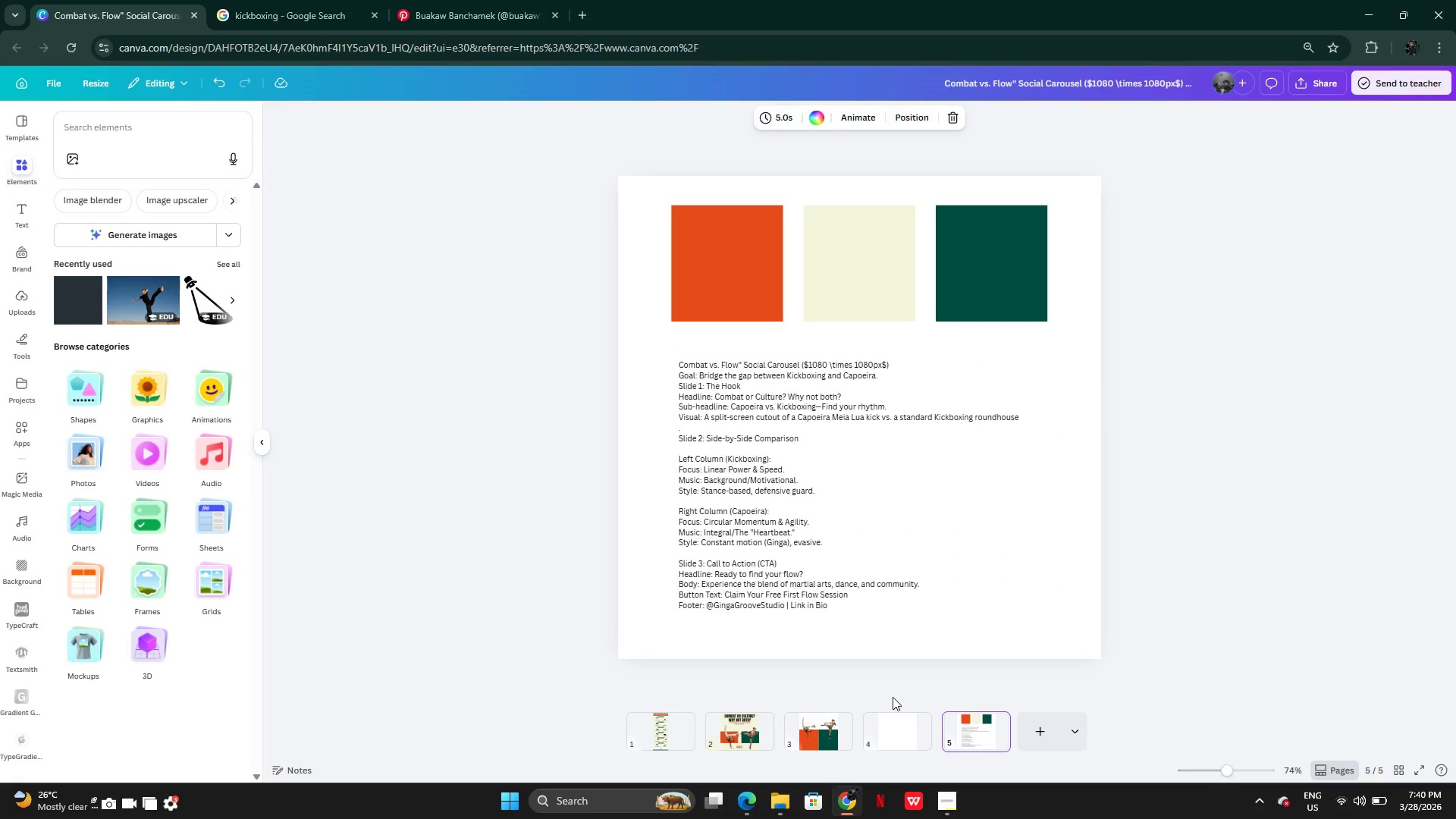 
double_click([706, 471])
 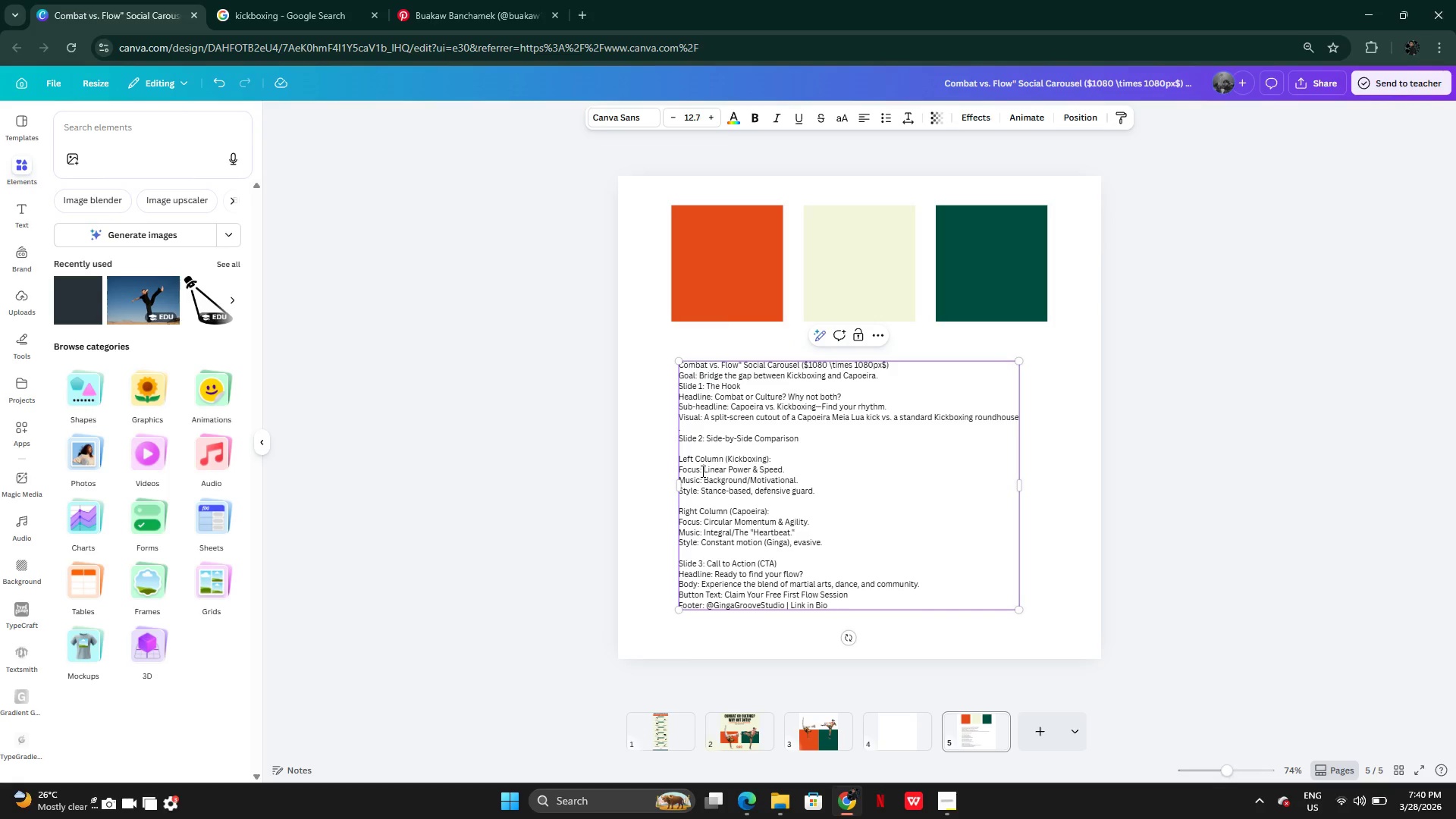 
left_click_drag(start_coordinate=[701, 471], to_coordinate=[792, 473])
 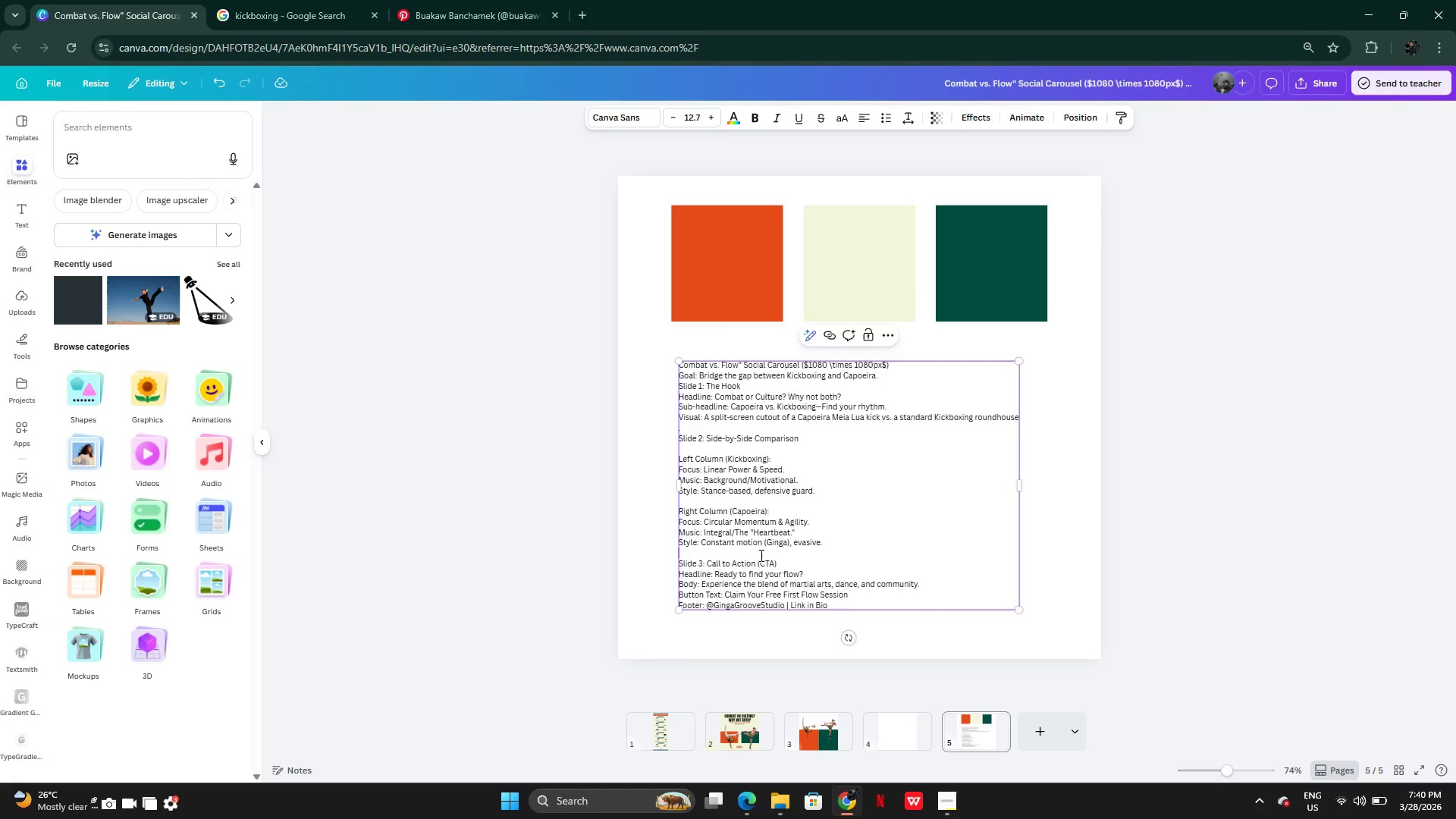 
left_click([760, 555])
 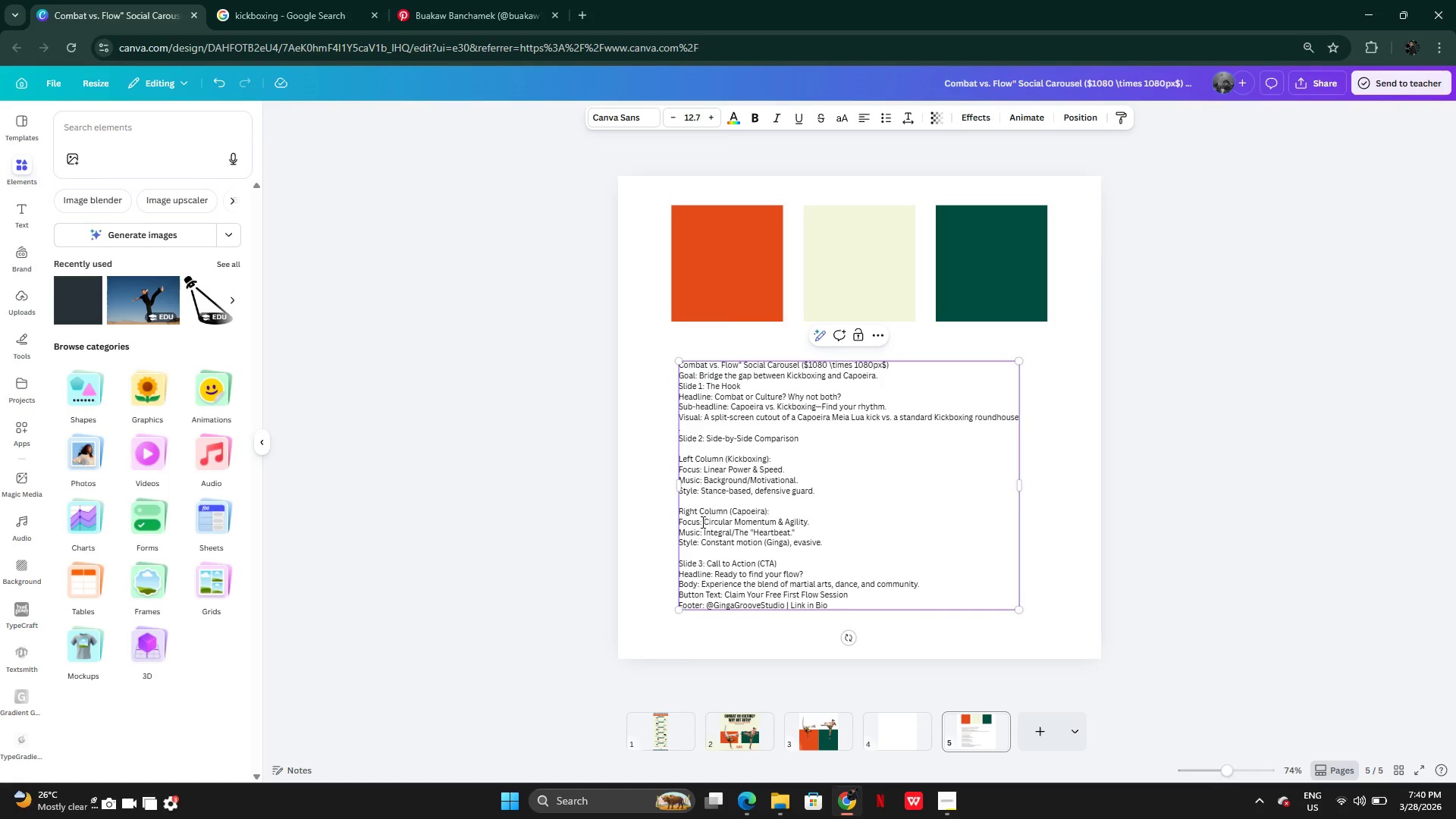 
left_click_drag(start_coordinate=[701, 522], to_coordinate=[818, 518])
 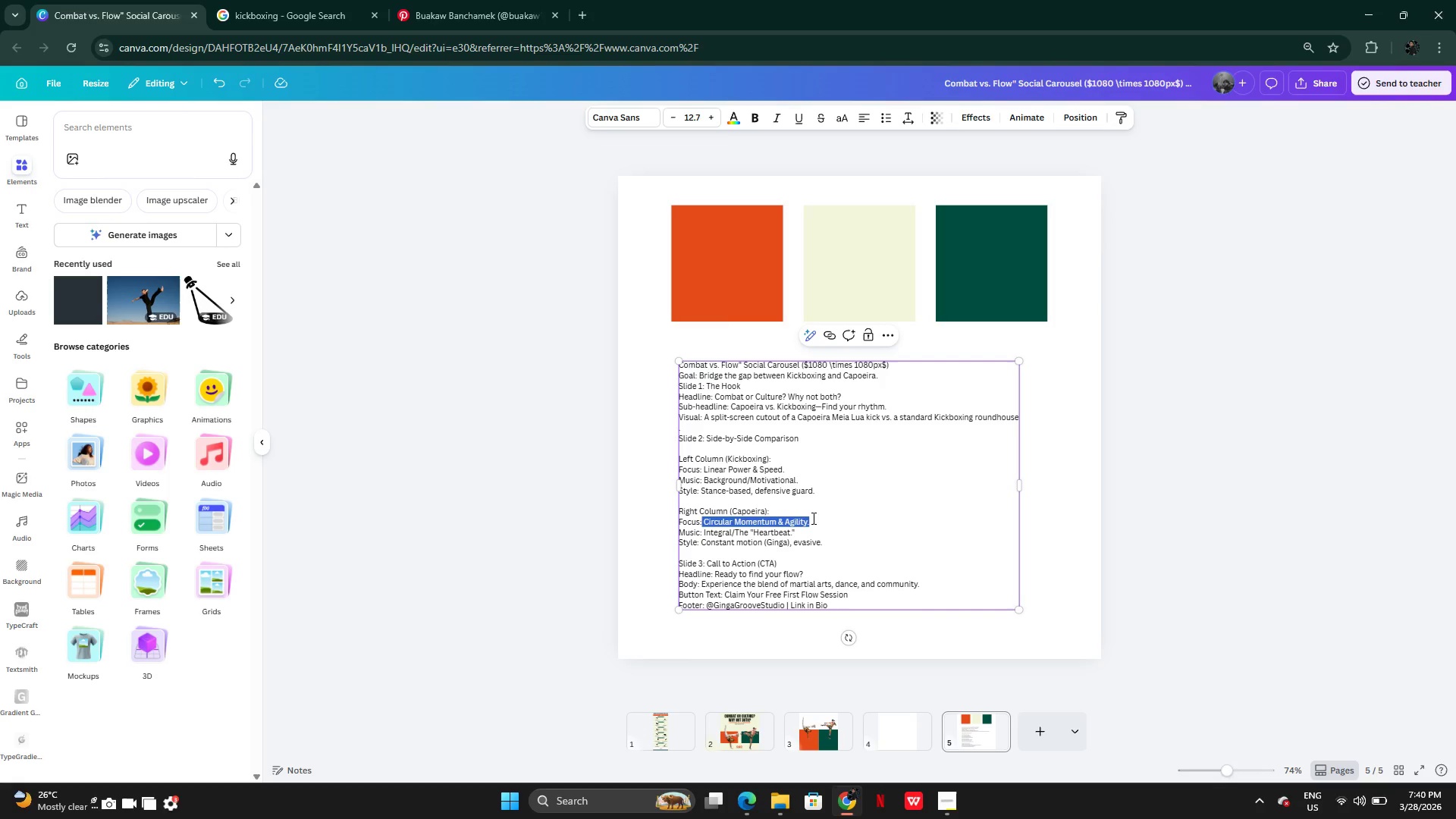 
key(Control+C)
 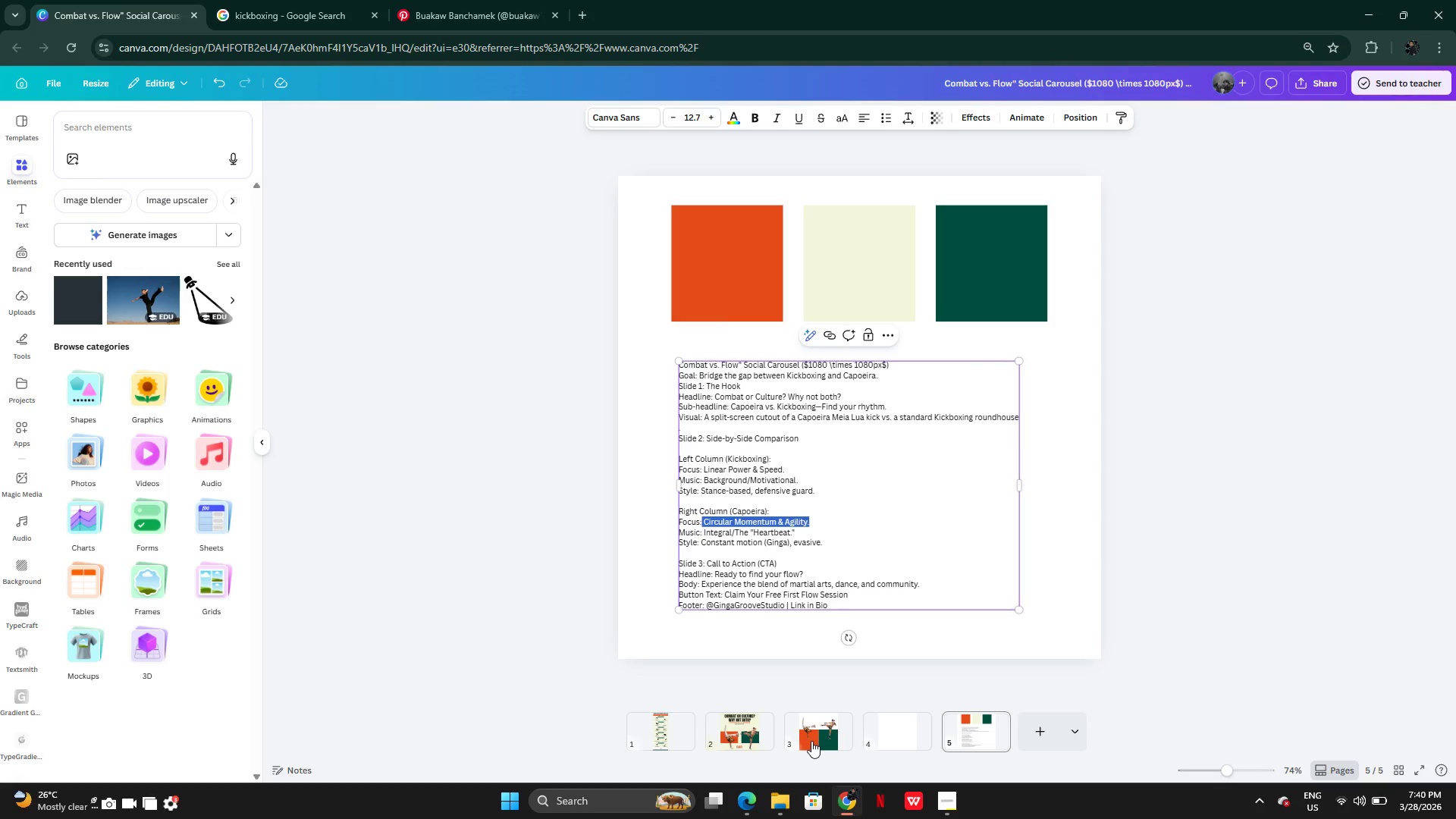 
left_click([812, 741])
 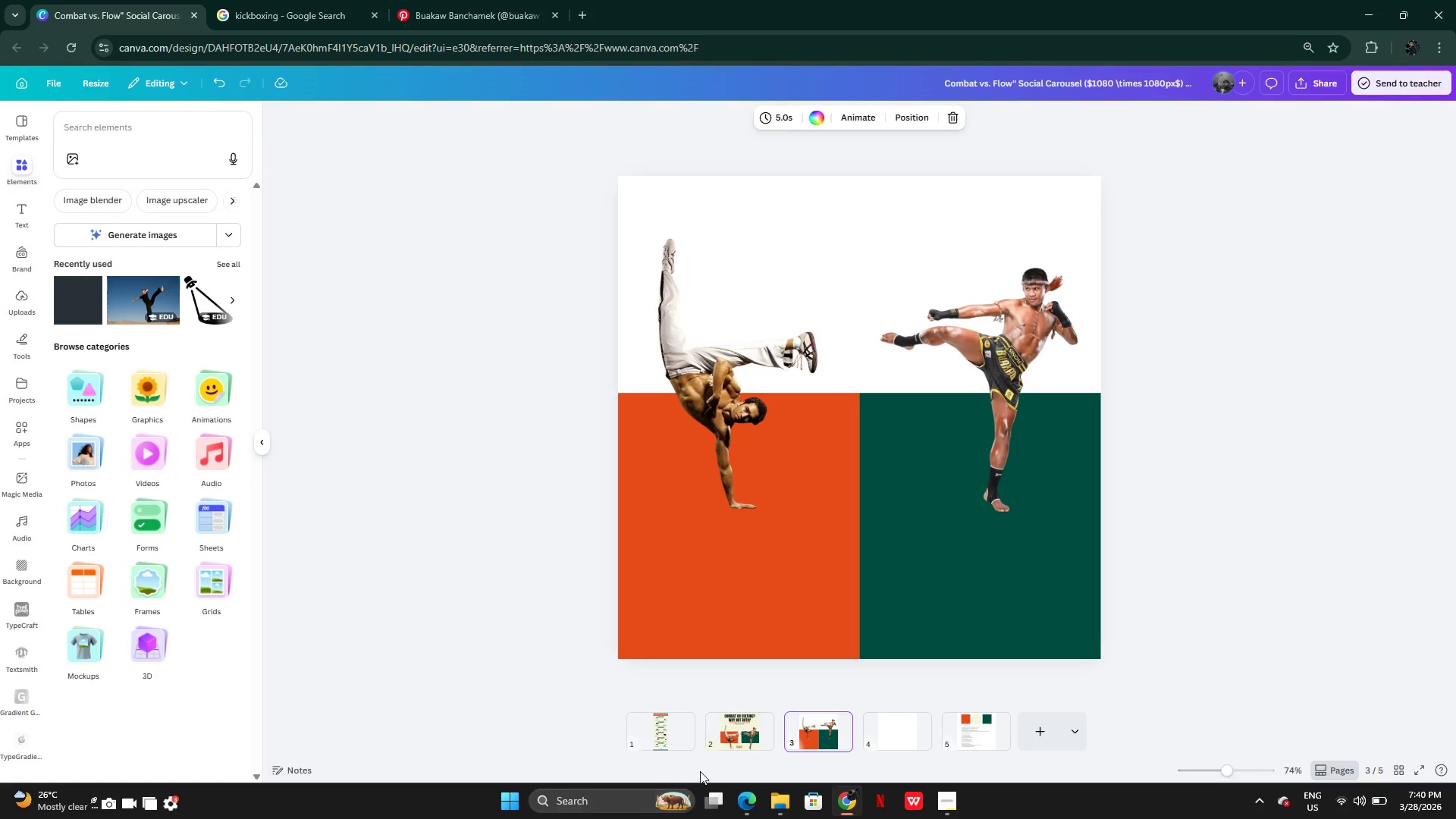 
left_click([737, 726])
 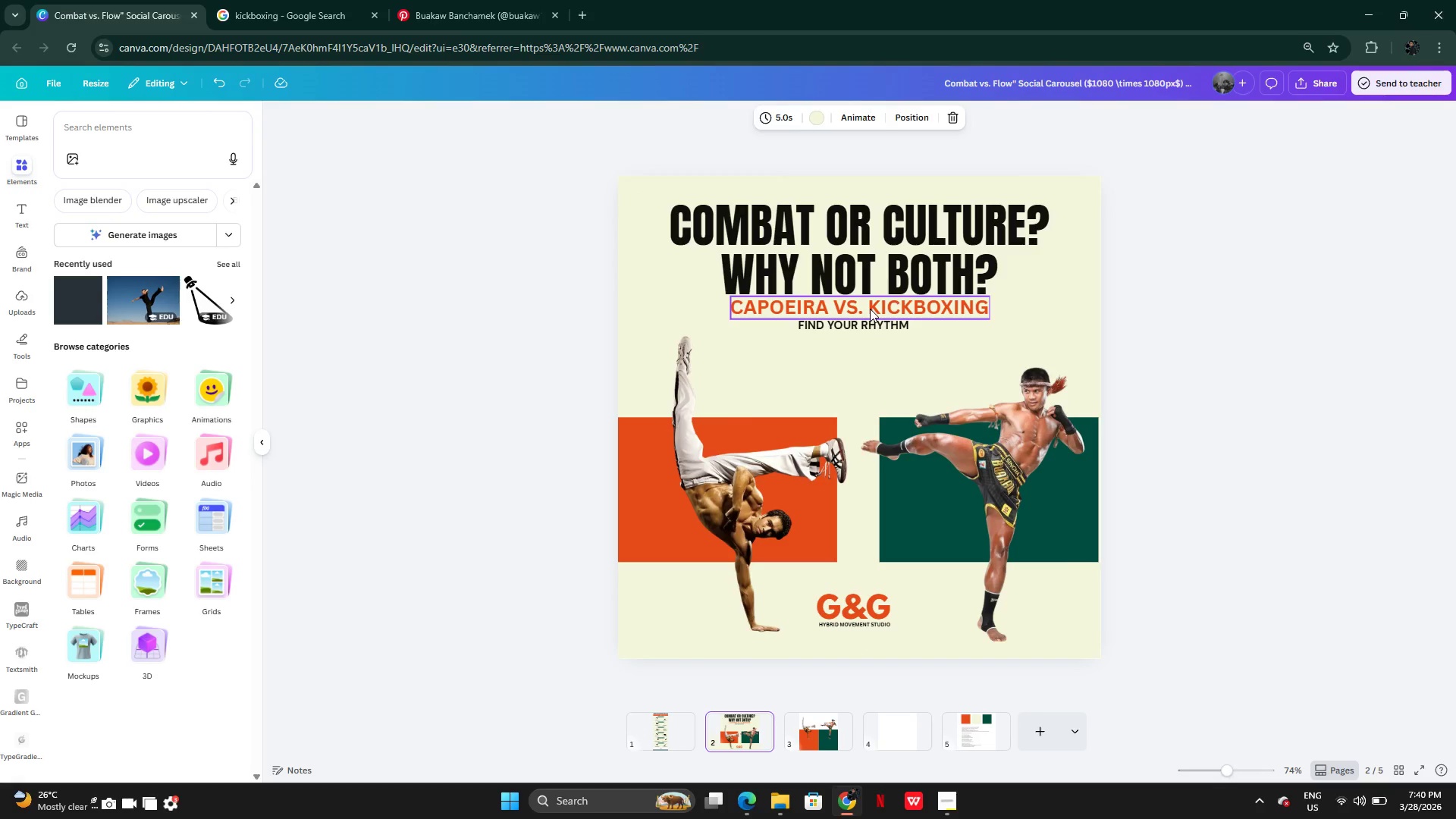 
left_click([871, 364])
 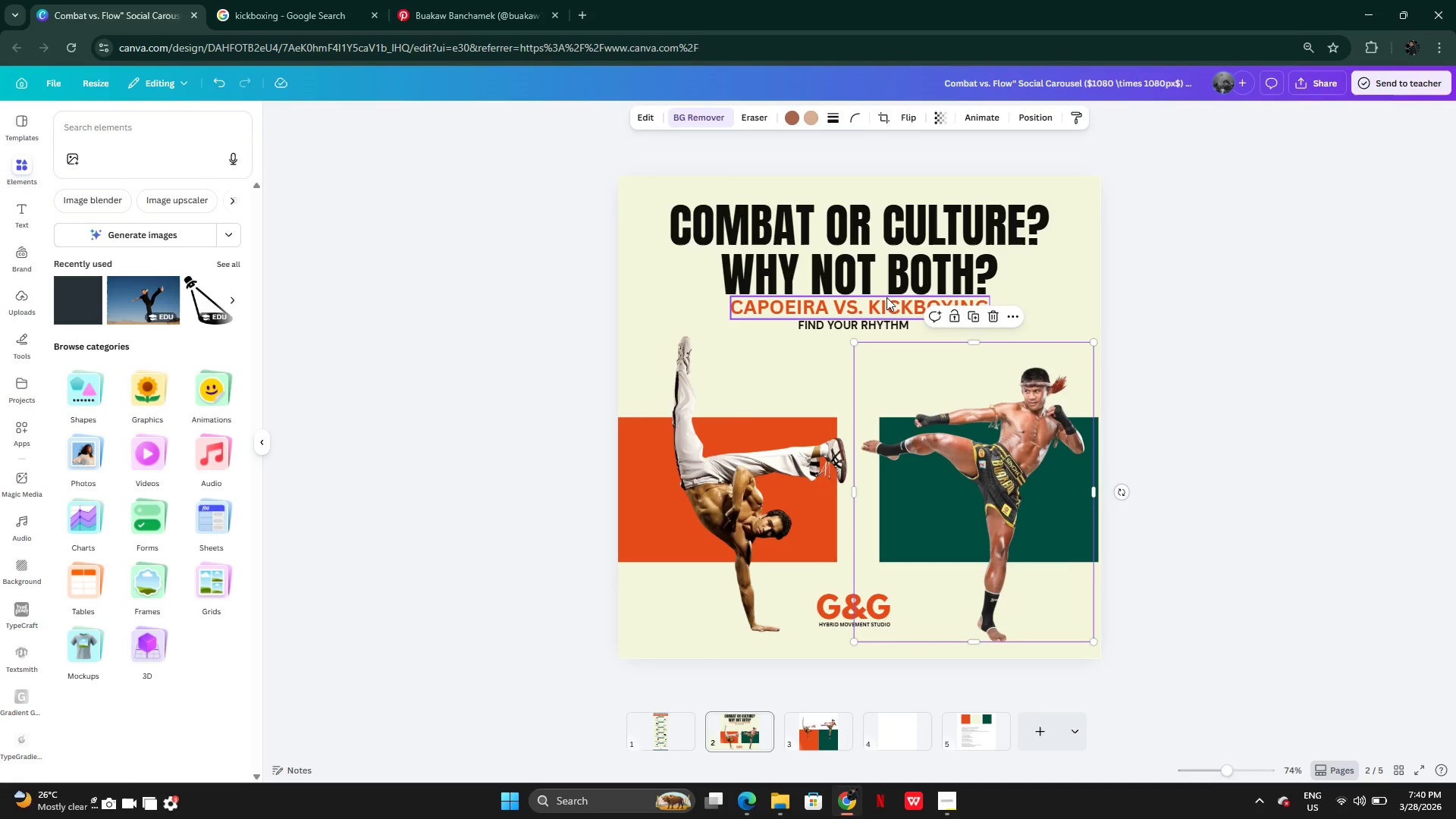 
left_click([886, 302])
 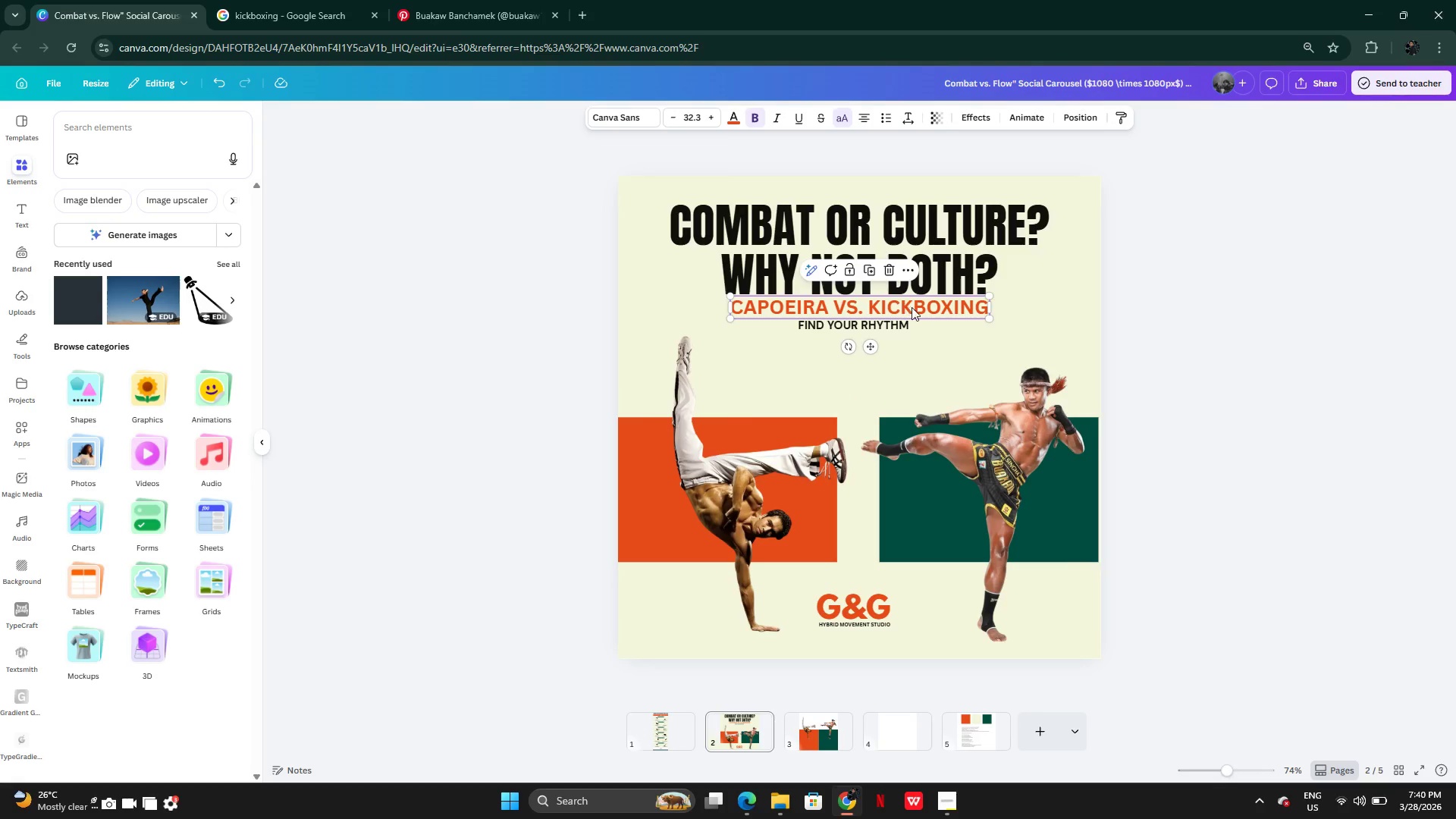 
hold_key(key=AltLeft, duration=0.52)
left_click_drag(start_coordinate=[927, 311], to_coordinate=[931, 360])
 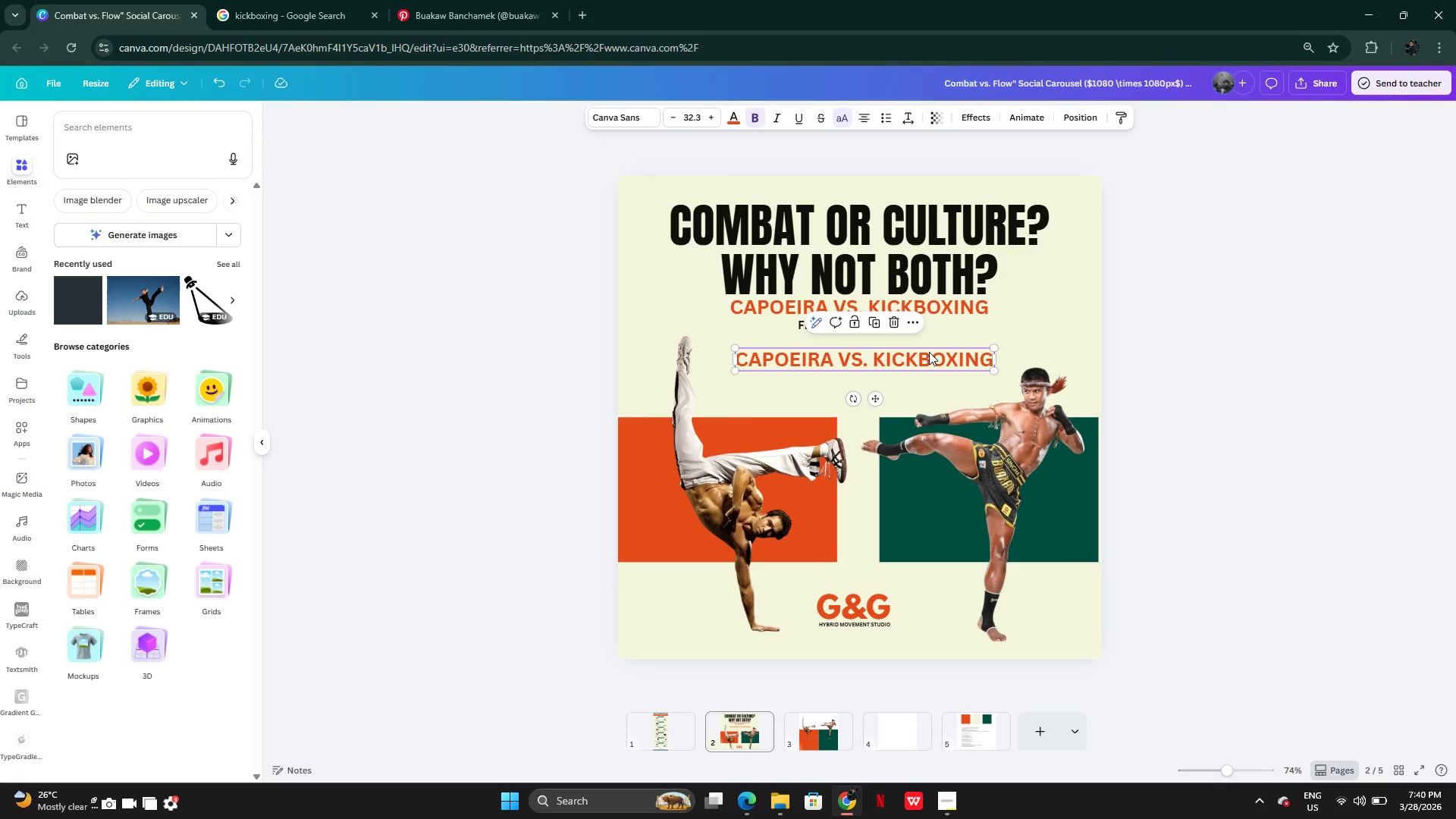 
left_click_drag(start_coordinate=[929, 352], to_coordinate=[801, 726])
 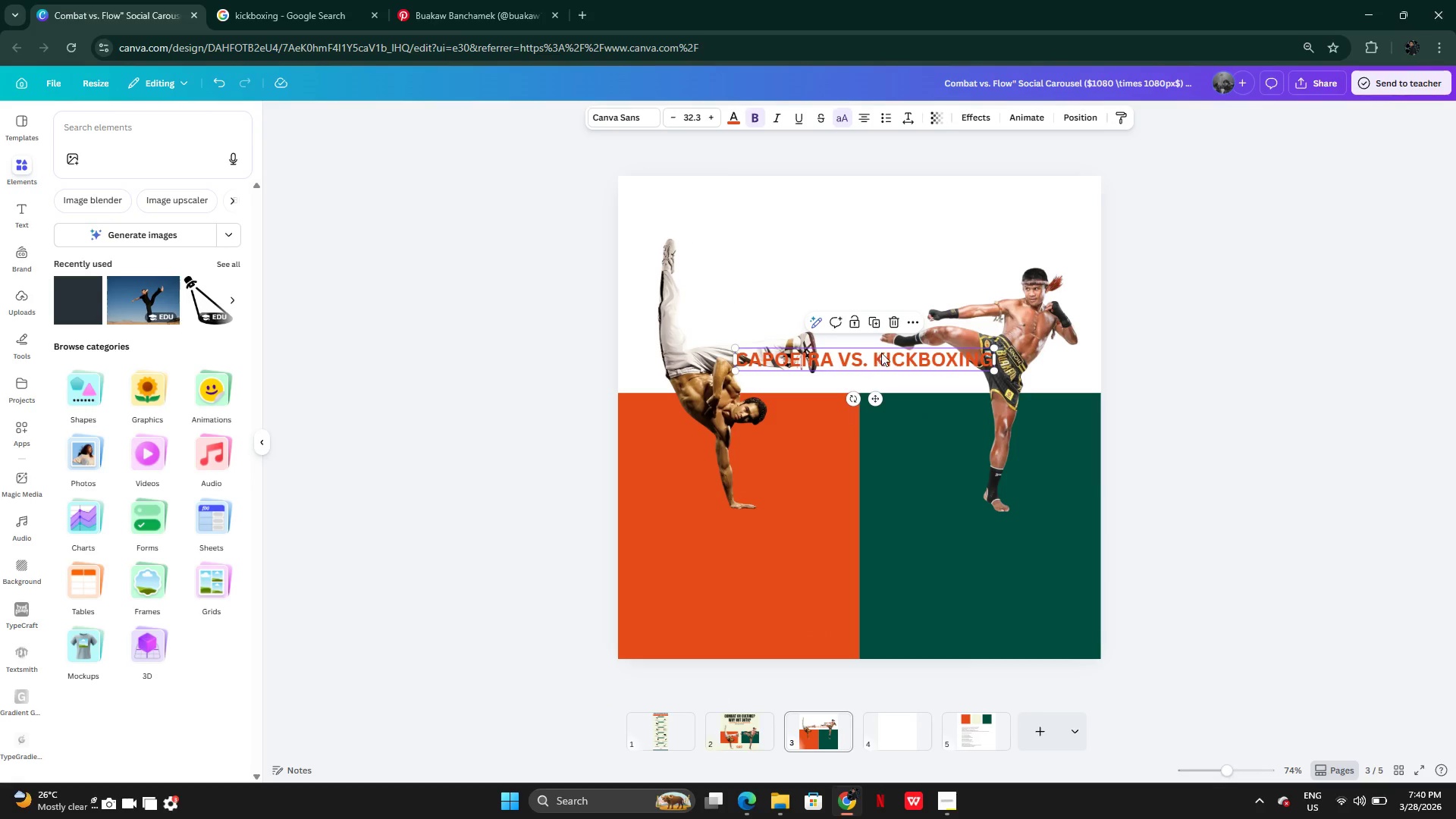 
left_click_drag(start_coordinate=[879, 353], to_coordinate=[759, 555])
 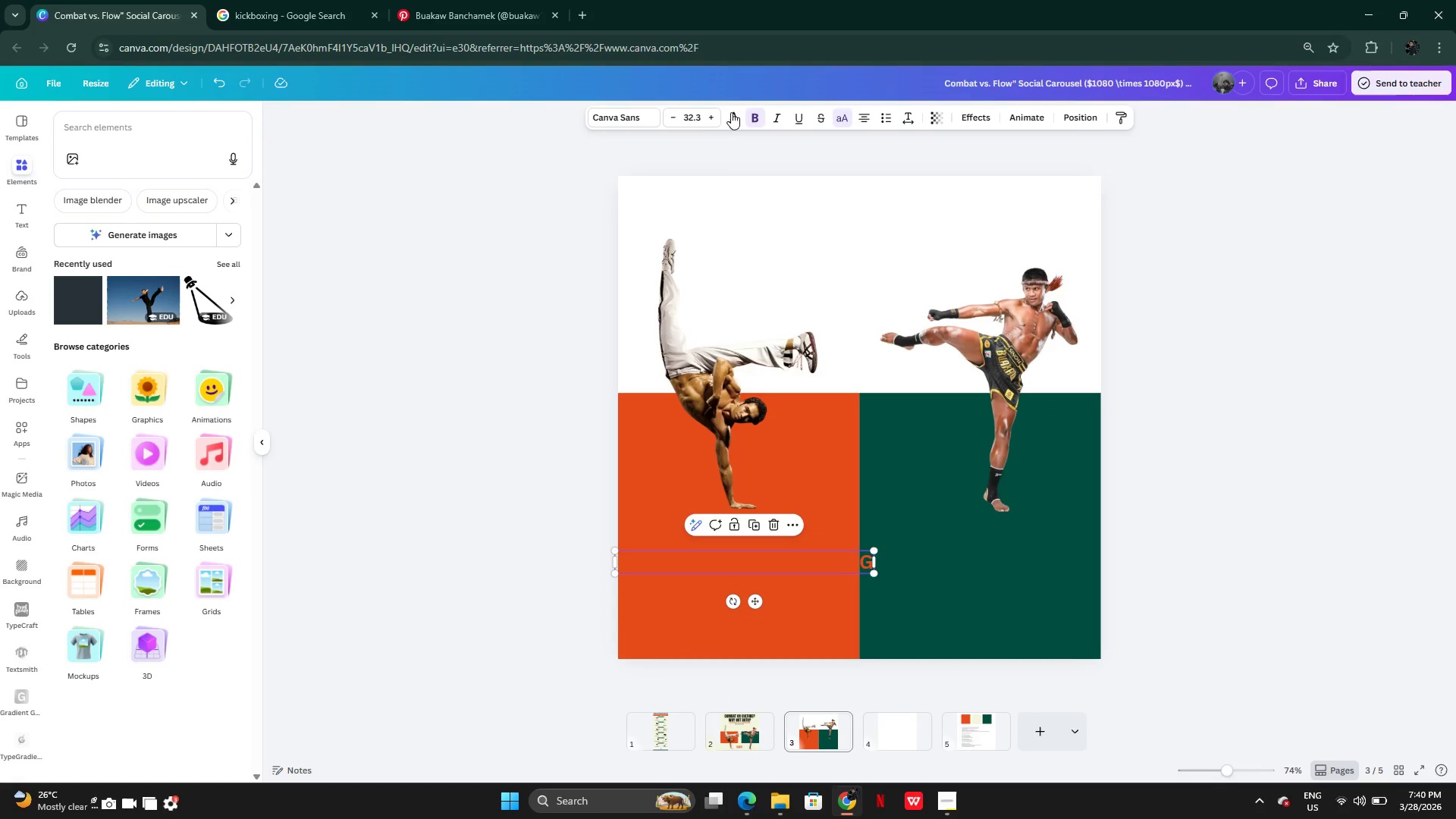 
left_click_drag(start_coordinate=[730, 121], to_coordinate=[720, 122])
 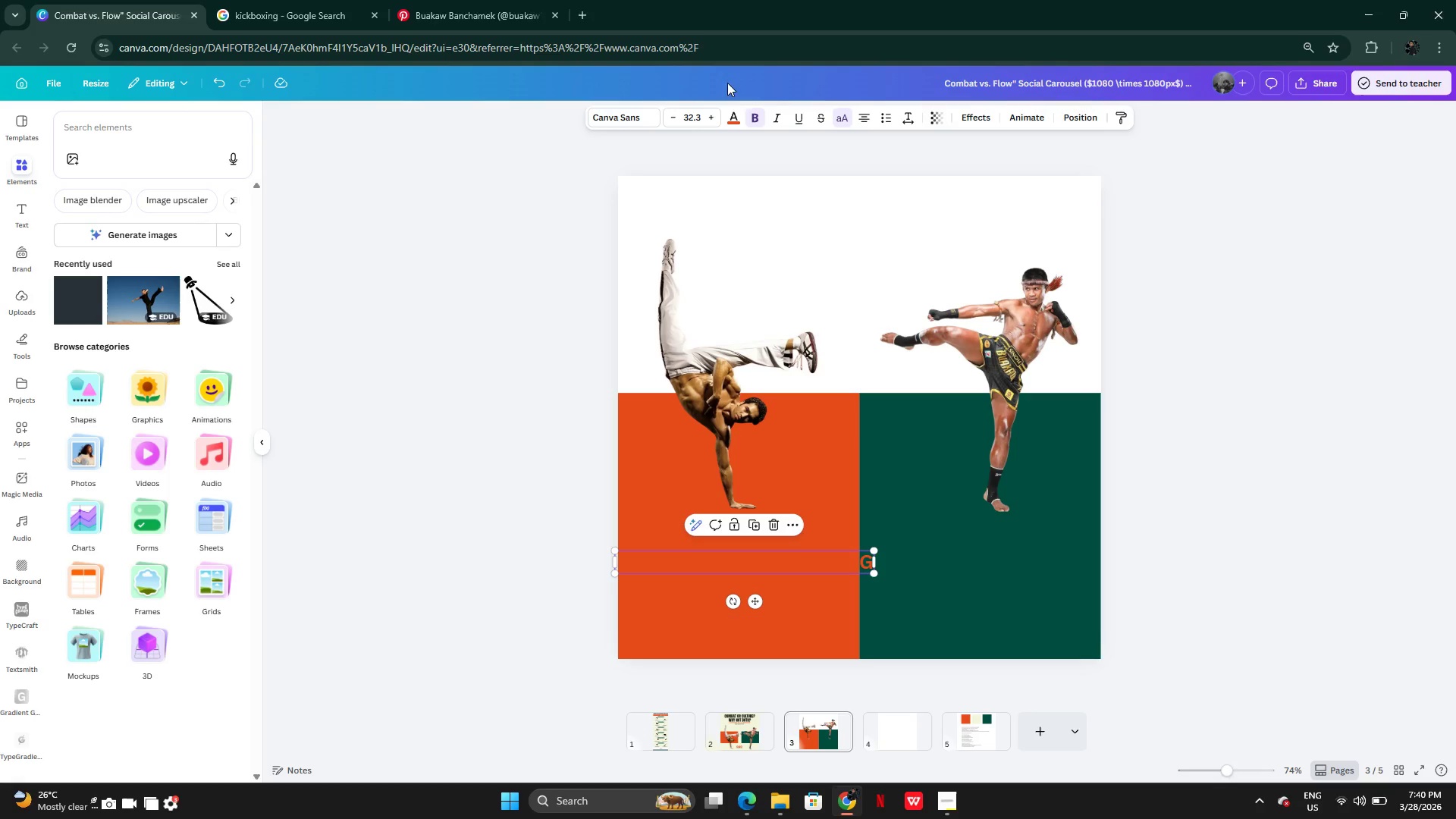 
left_click([725, 116])
 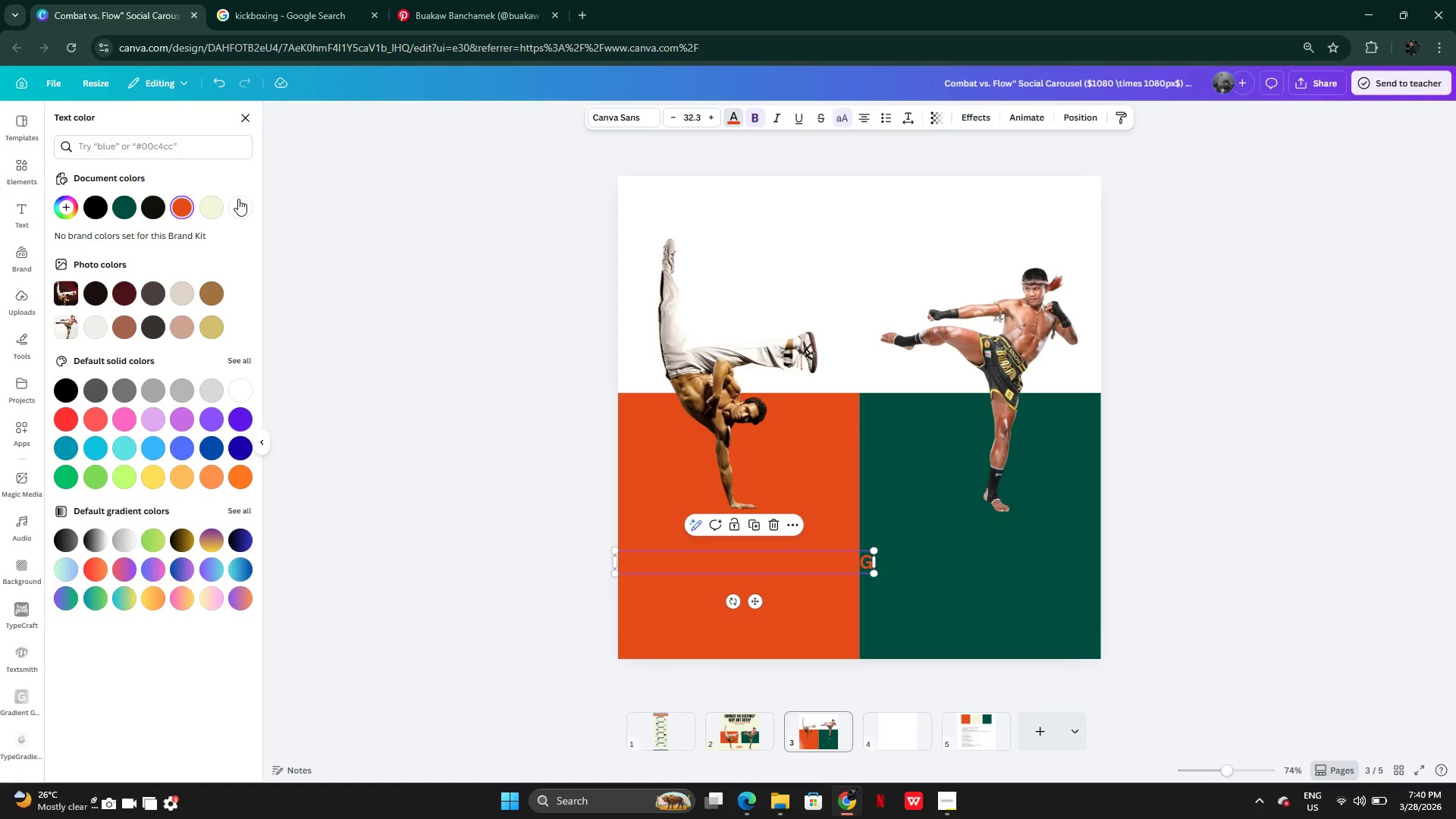 
double_click([215, 208])
 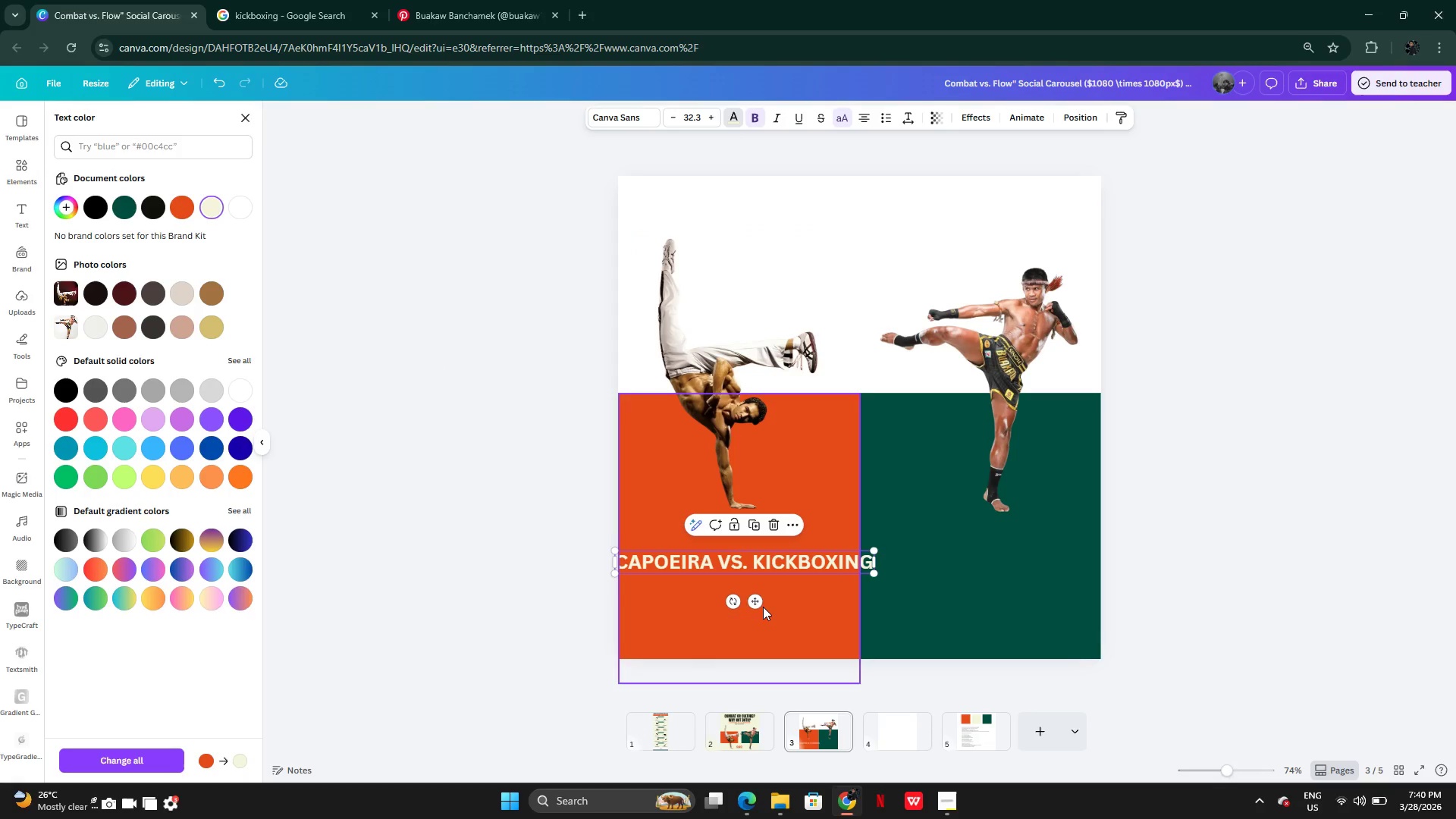 
left_click_drag(start_coordinate=[751, 598], to_coordinate=[777, 585])
 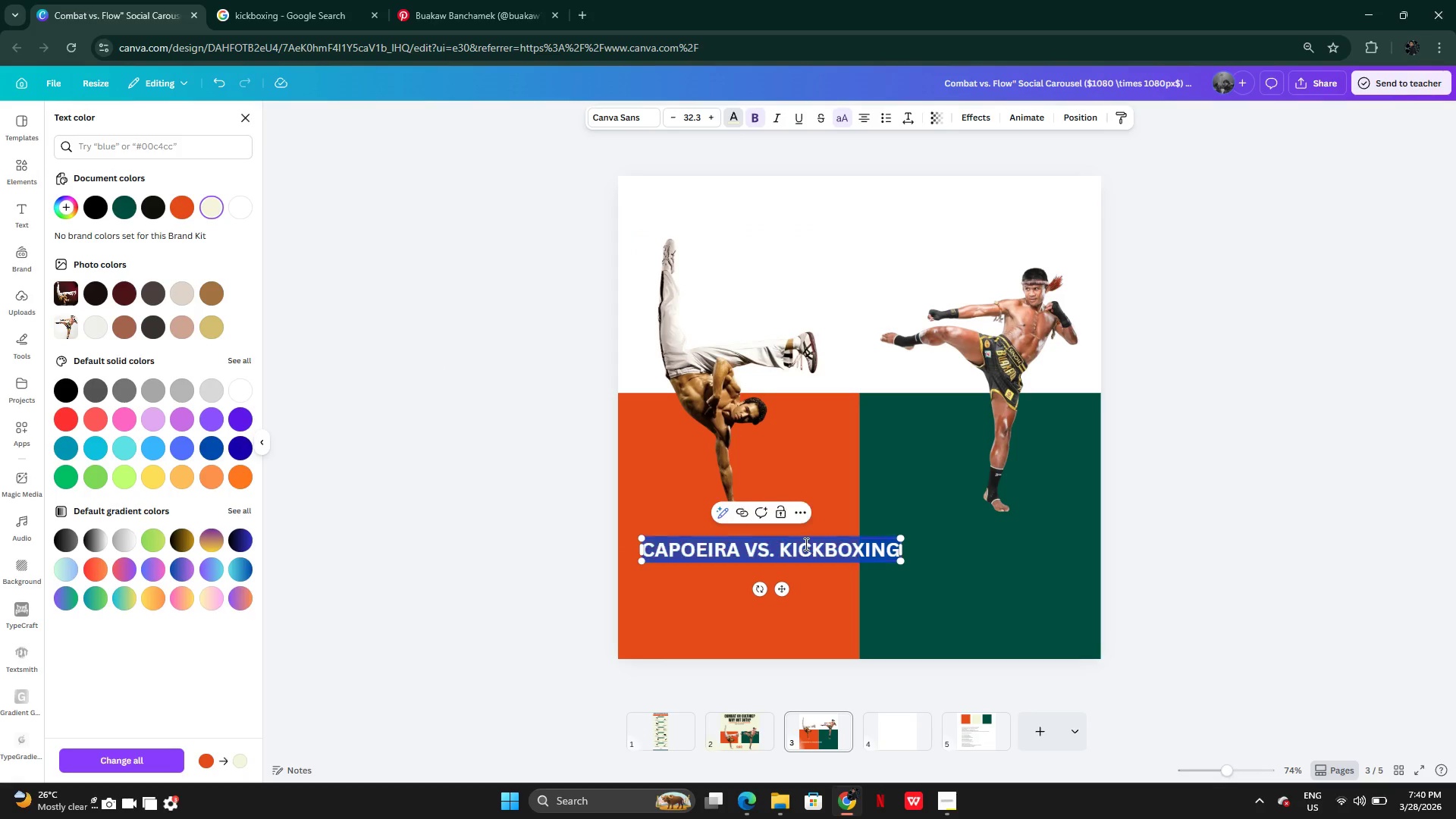 
double_click([805, 544])
 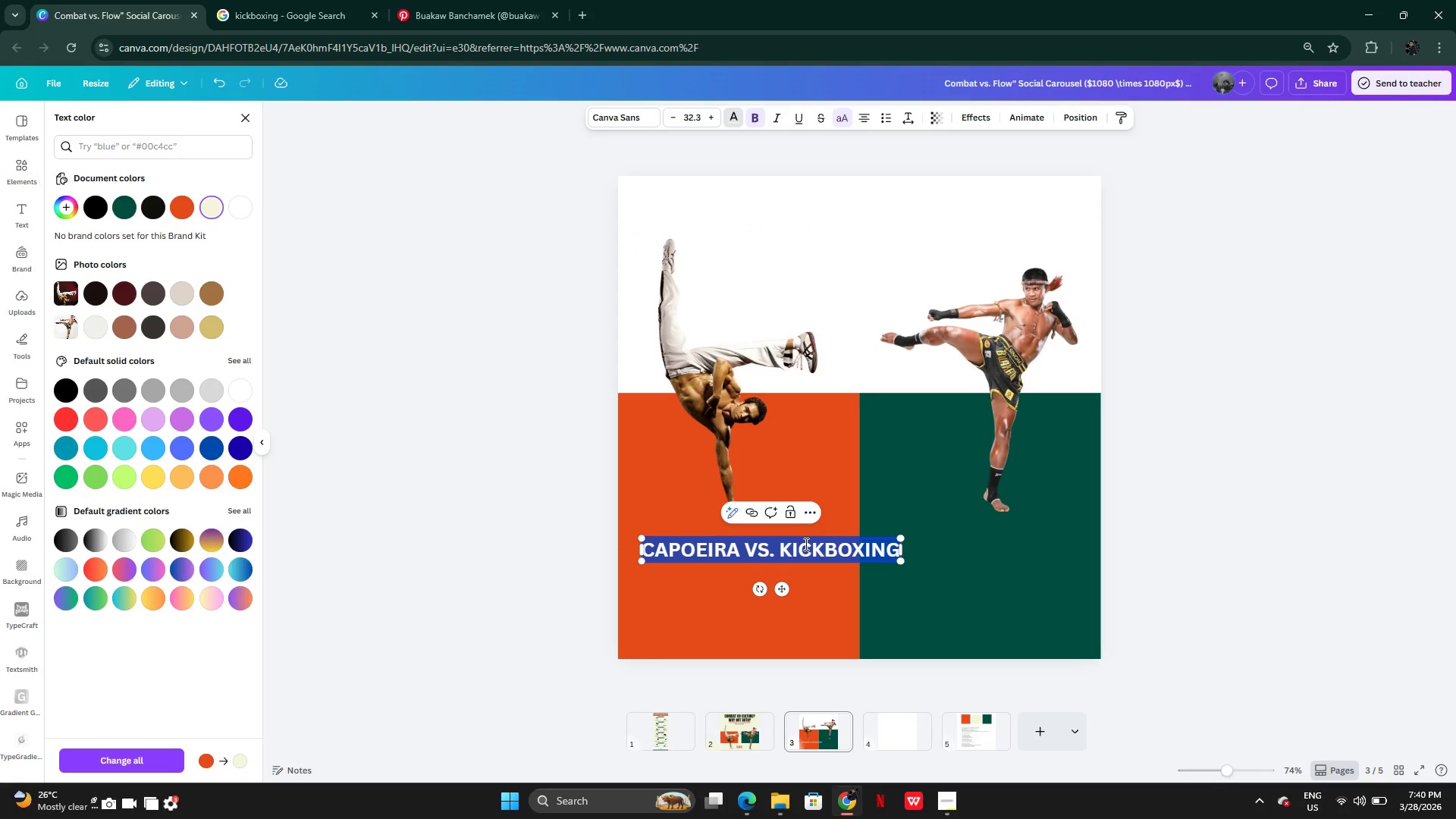 
key(Control+V)
 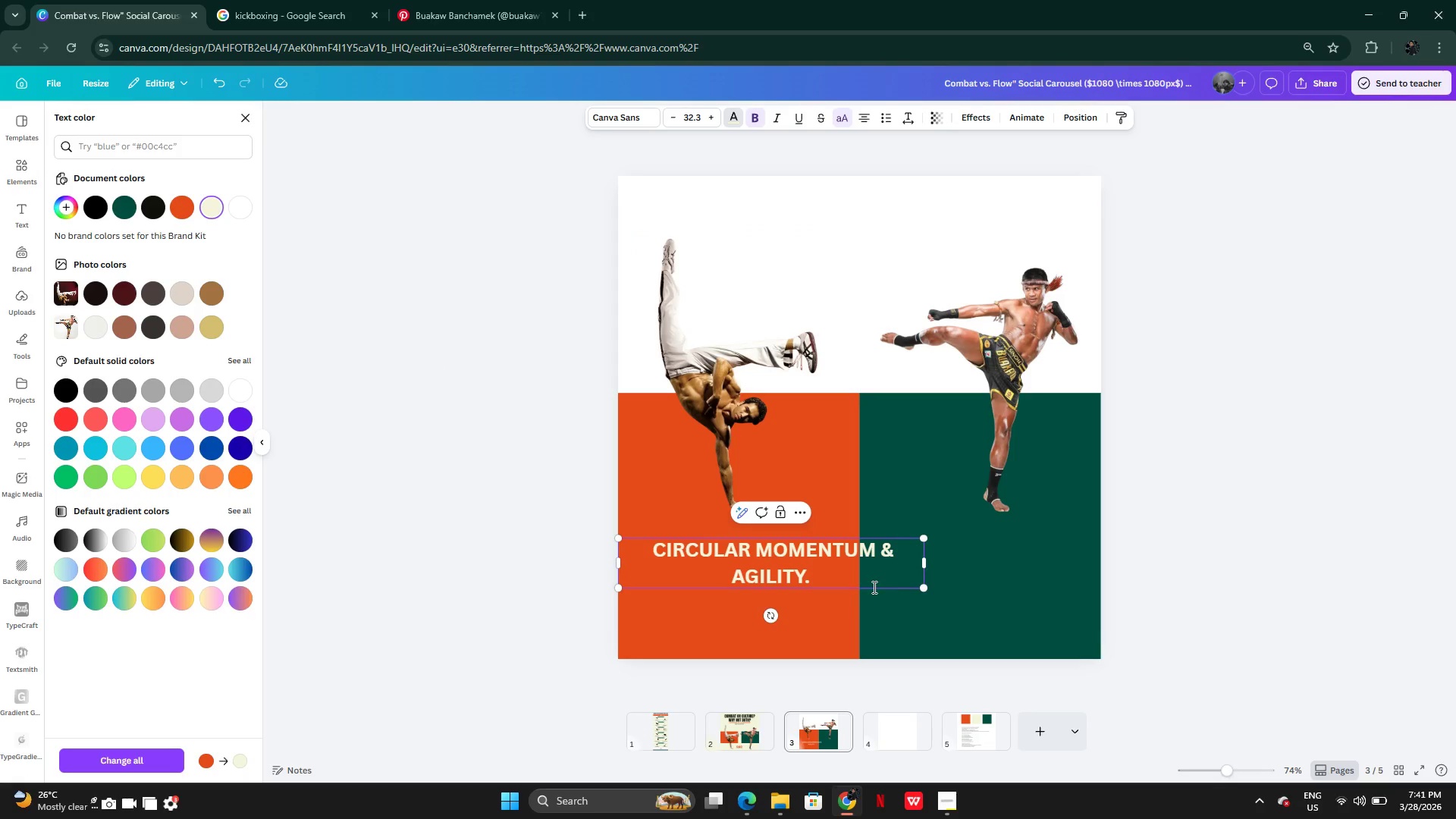 
key(Backspace)
 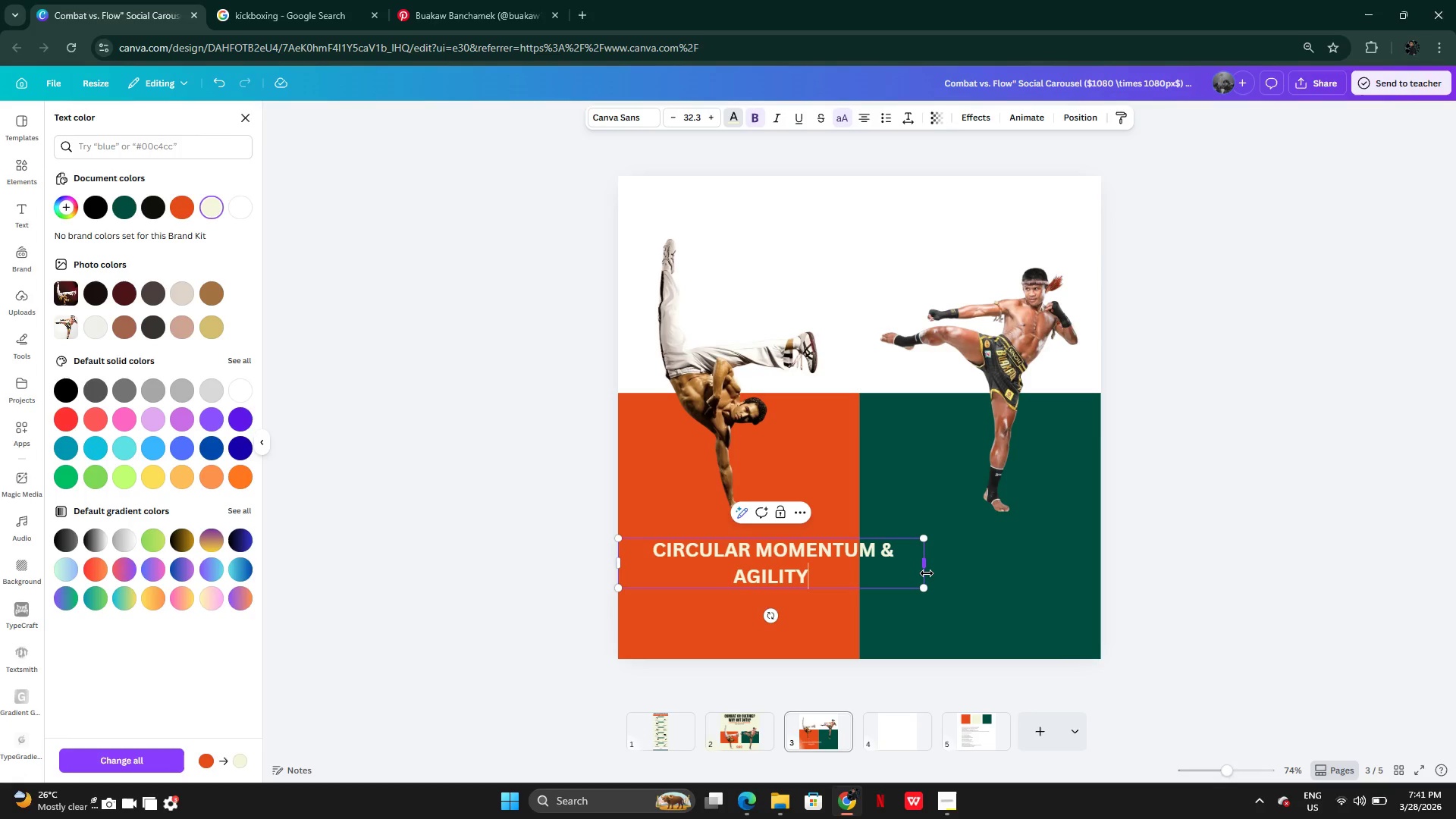 
left_click_drag(start_coordinate=[926, 573], to_coordinate=[857, 563])
 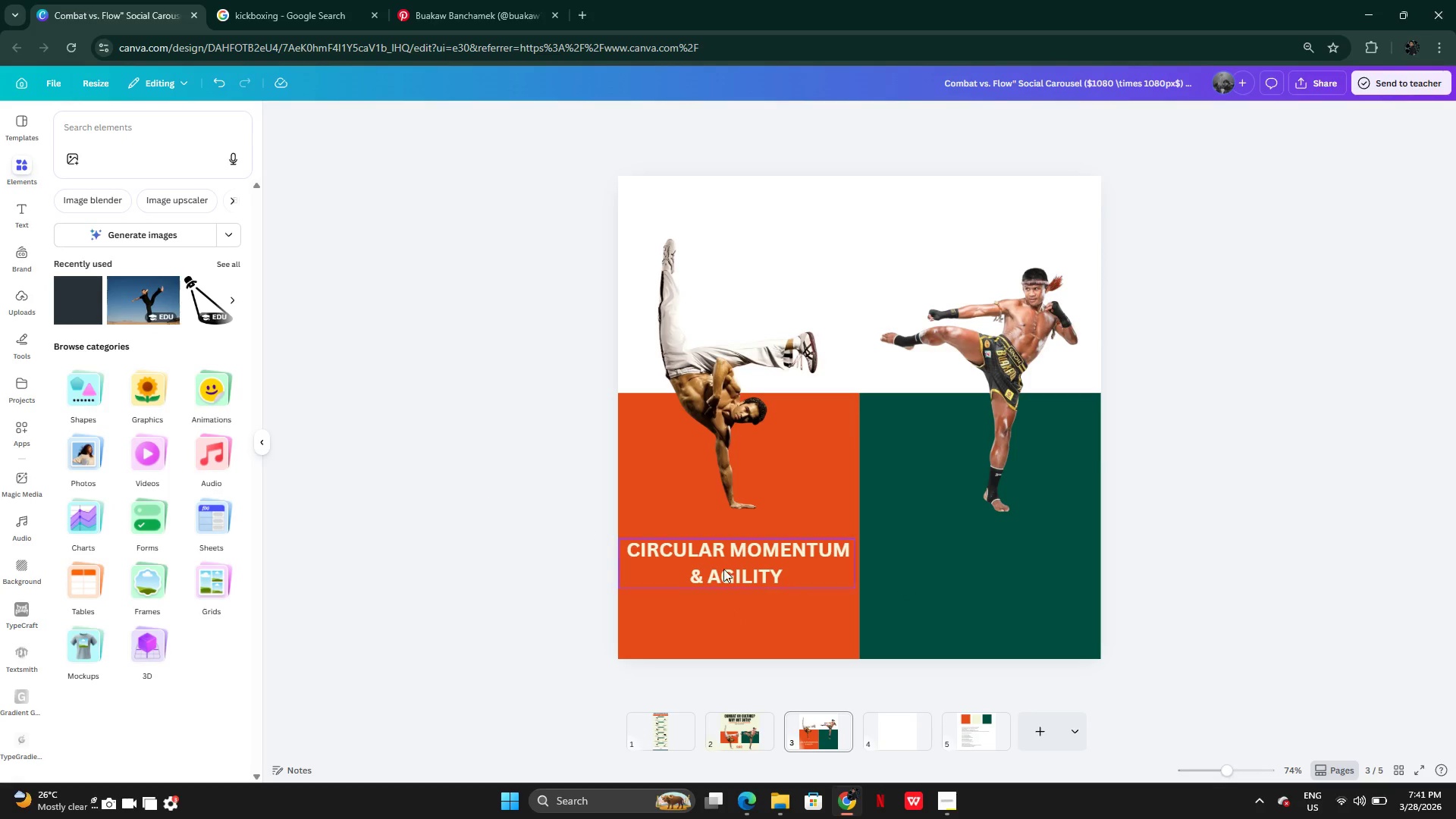 
left_click_drag(start_coordinate=[771, 569], to_coordinate=[771, 560])
 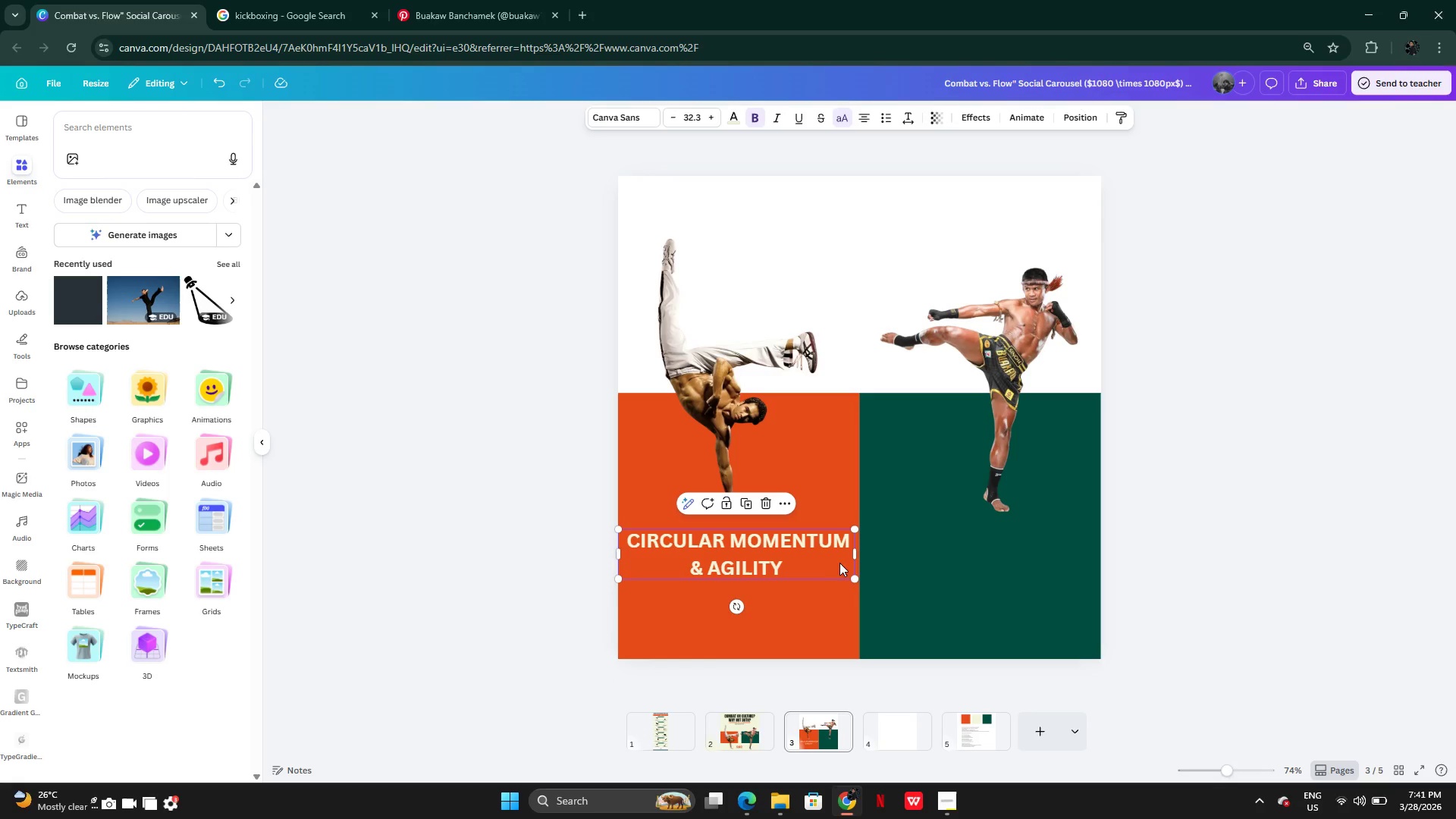 
scroll: coordinate [843, 567], scroll_direction: down, amount: 1.0
 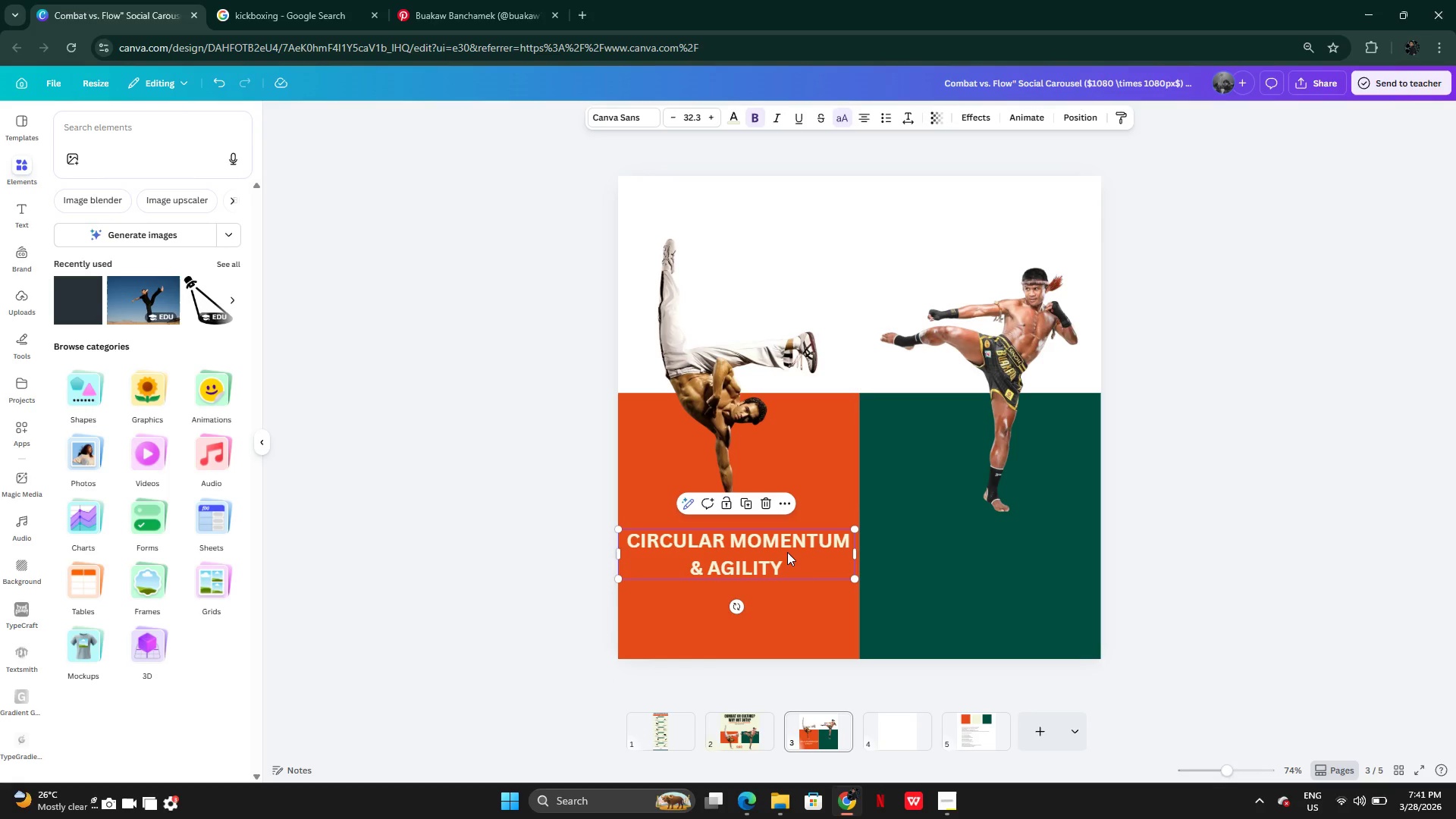 
left_click_drag(start_coordinate=[787, 554], to_coordinate=[799, 550])
 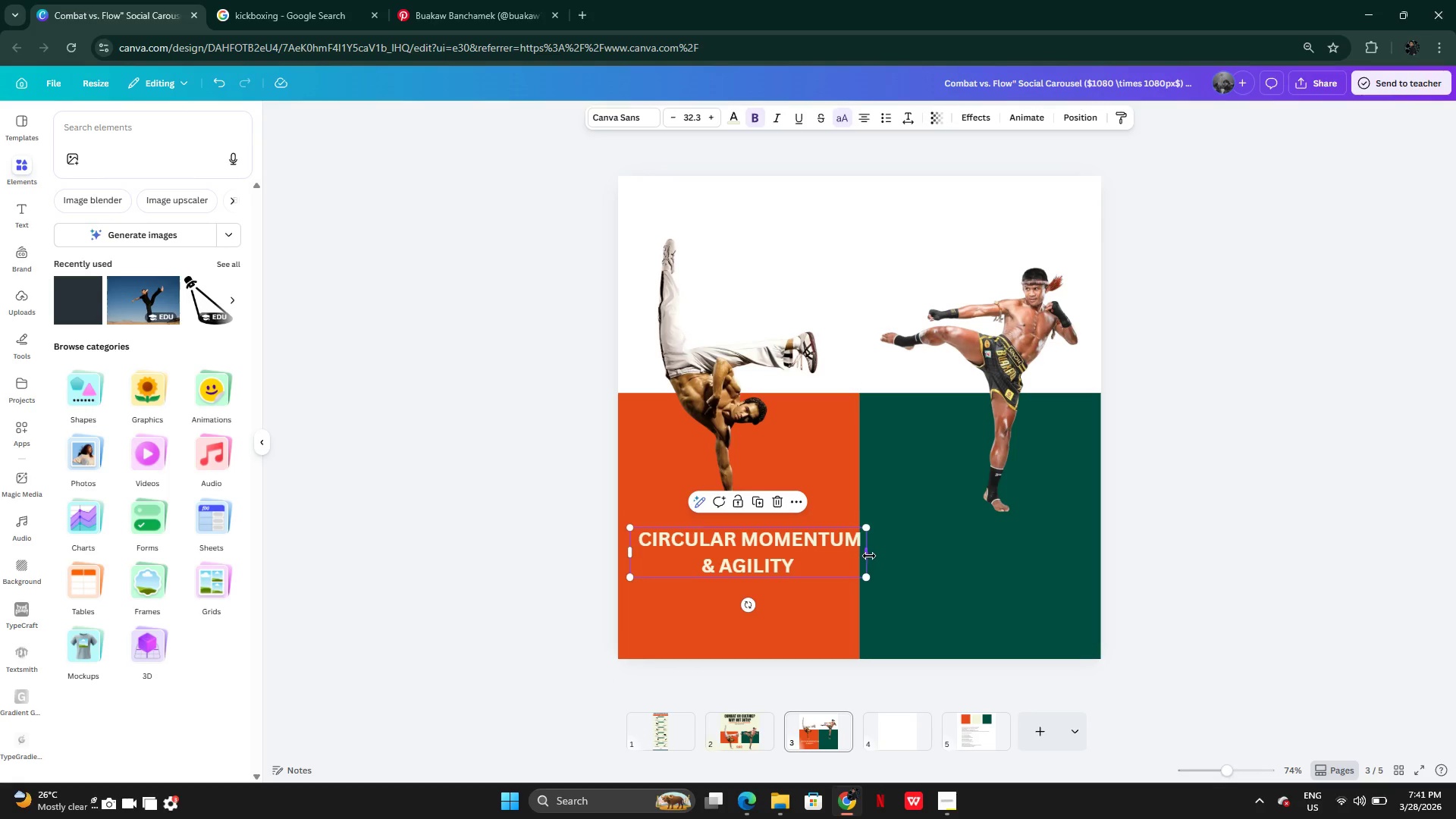 
left_click_drag(start_coordinate=[869, 556], to_coordinate=[824, 552])
 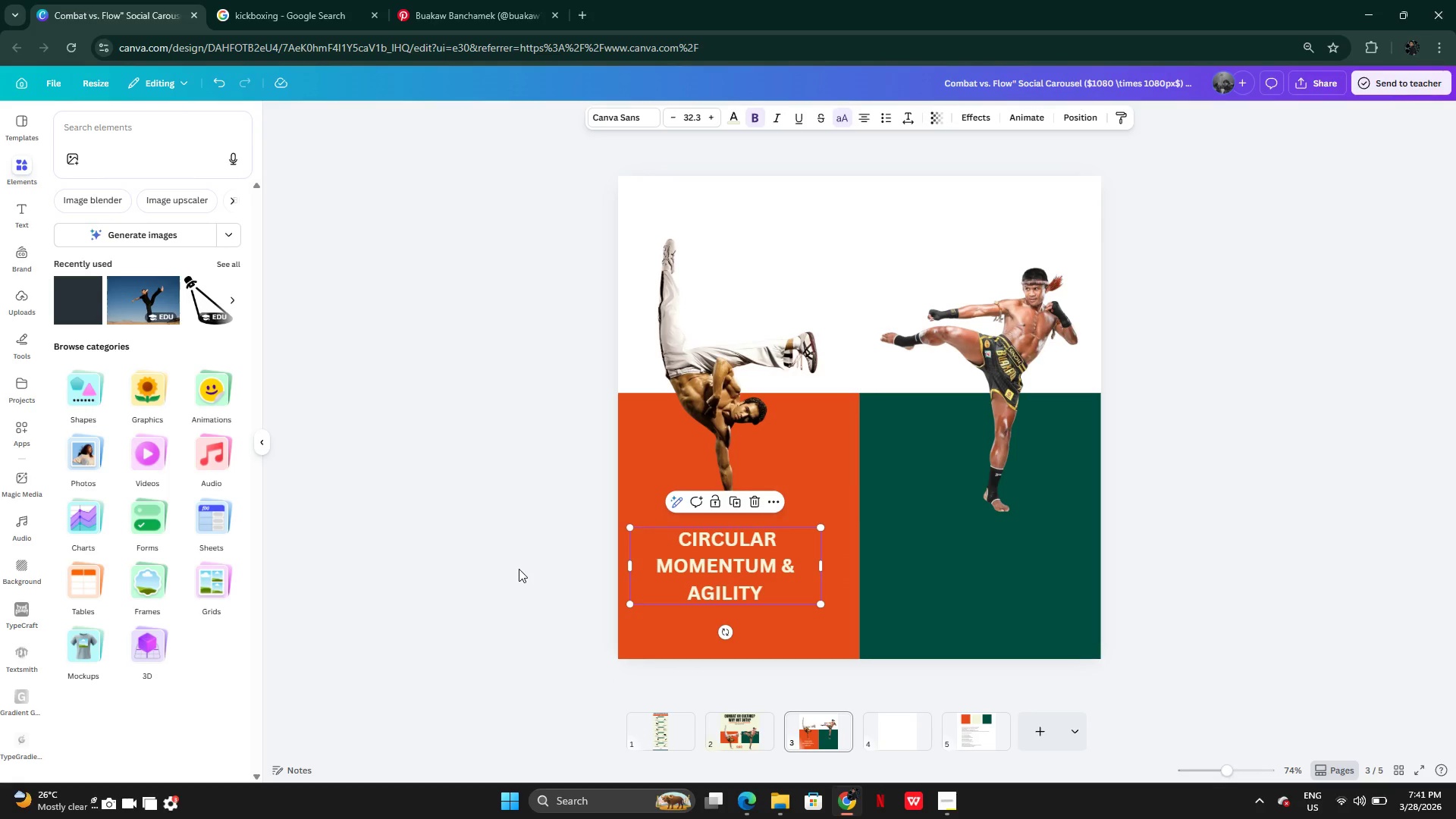 
left_click([517, 569])
 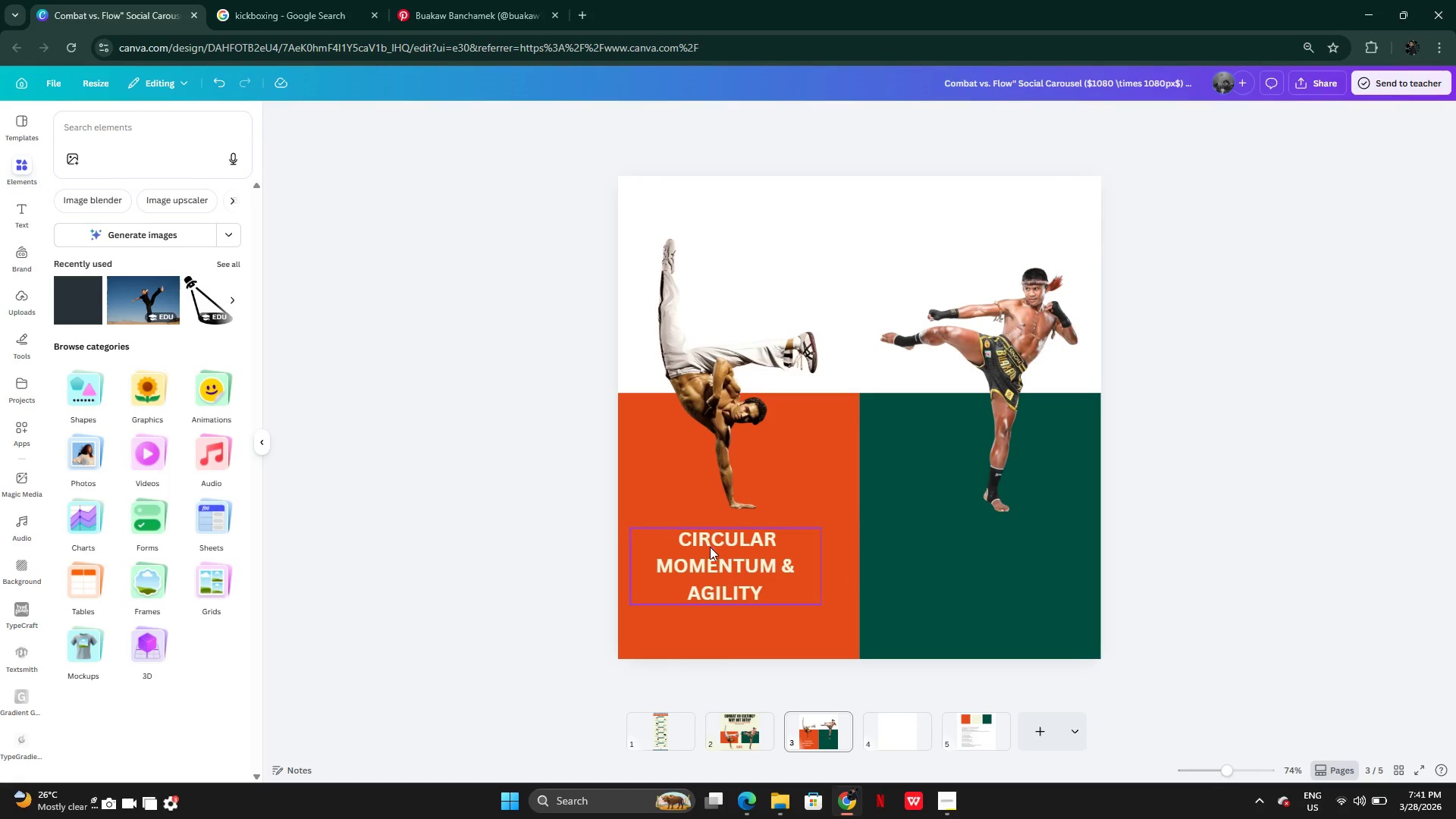 
left_click_drag(start_coordinate=[726, 561], to_coordinate=[730, 554])
 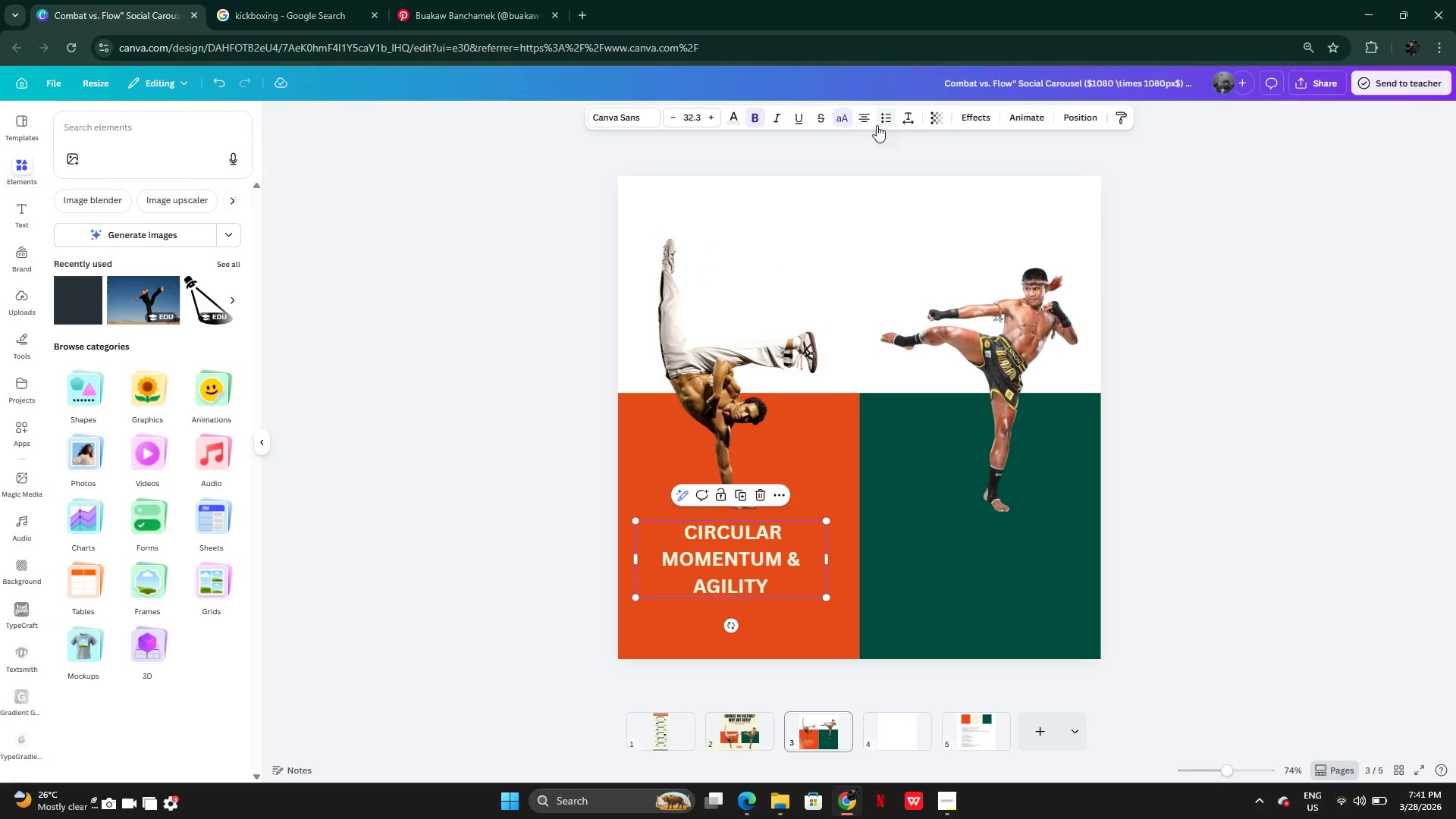 
left_click([859, 125])
 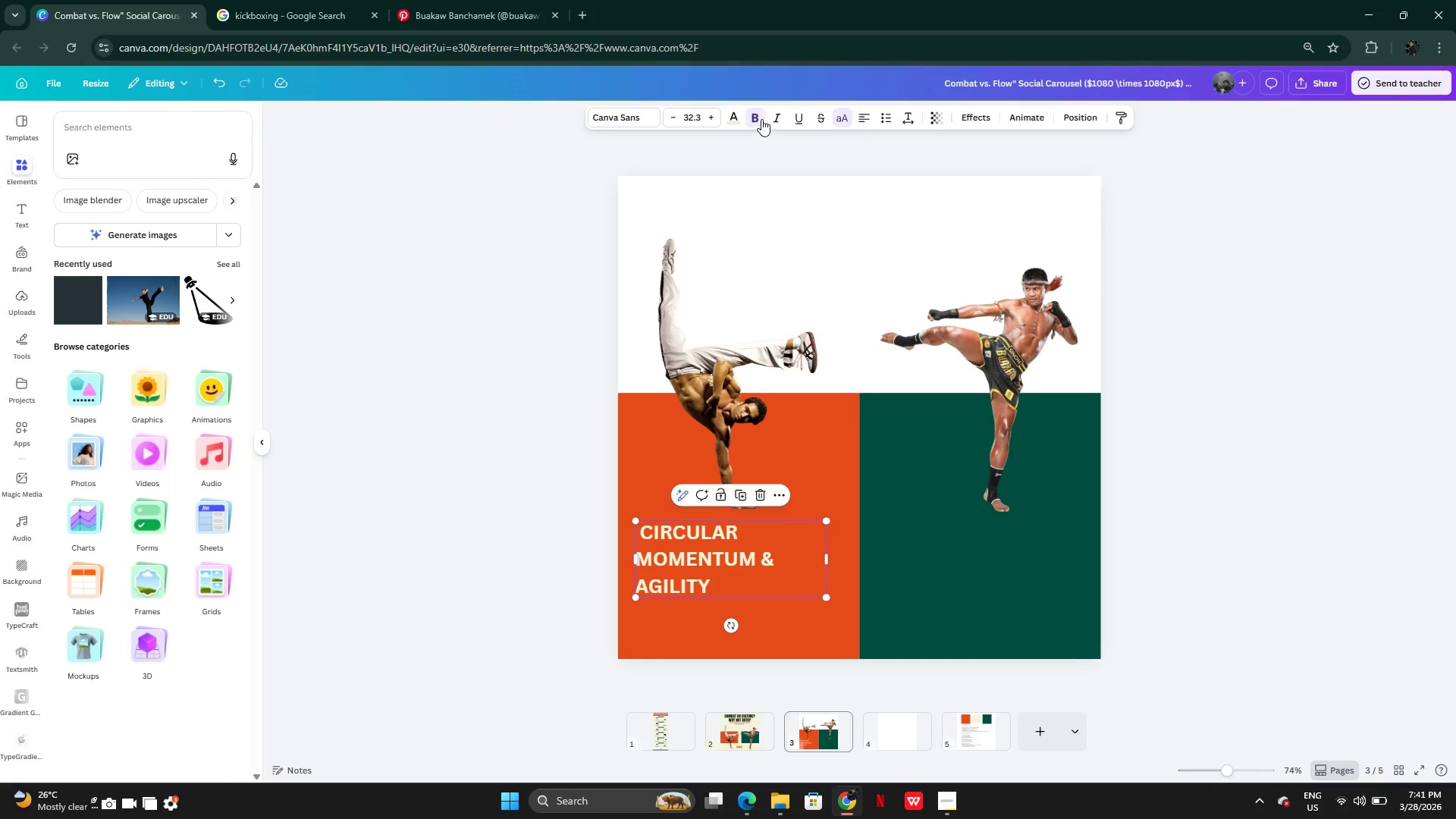 
left_click([757, 115])
 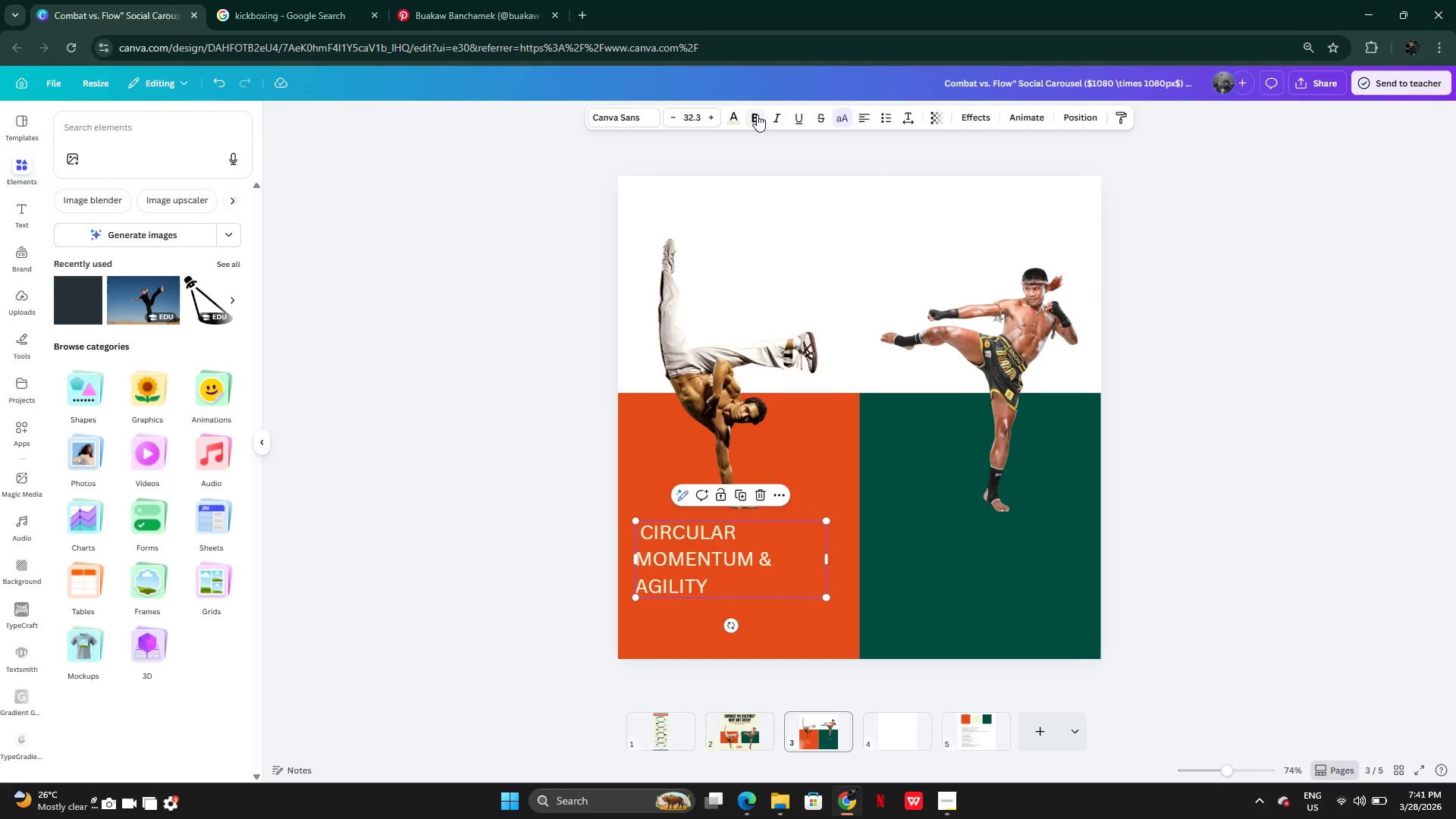 
left_click([757, 115])
 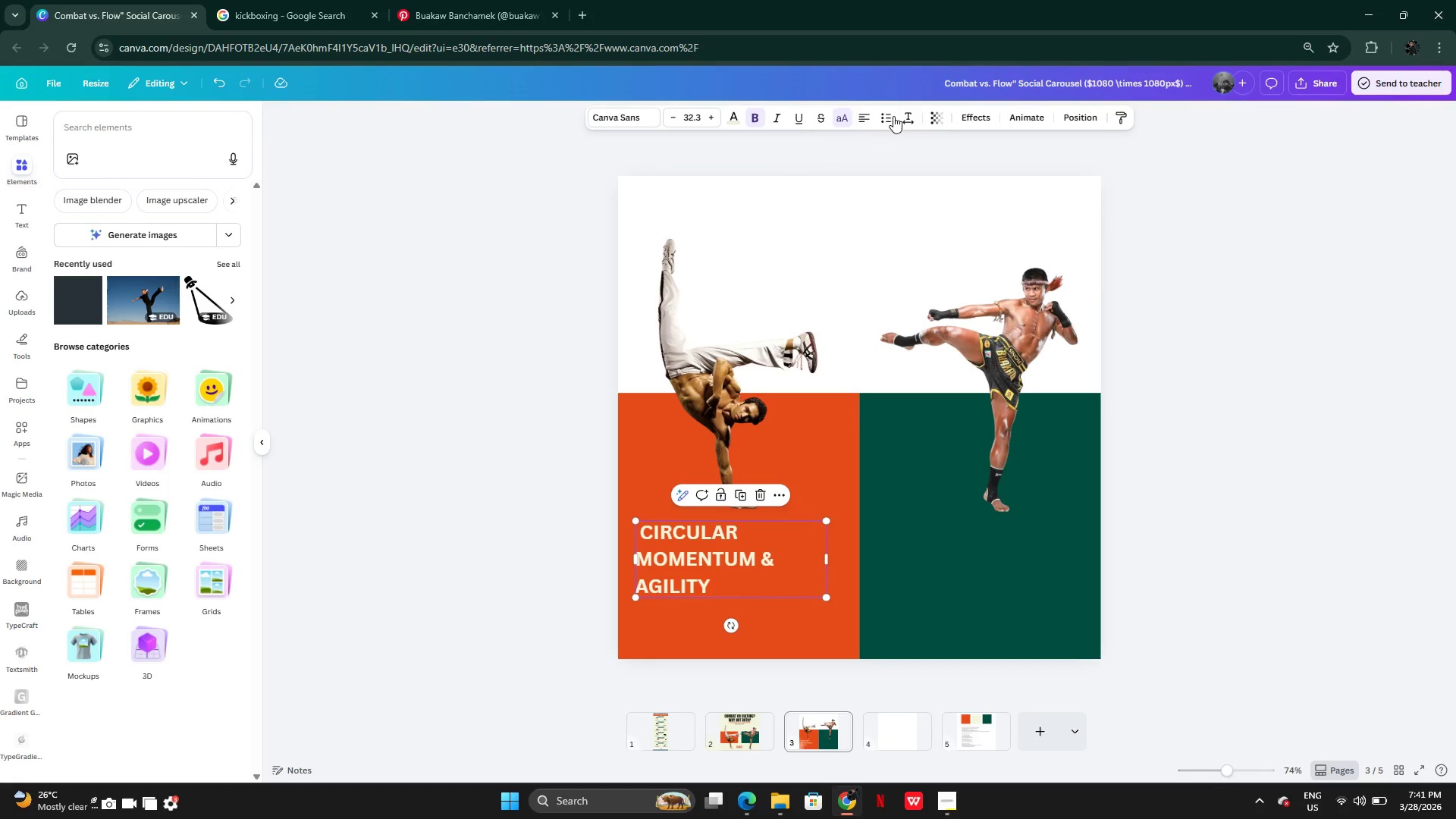 
left_click([909, 121])
 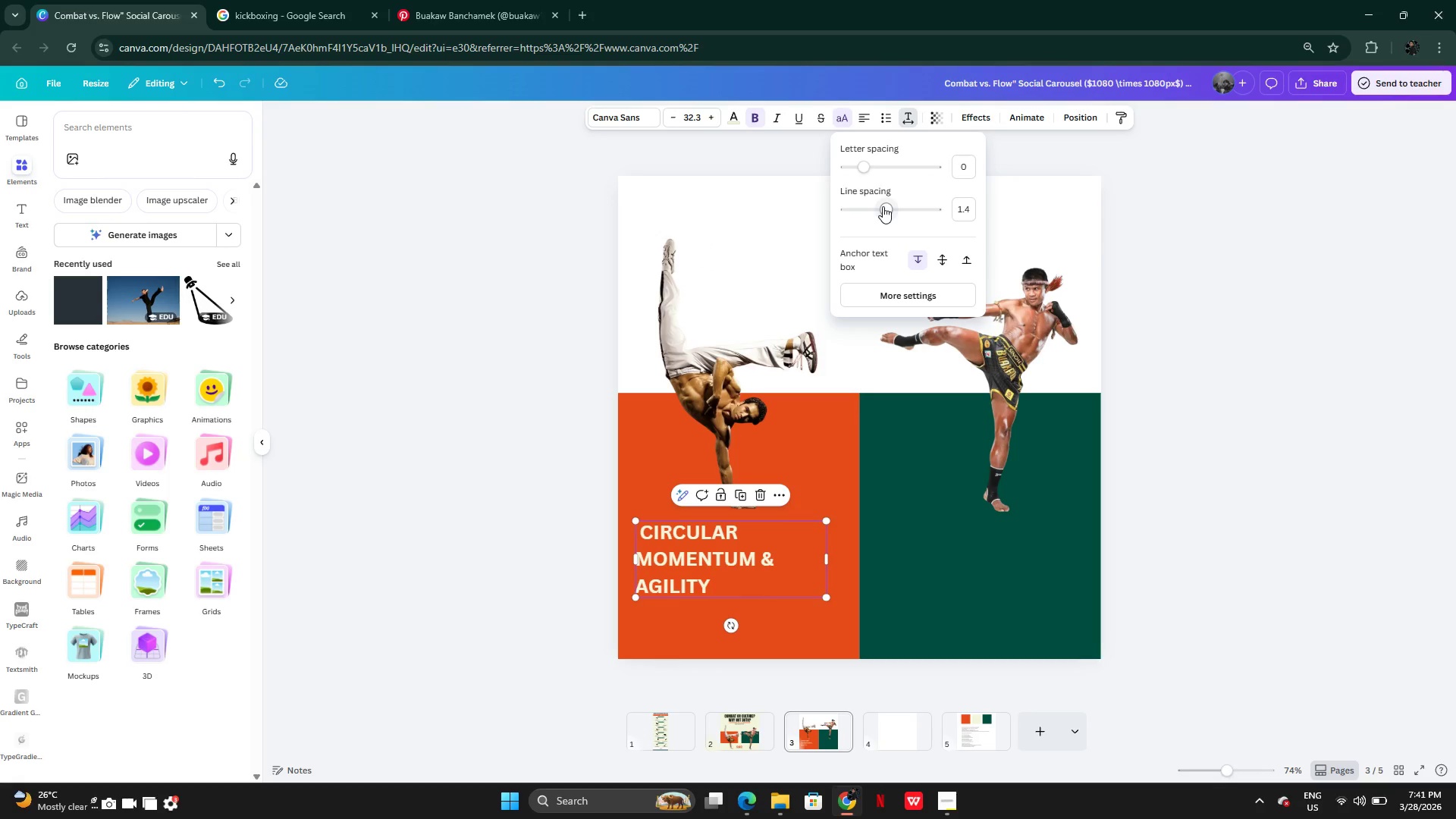 
left_click_drag(start_coordinate=[883, 206], to_coordinate=[868, 206])
 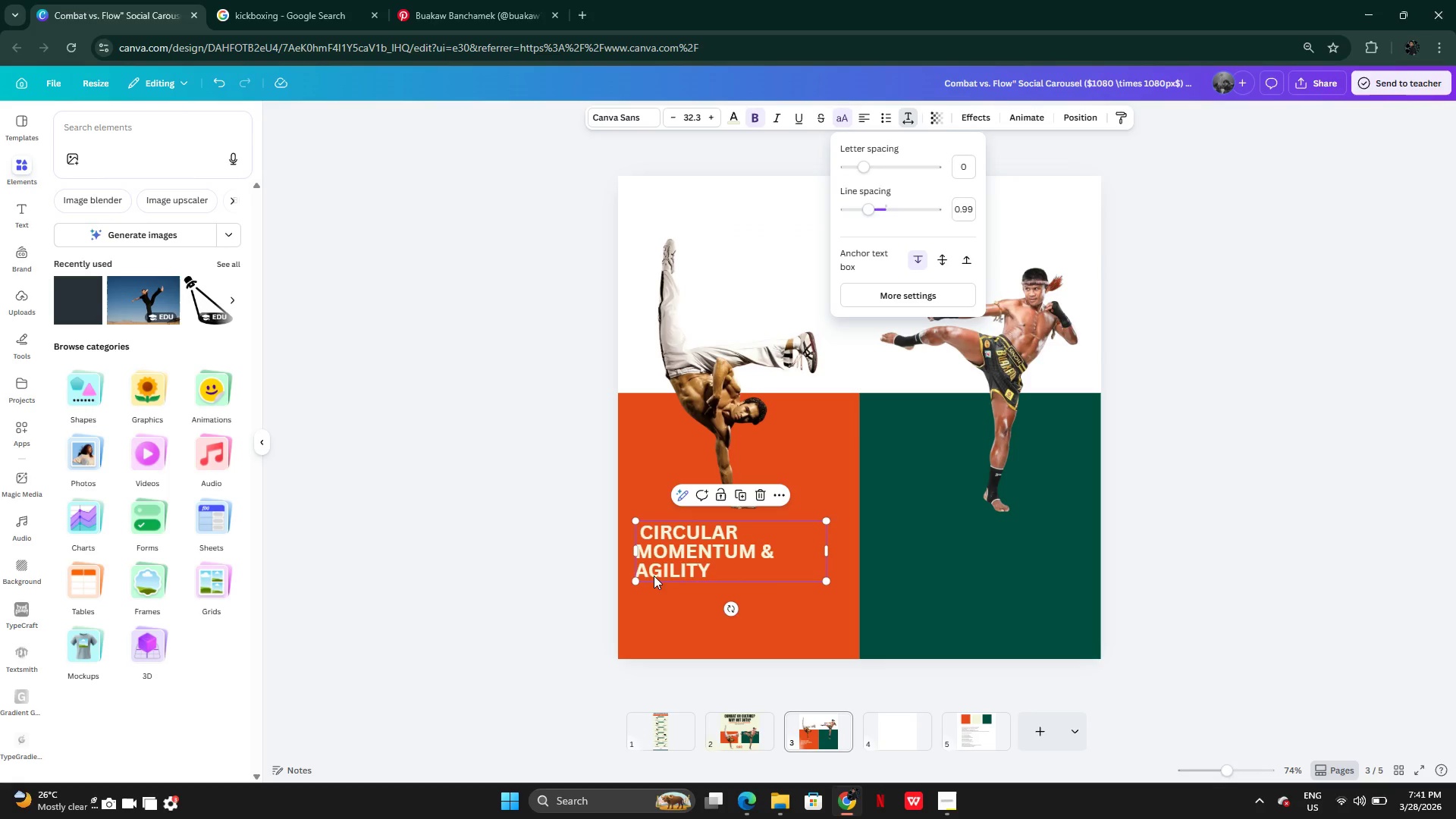 
left_click([654, 538])
 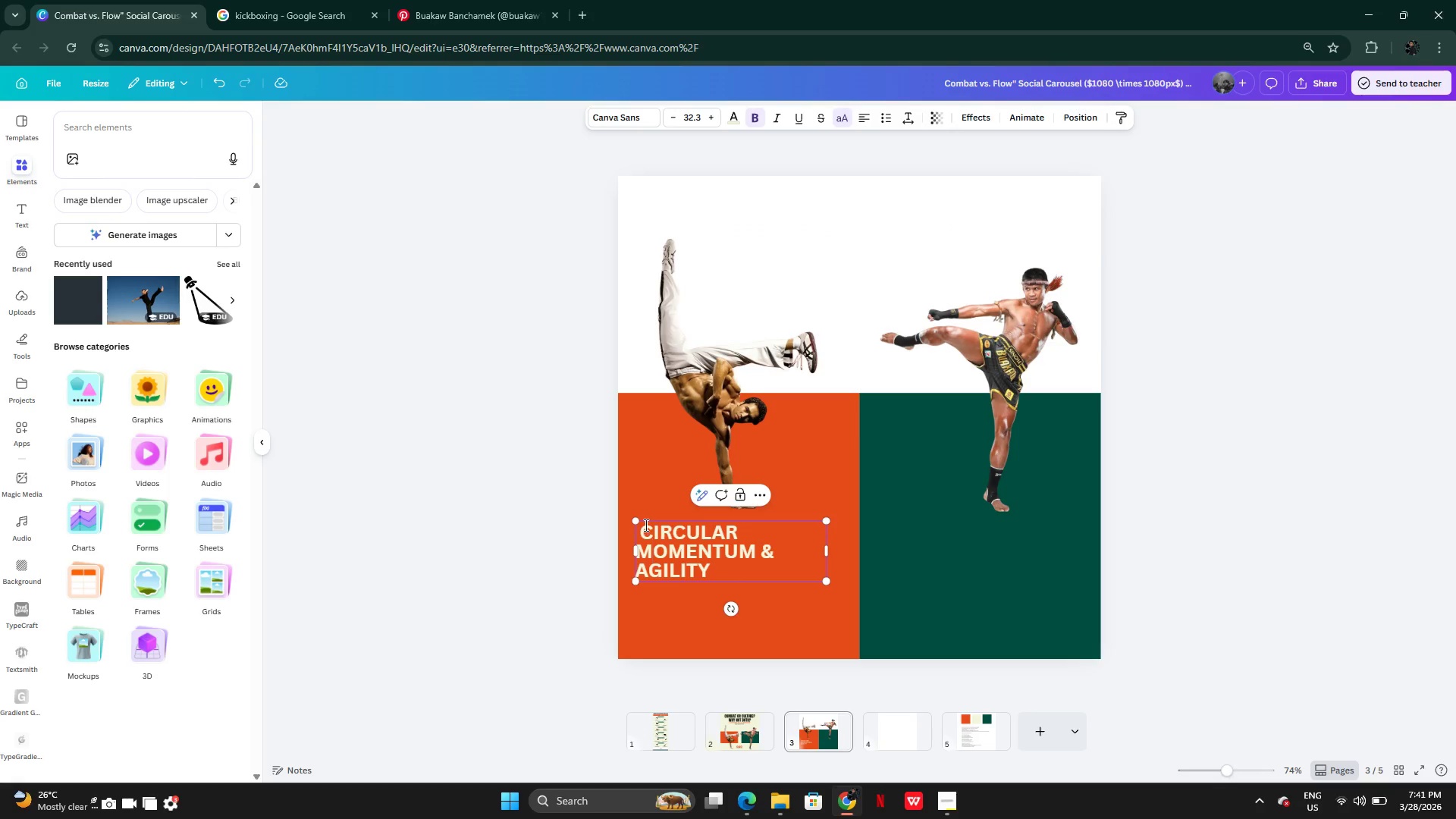 
left_click([645, 525])
 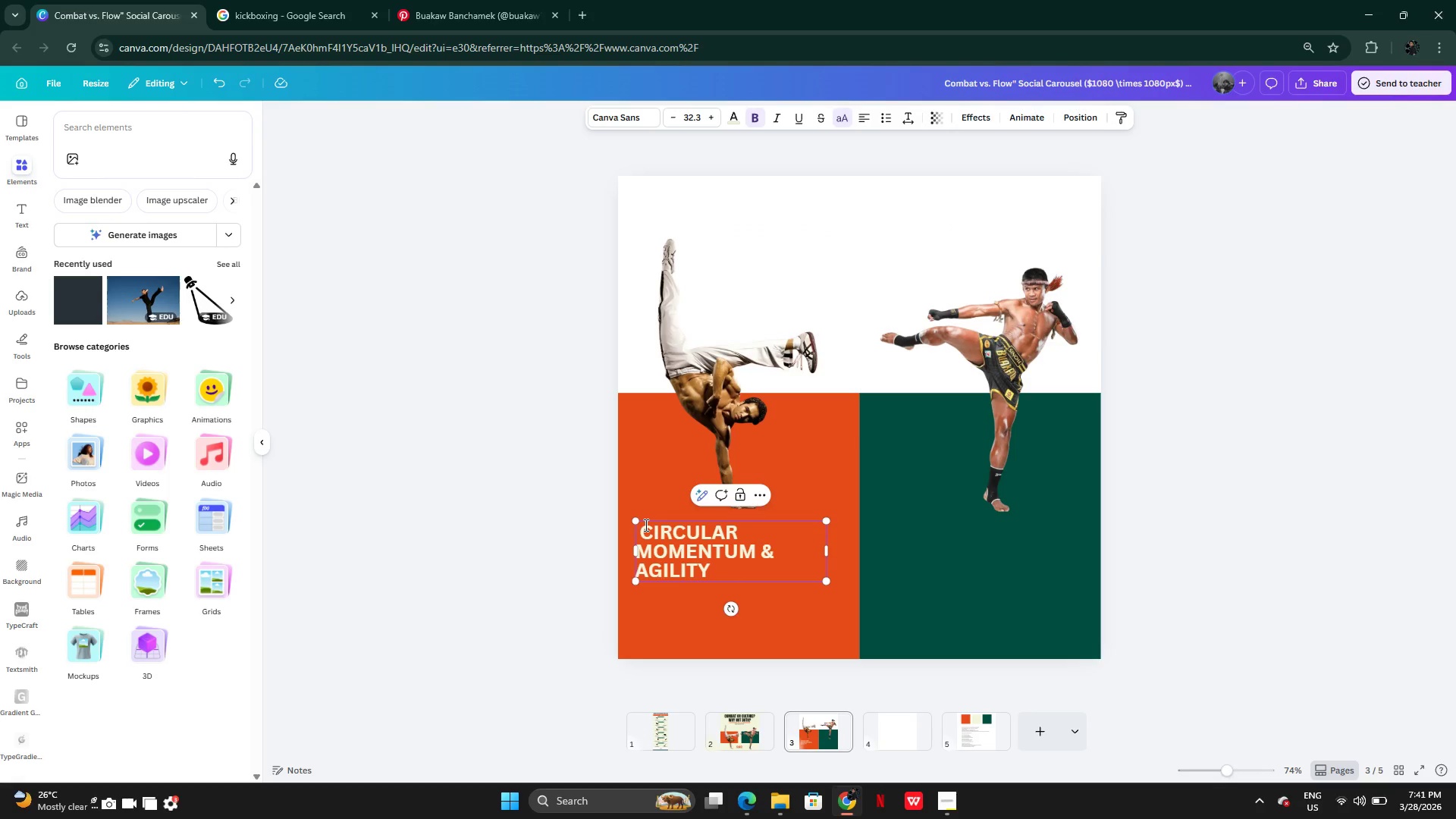 
key(Backspace)
 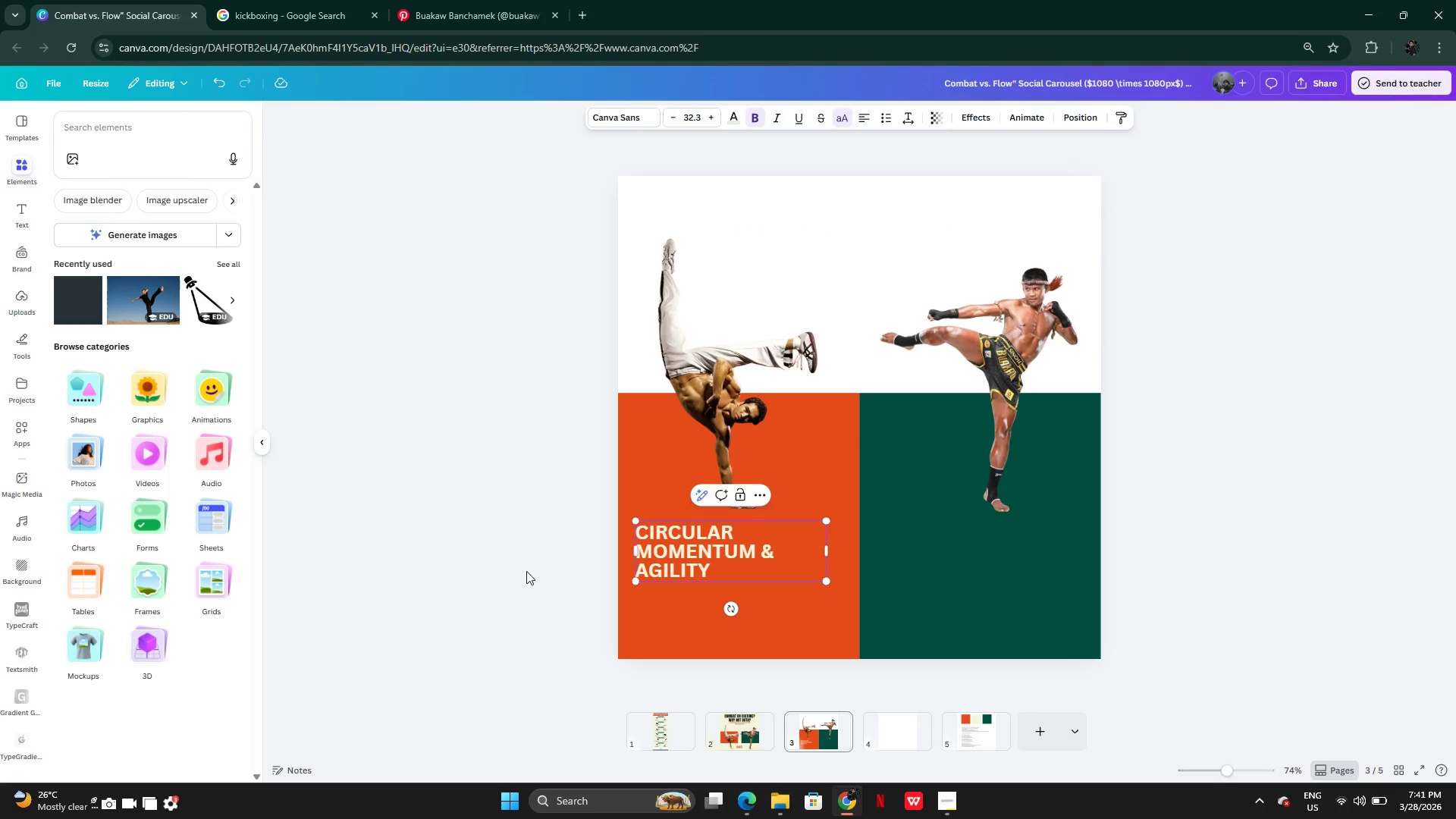 
left_click([526, 571])
 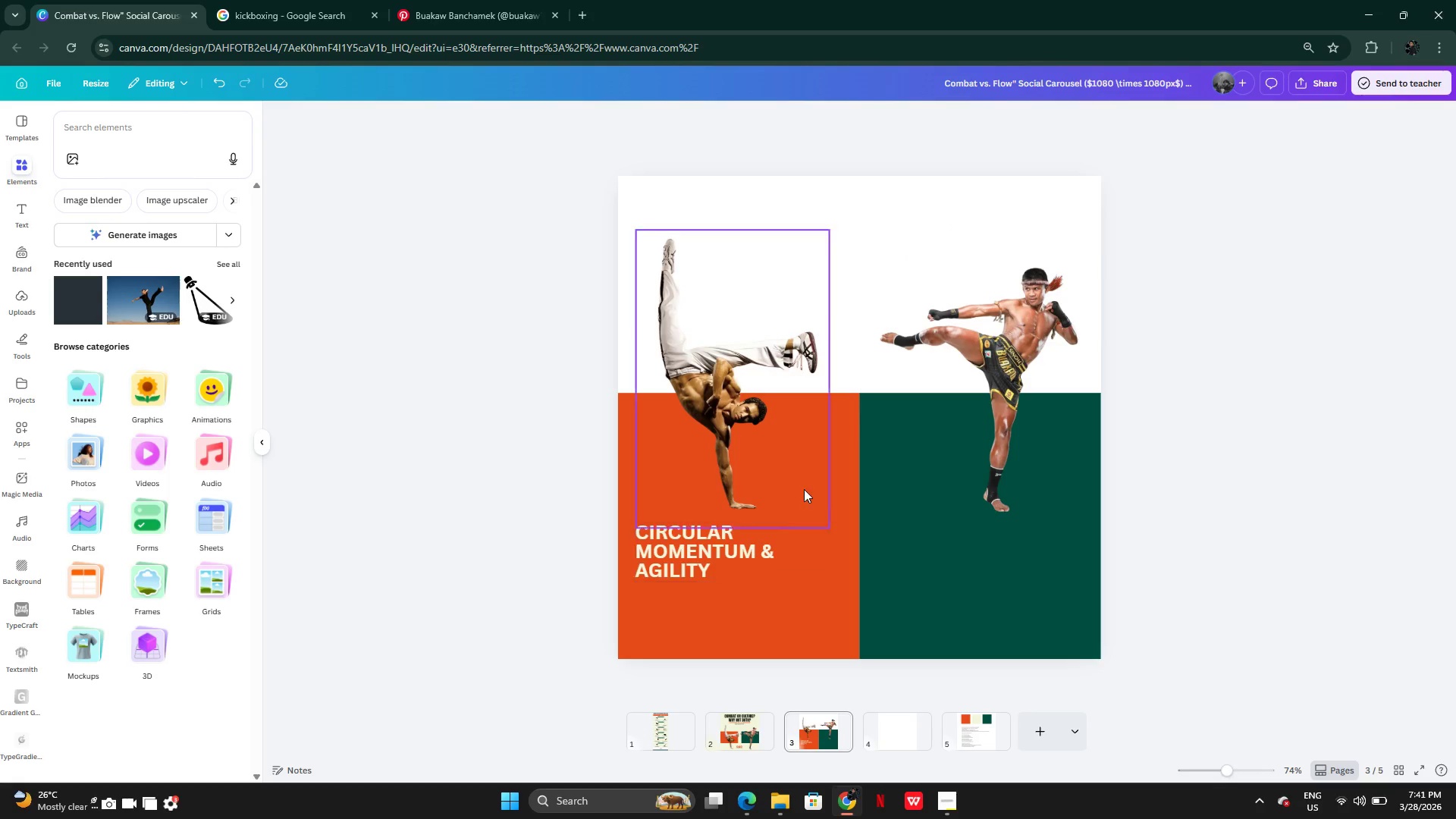 
left_click([832, 271])
 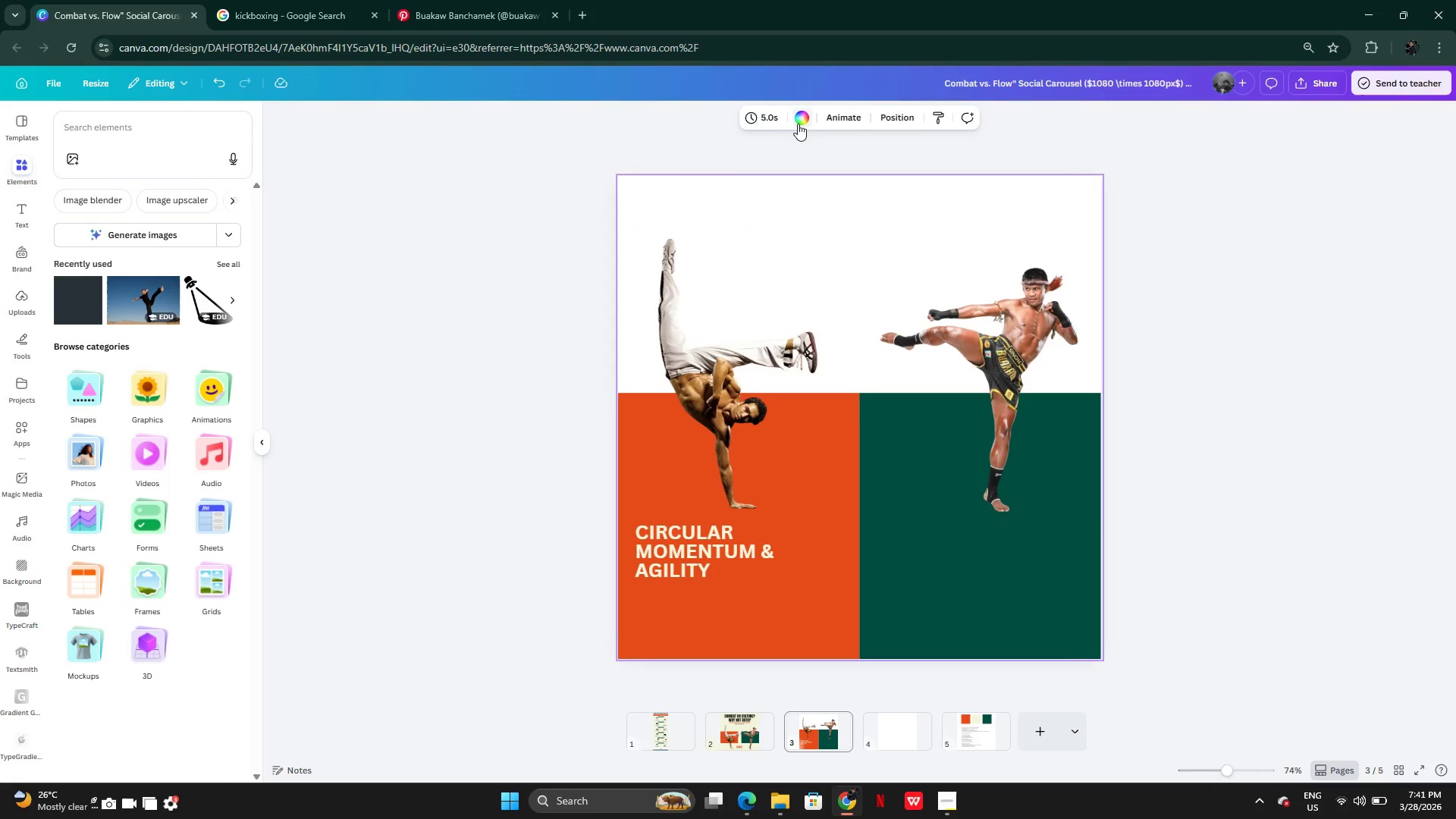 
left_click([801, 122])
 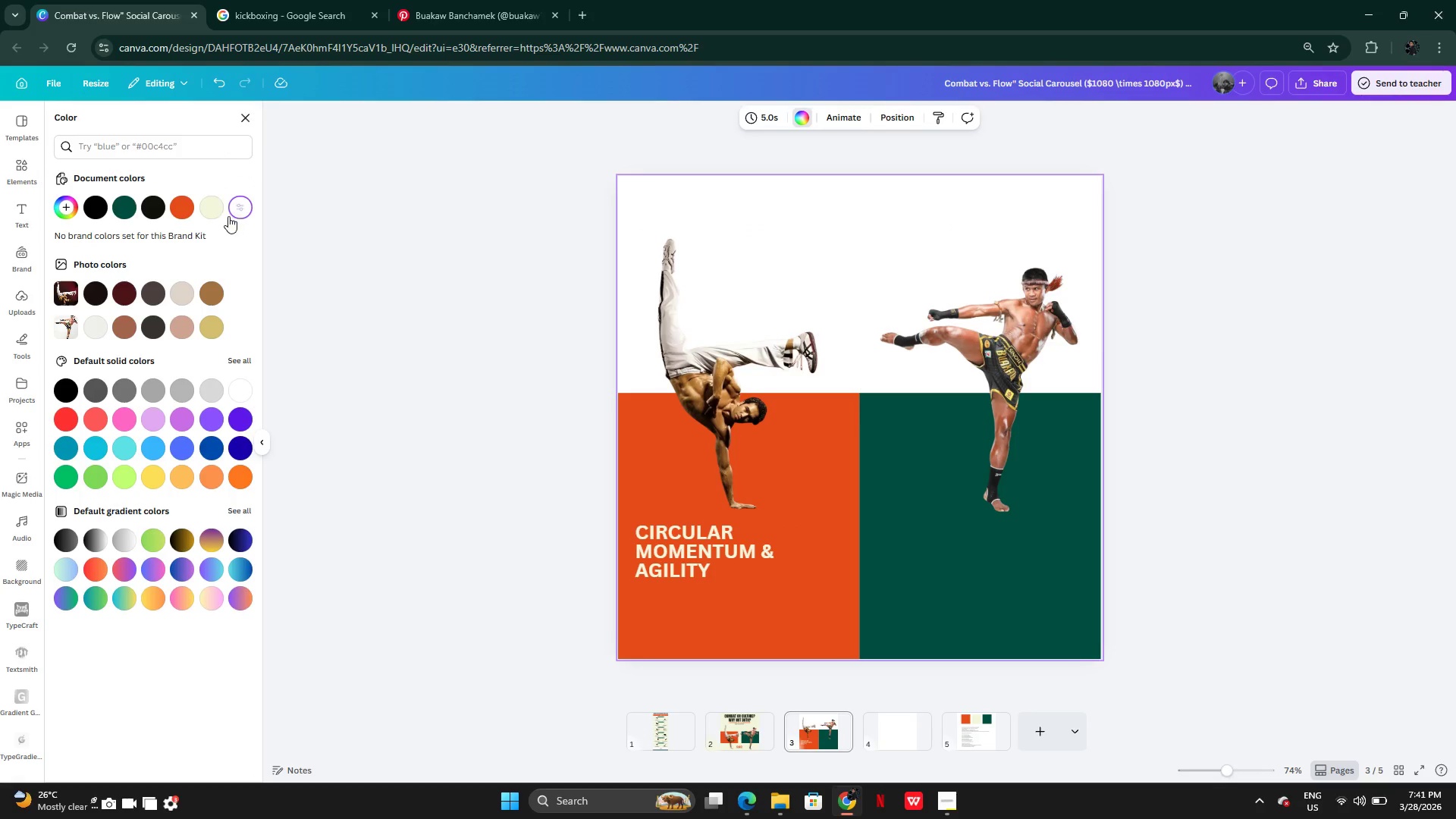 
left_click([215, 209])
 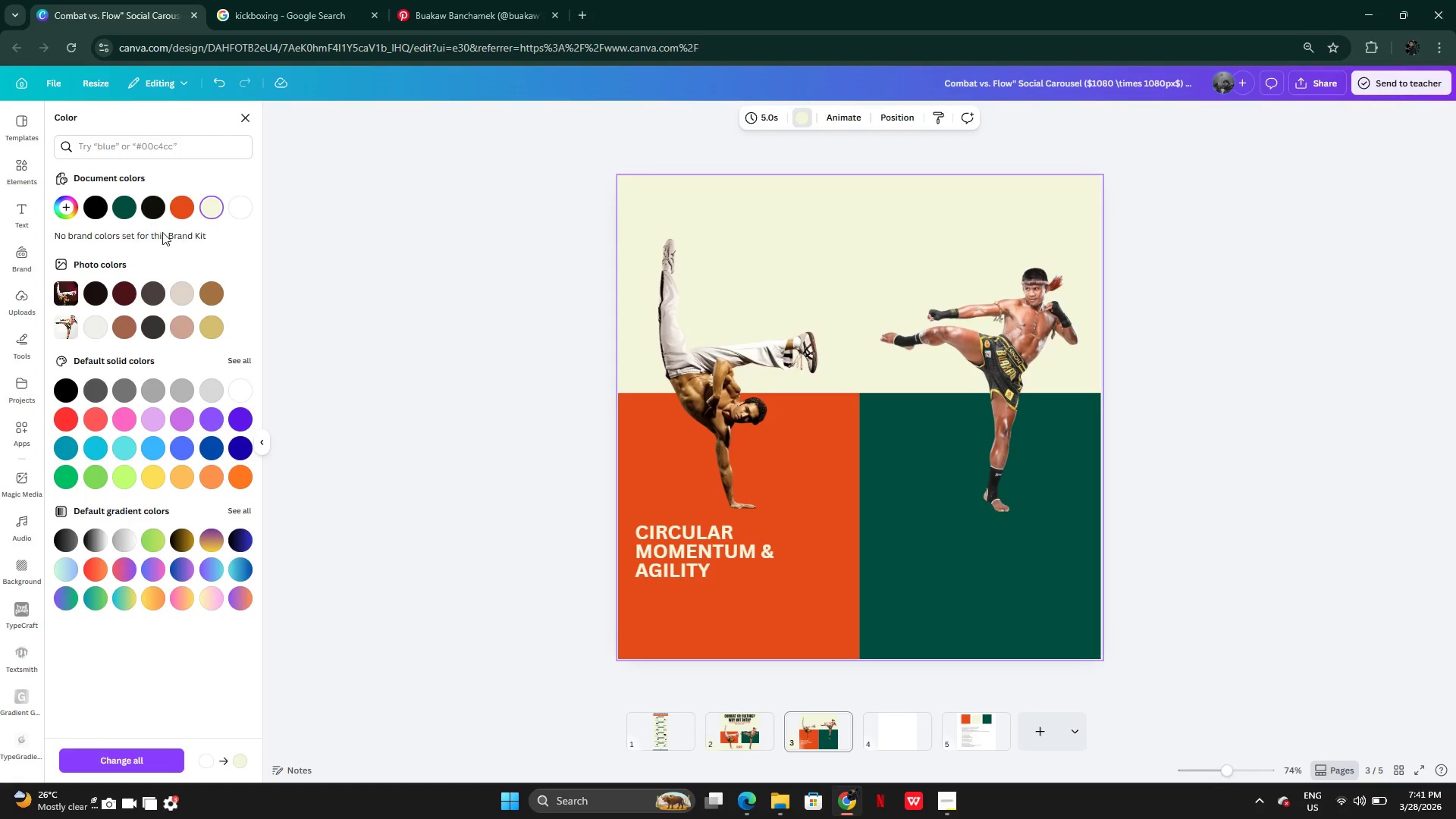 
left_click([89, 209])
 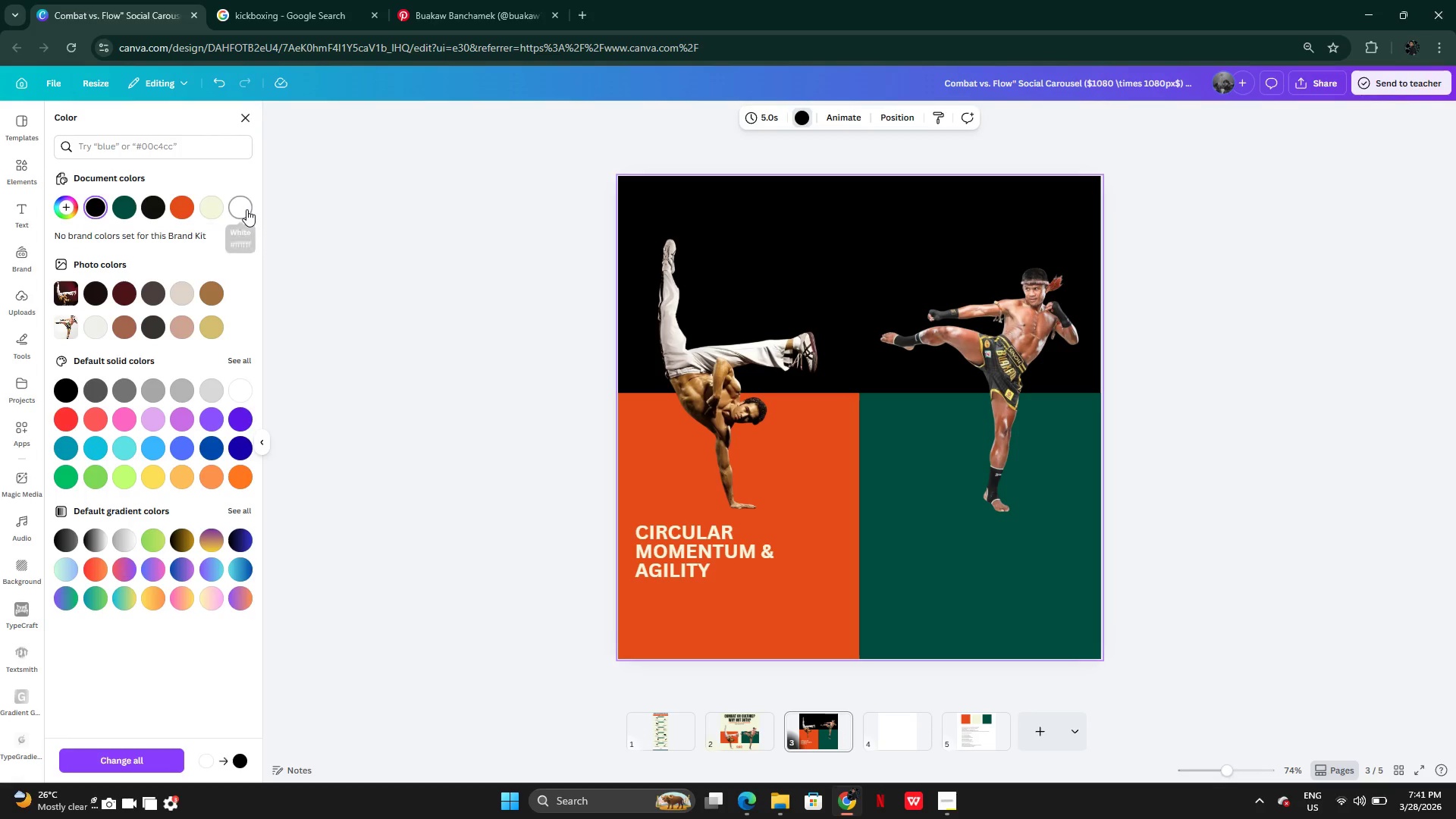 
double_click([210, 209])
 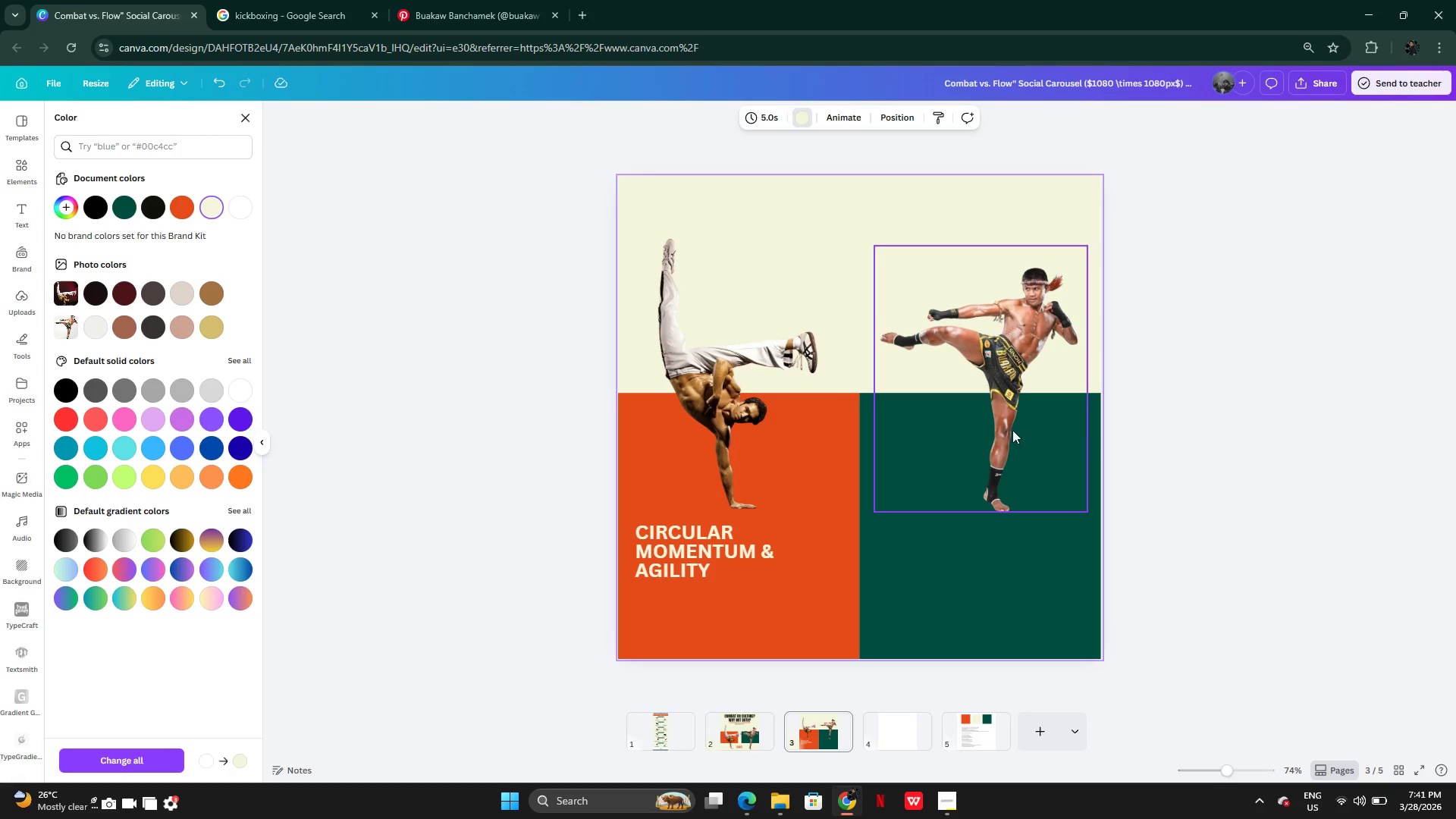 
left_click([1138, 433])
 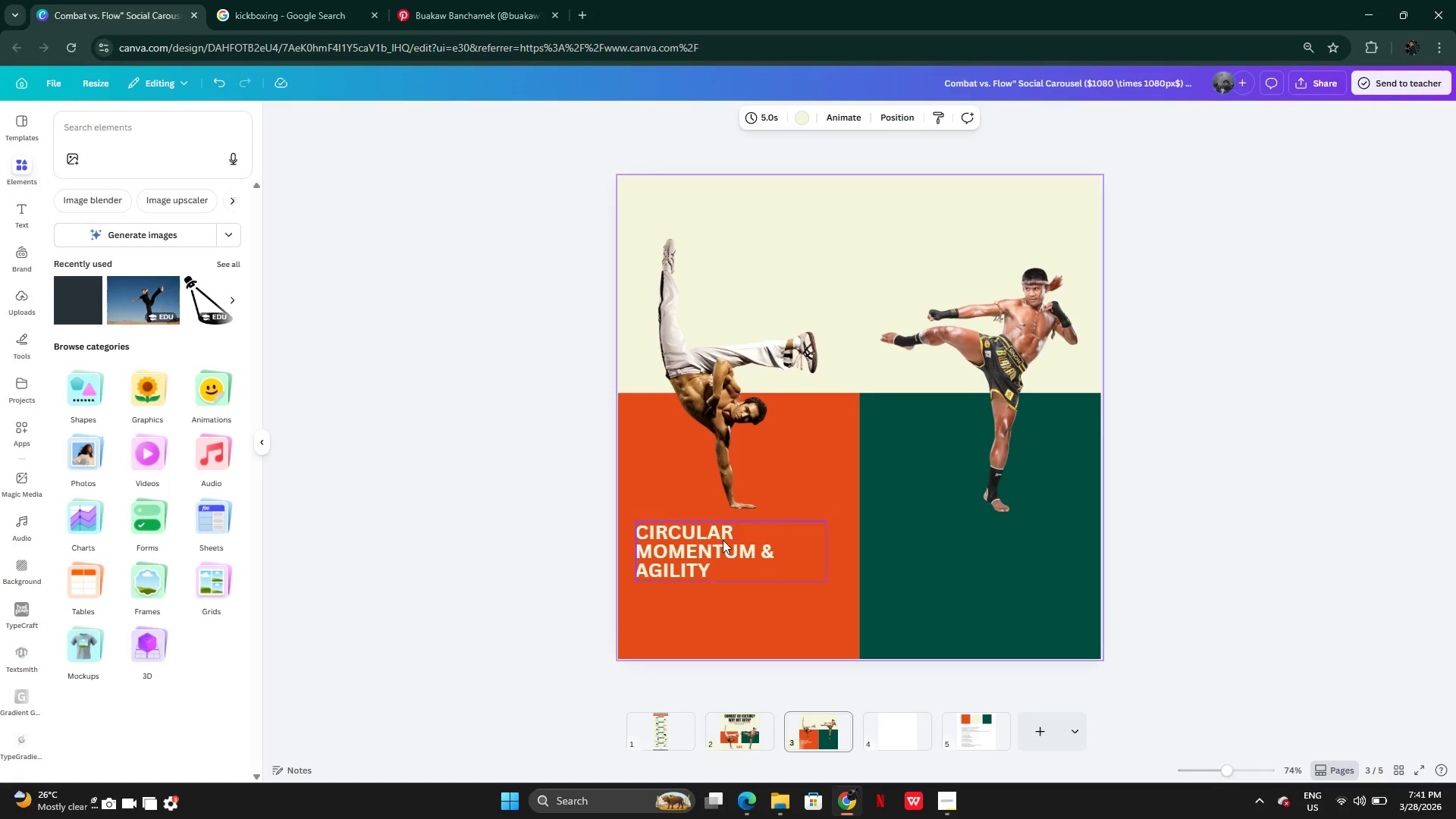 
left_click([705, 544])
 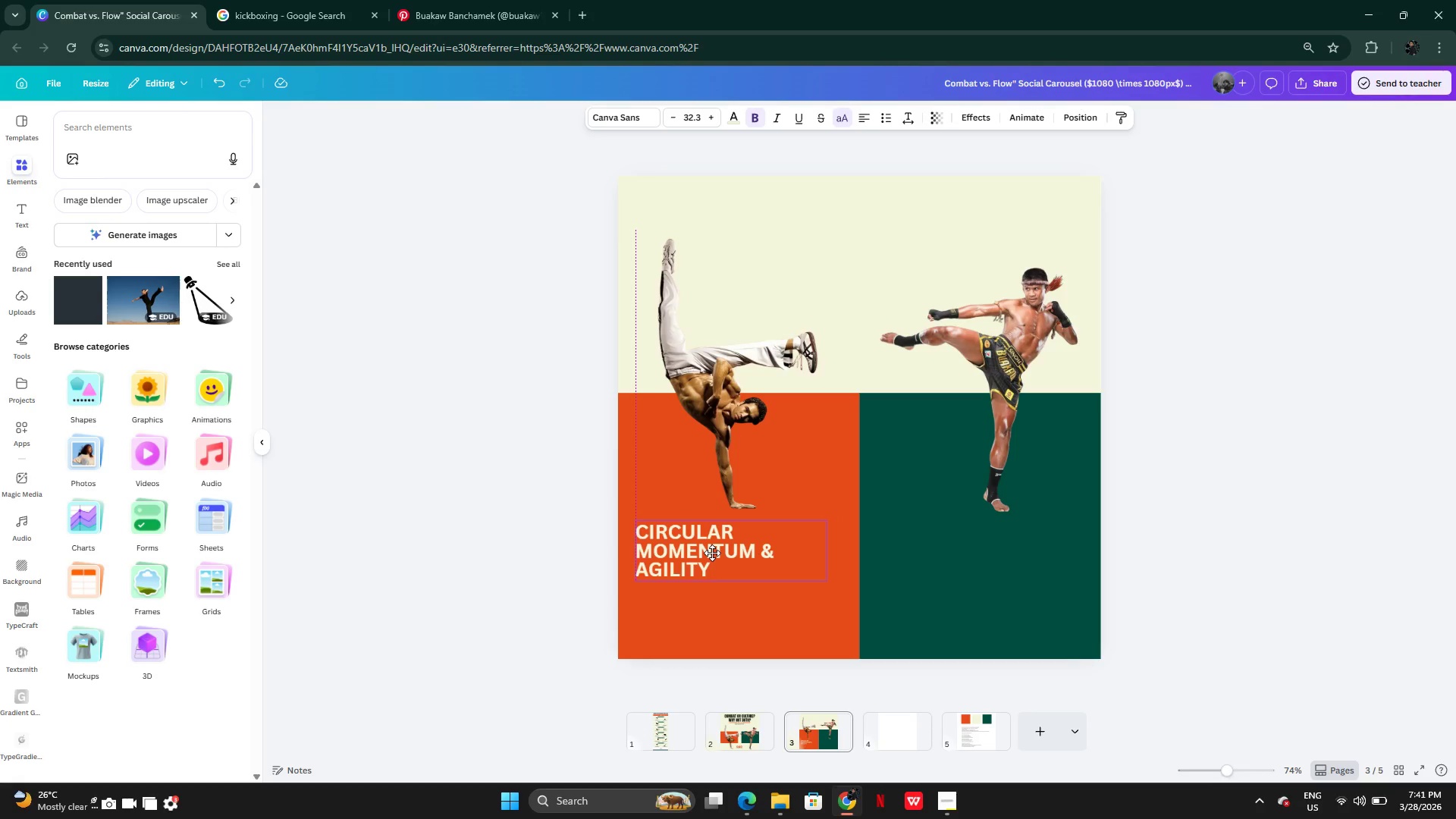 
wait(5.84)
 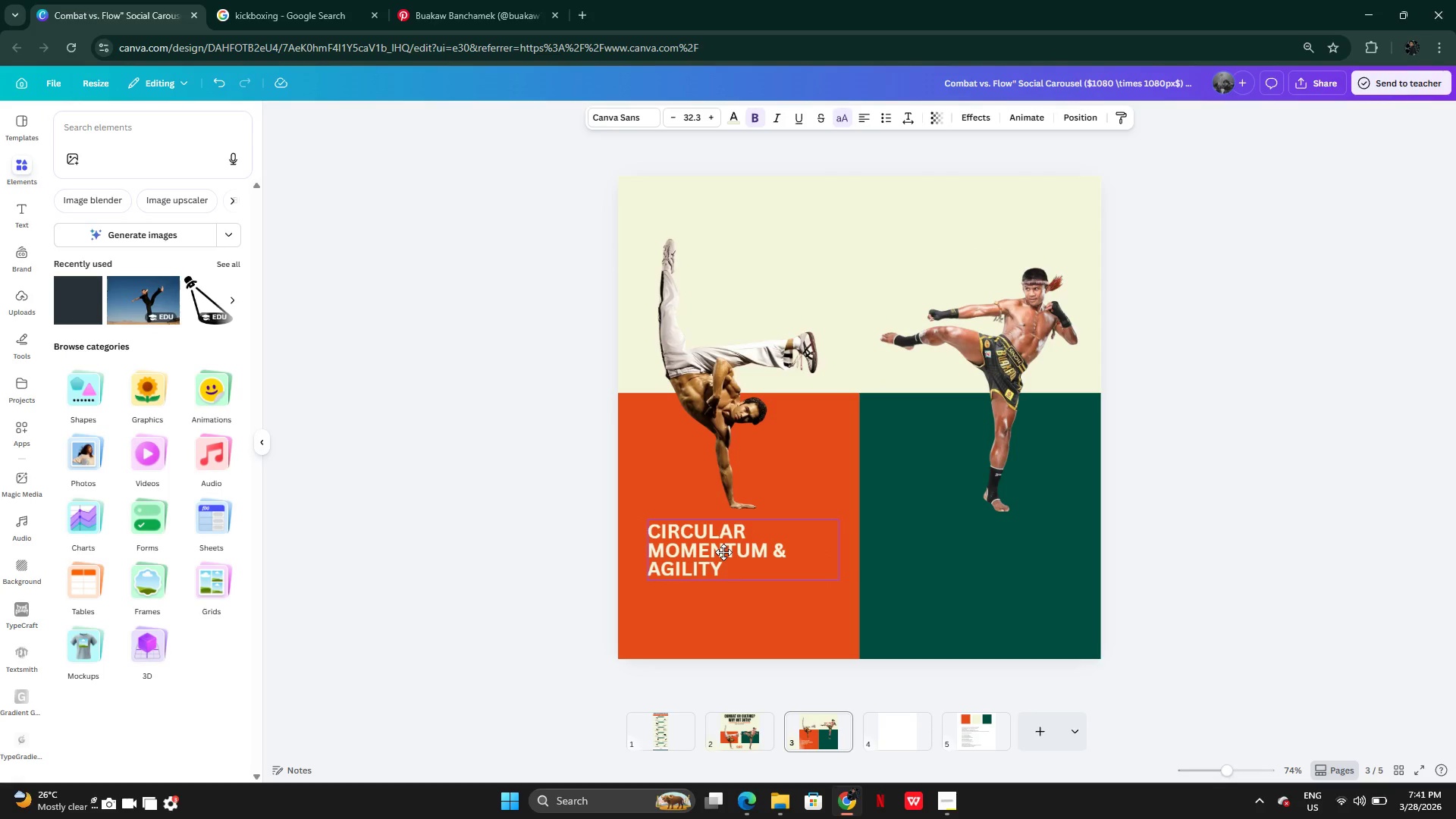 
key(Alt+AltLeft)
 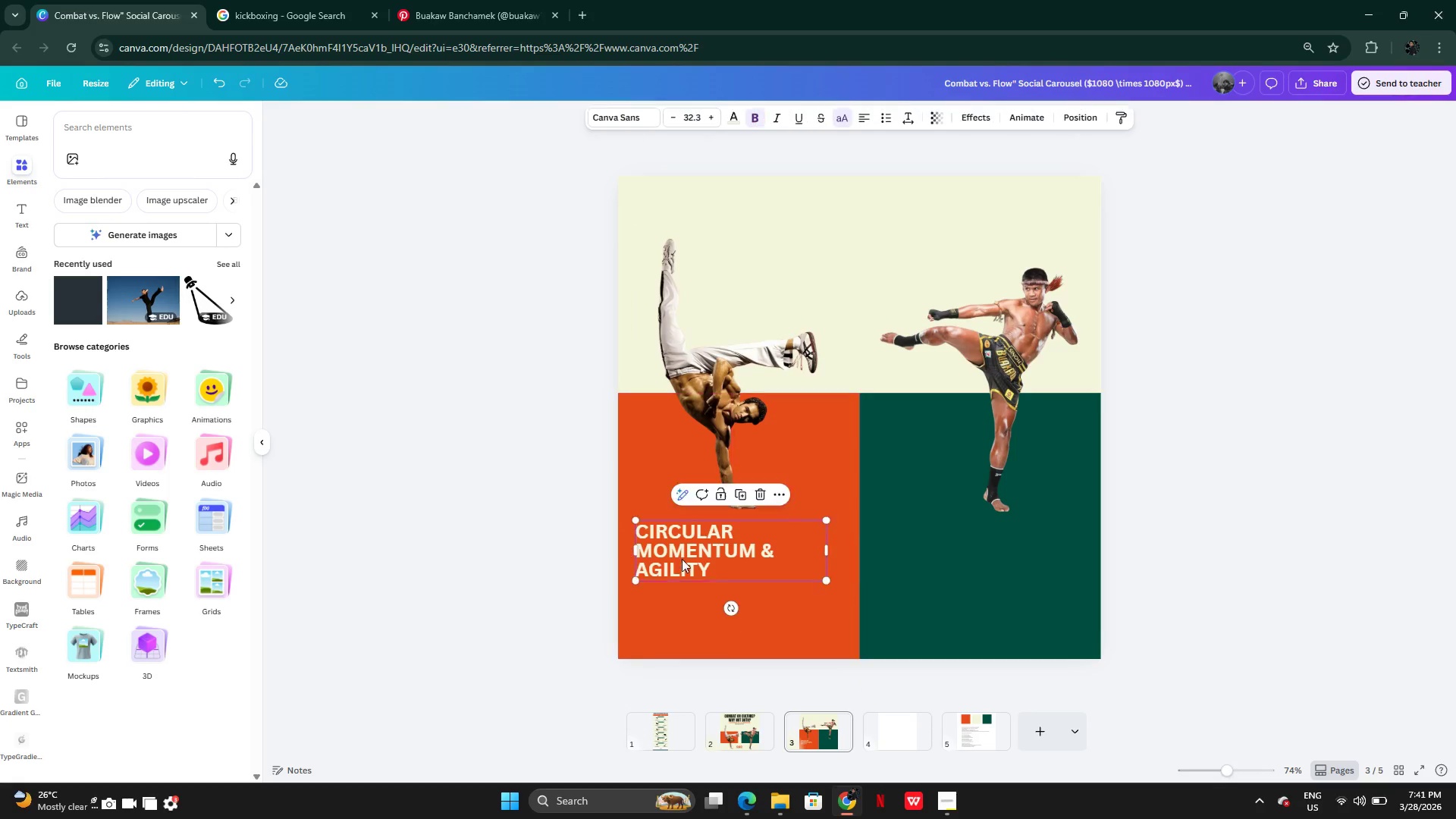 
left_click_drag(start_coordinate=[670, 559], to_coordinate=[730, 559])
 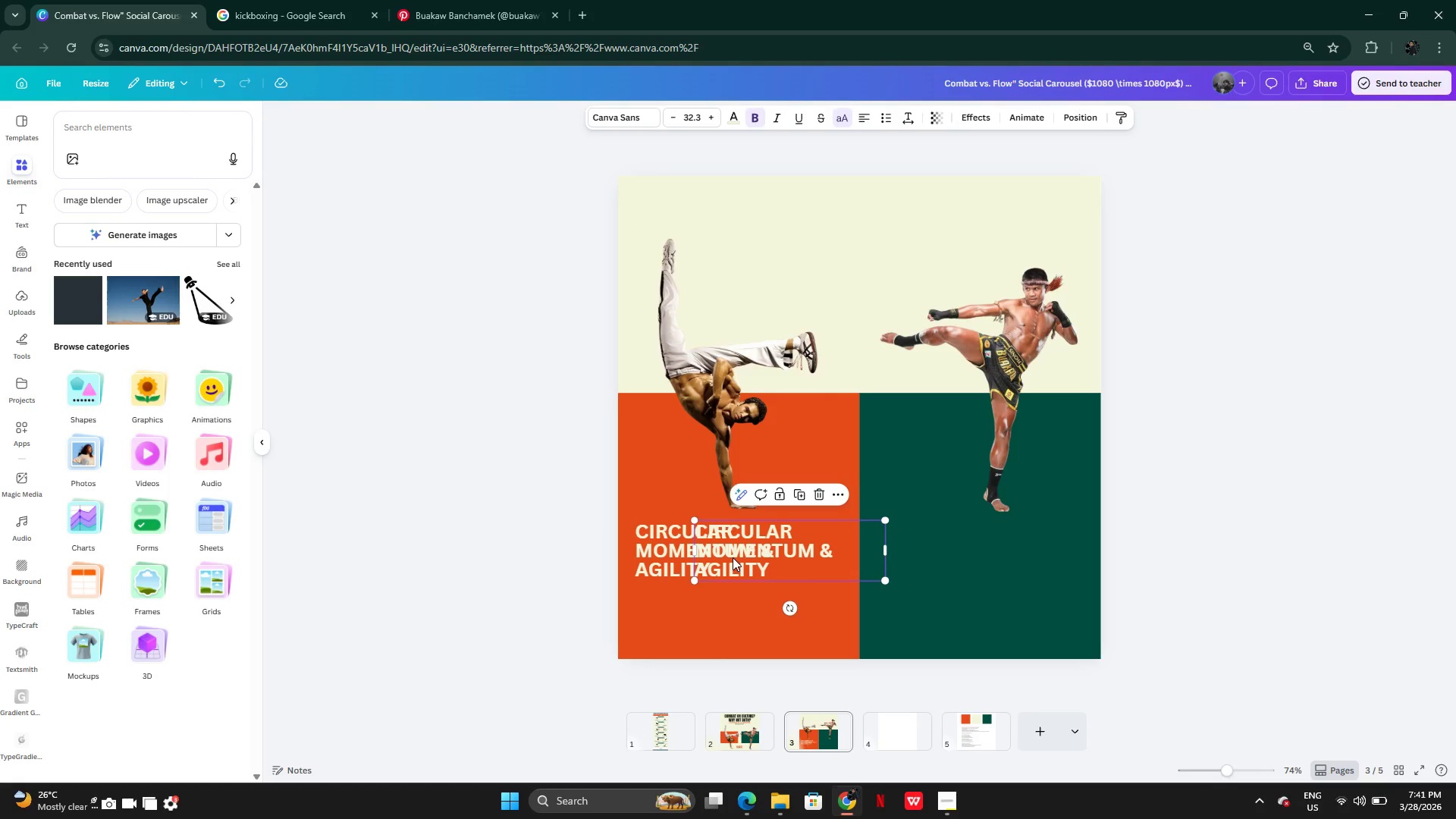 
left_click_drag(start_coordinate=[733, 557], to_coordinate=[913, 559])
 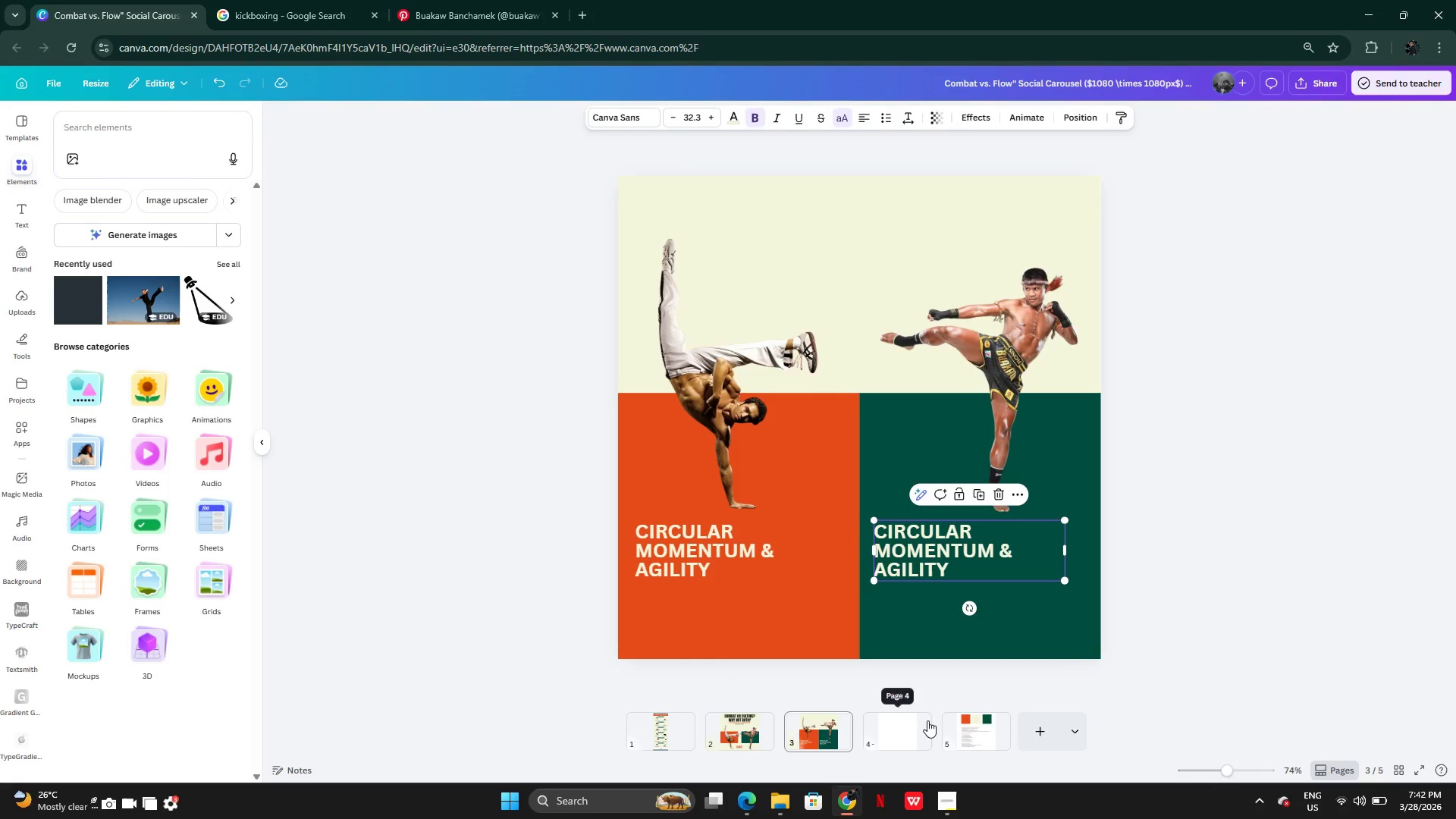 
left_click([985, 720])
 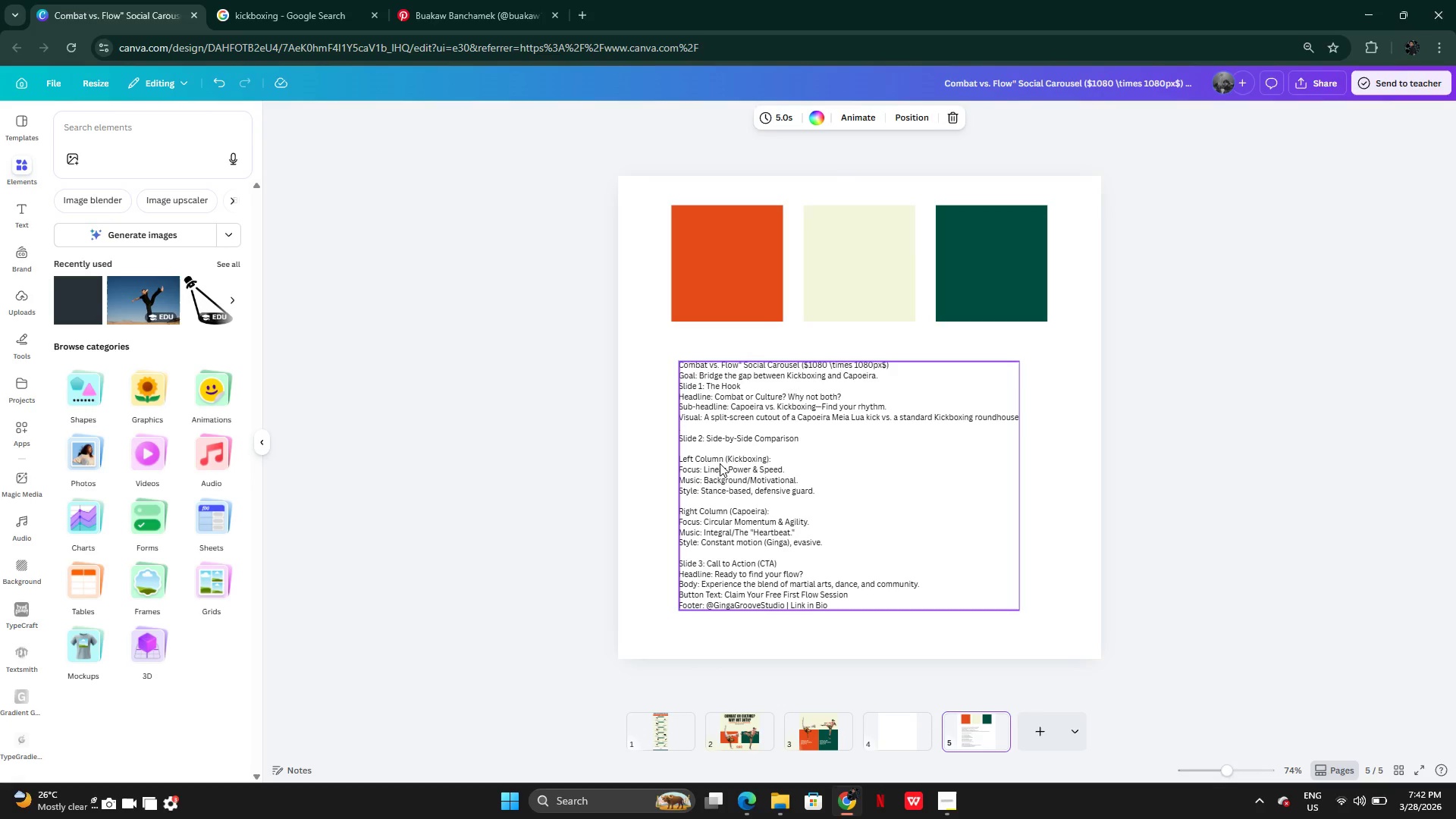 
double_click([716, 466])
 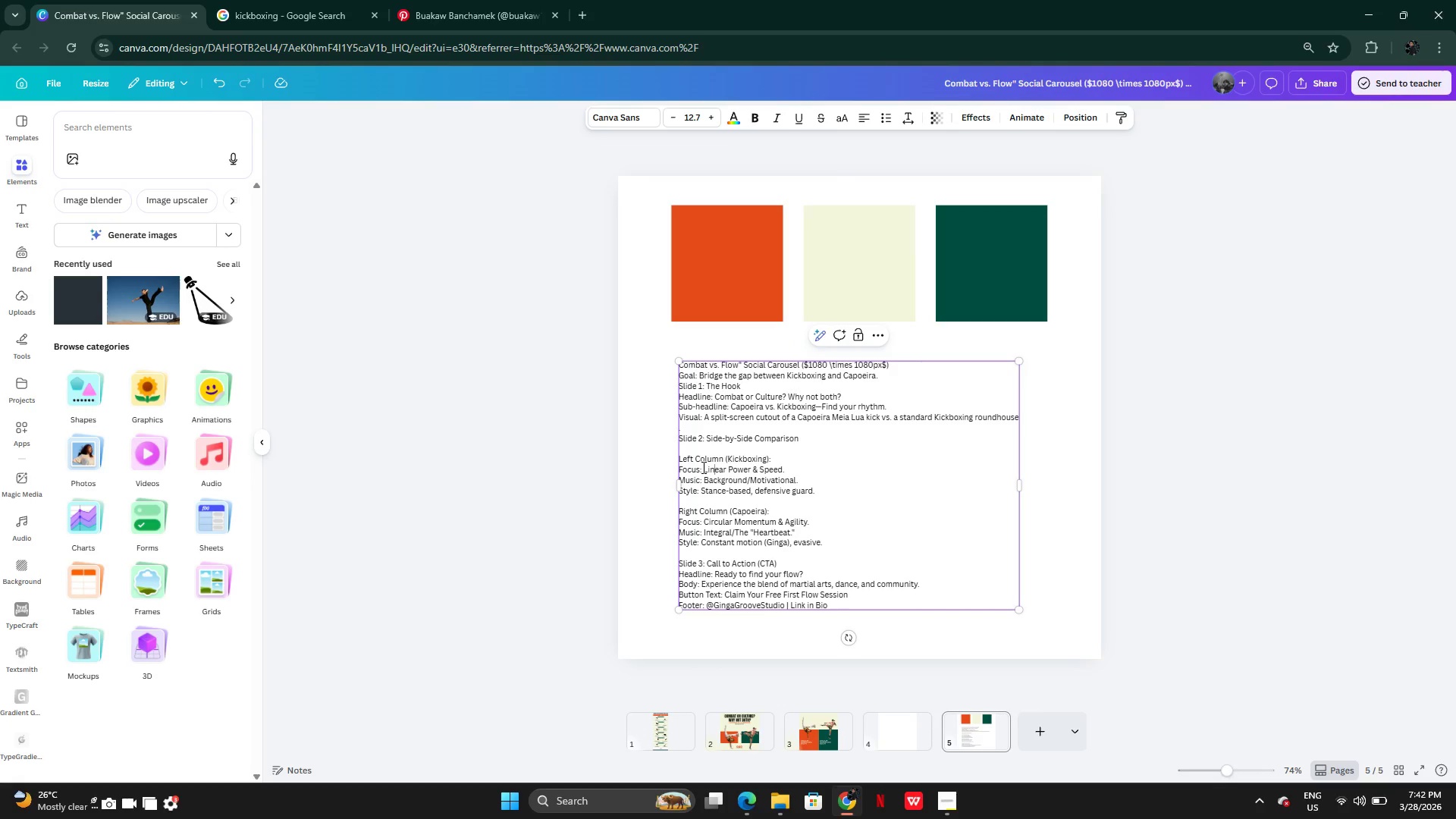 
left_click_drag(start_coordinate=[702, 467], to_coordinate=[804, 469])
 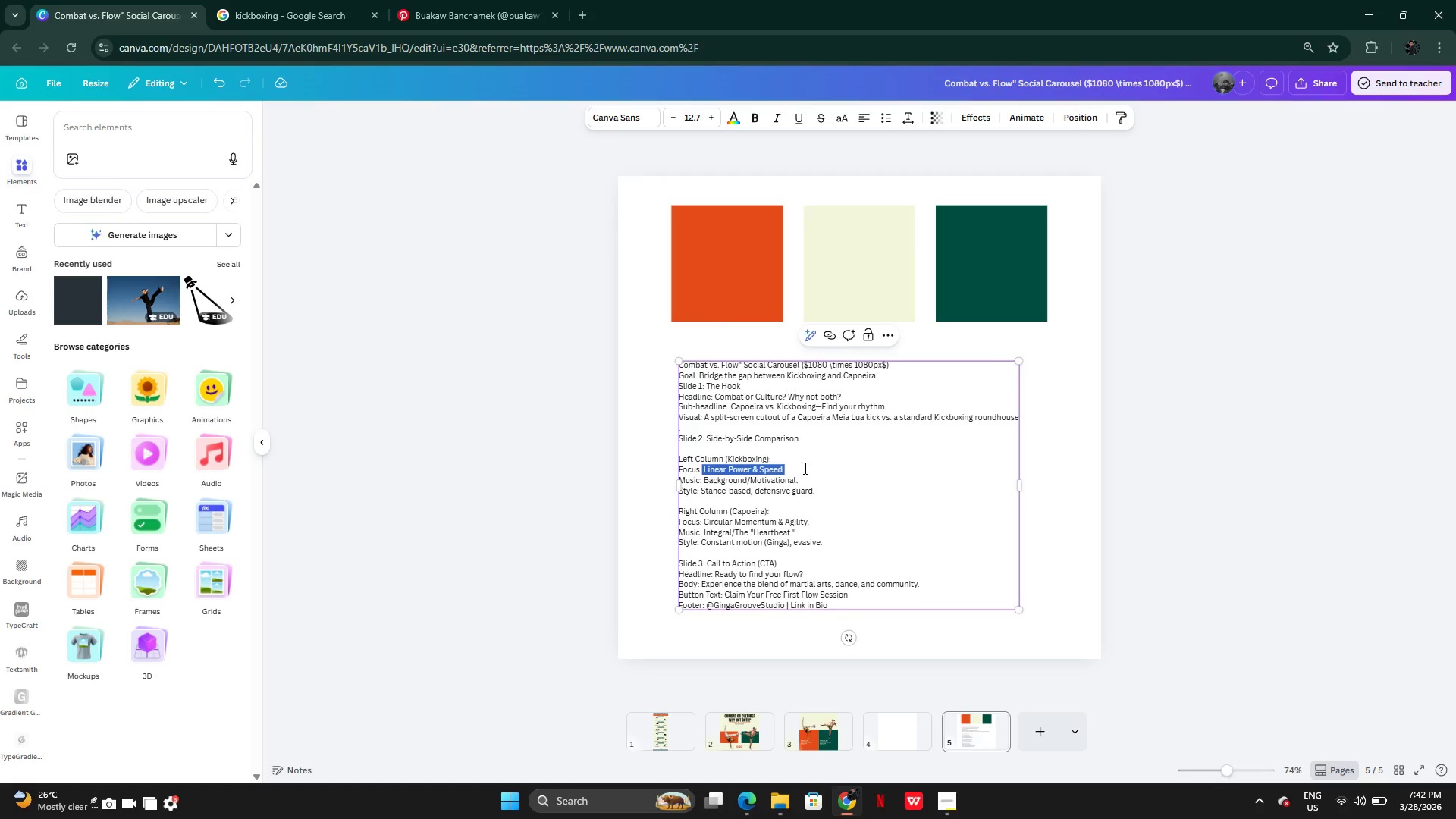 
key(Control+C)
 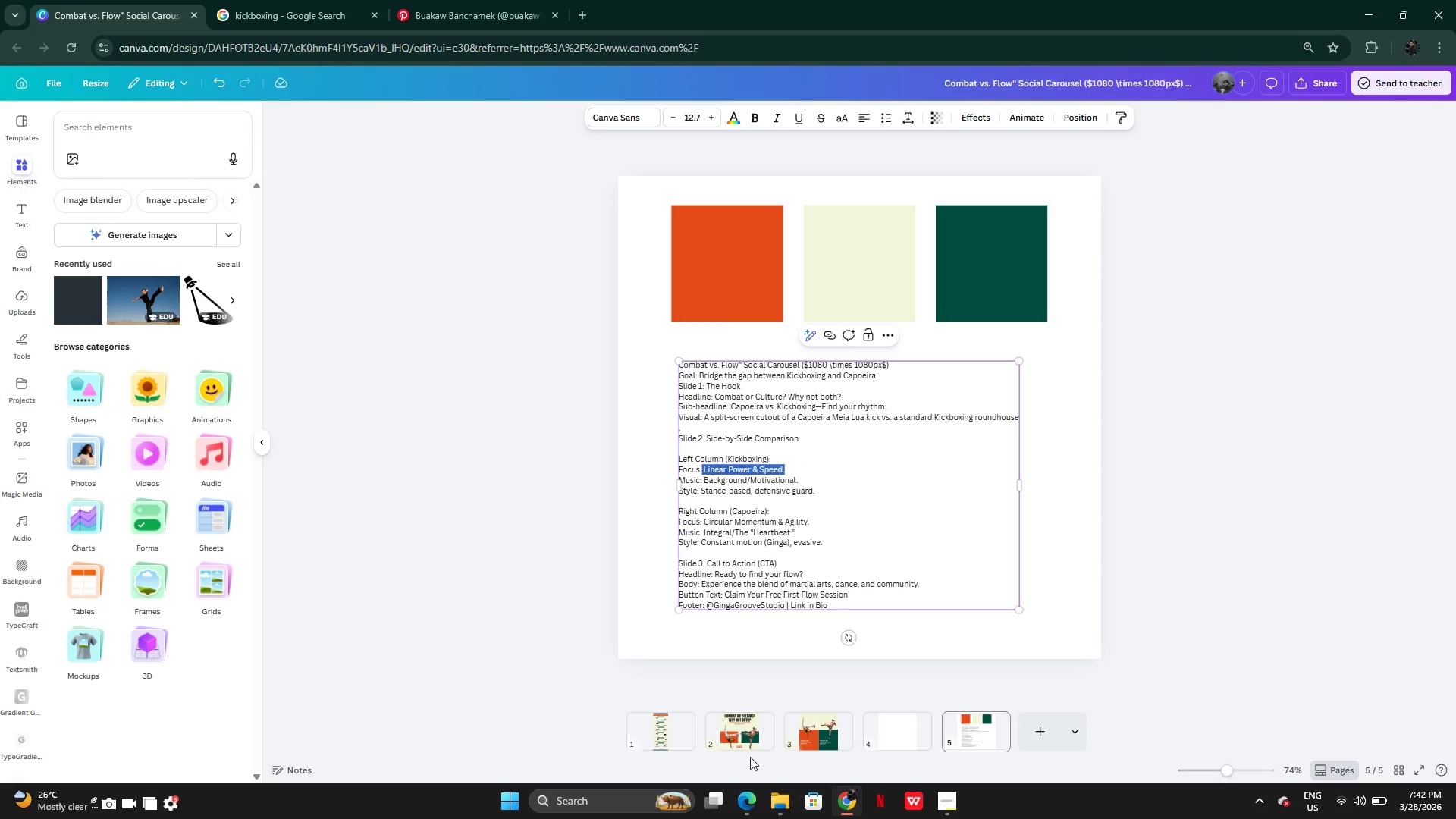 
left_click([813, 737])
 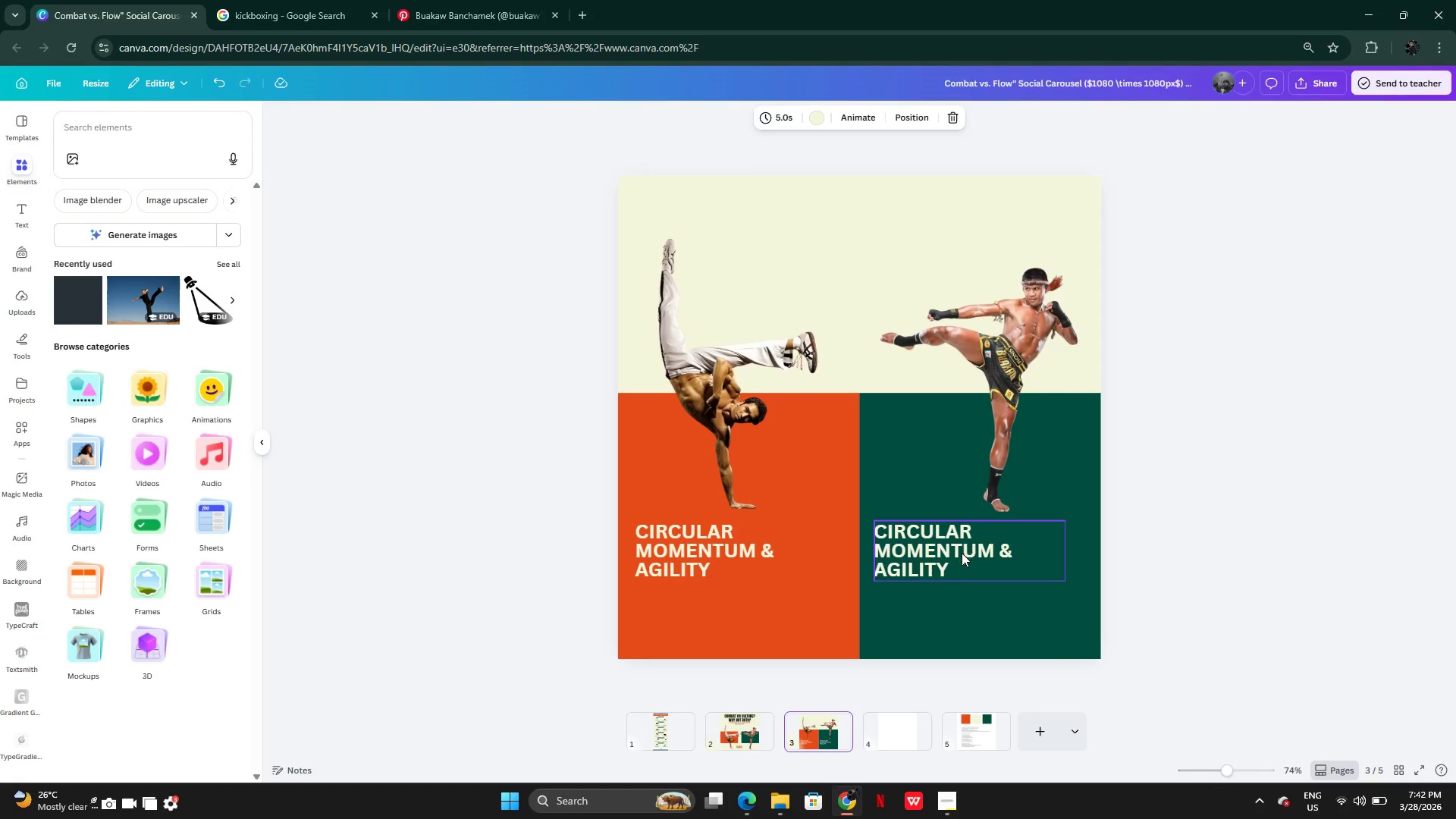 
double_click([961, 554])
 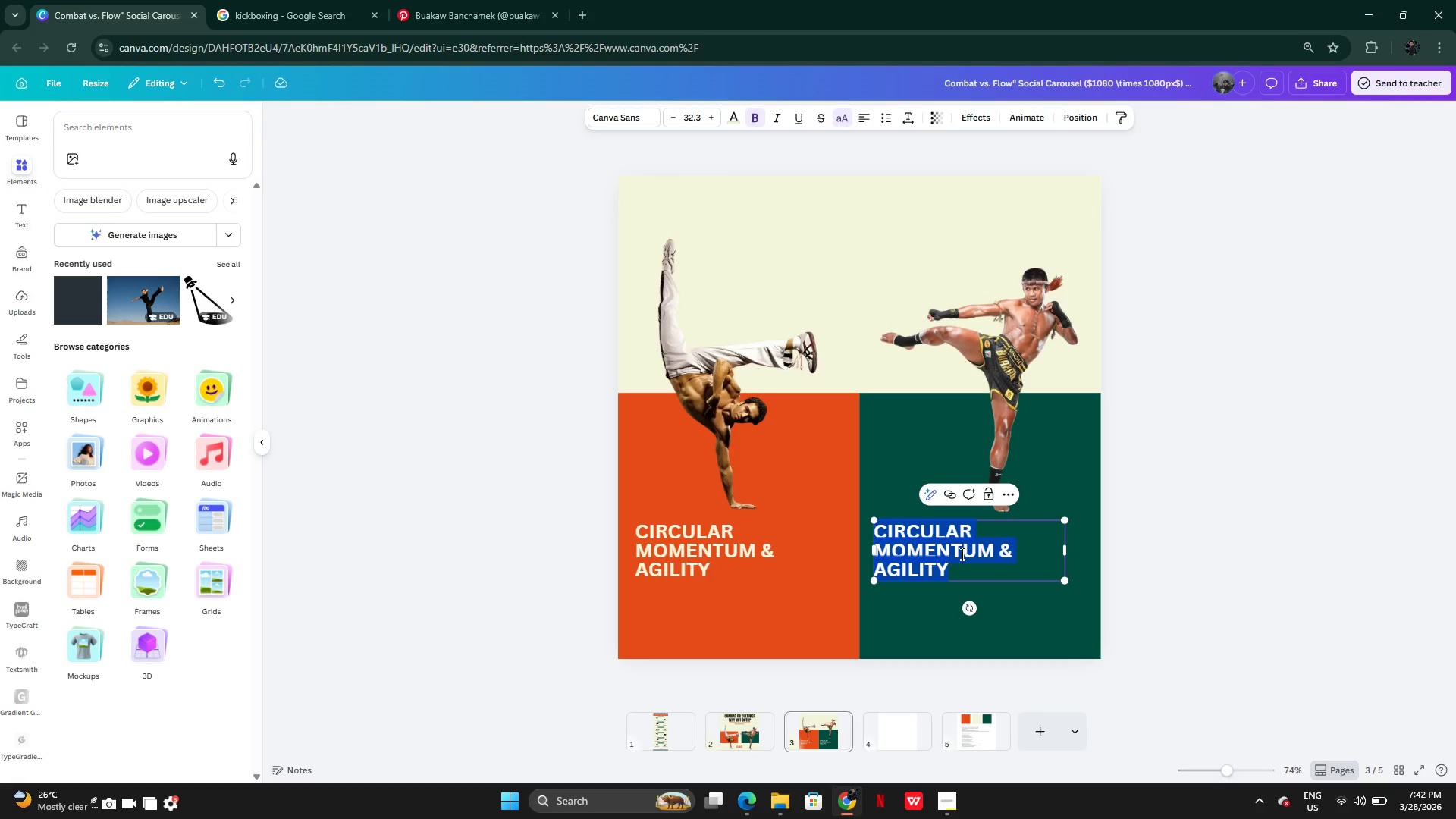 
key(Control+V)
 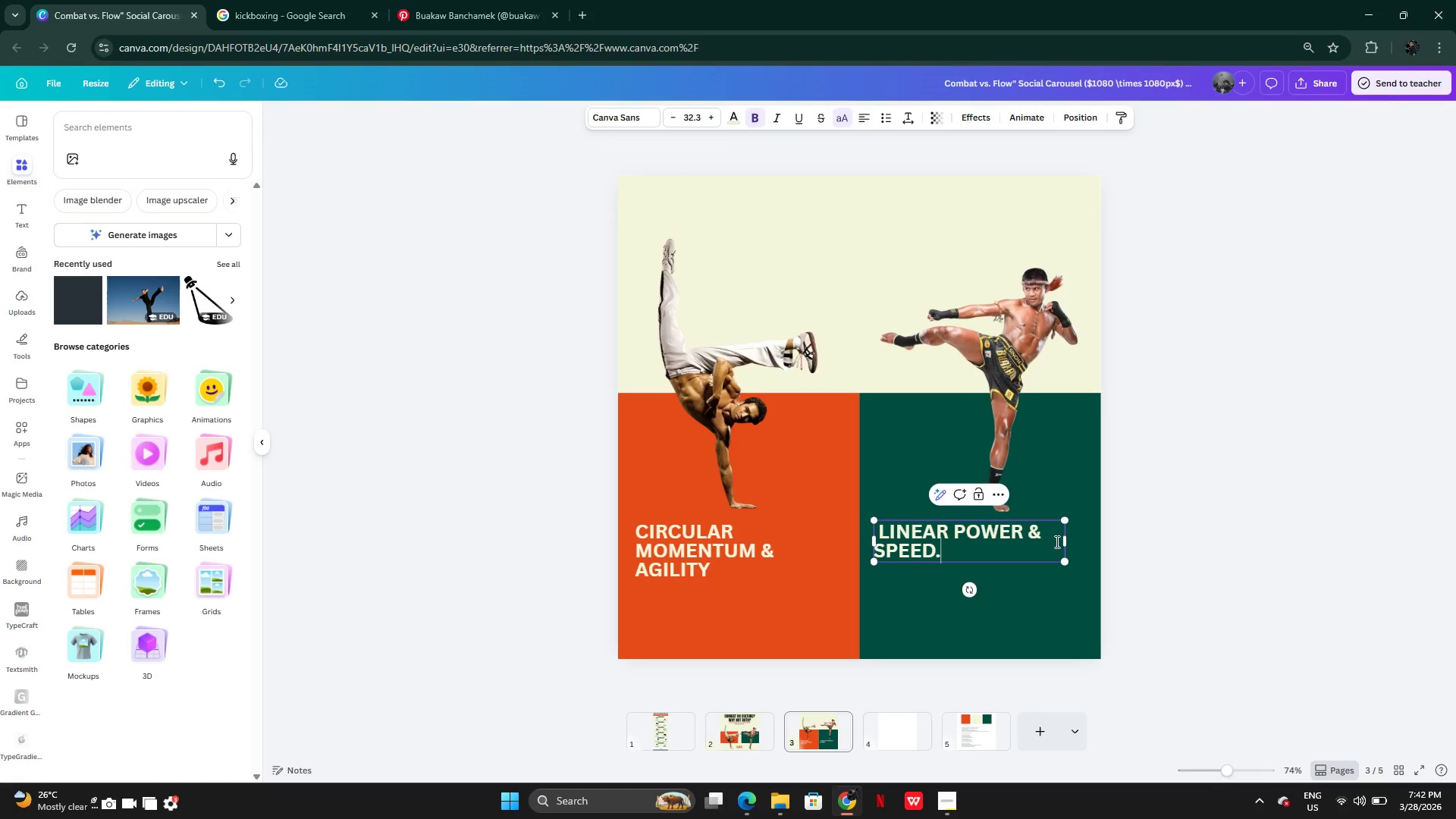 
key(Backspace)
 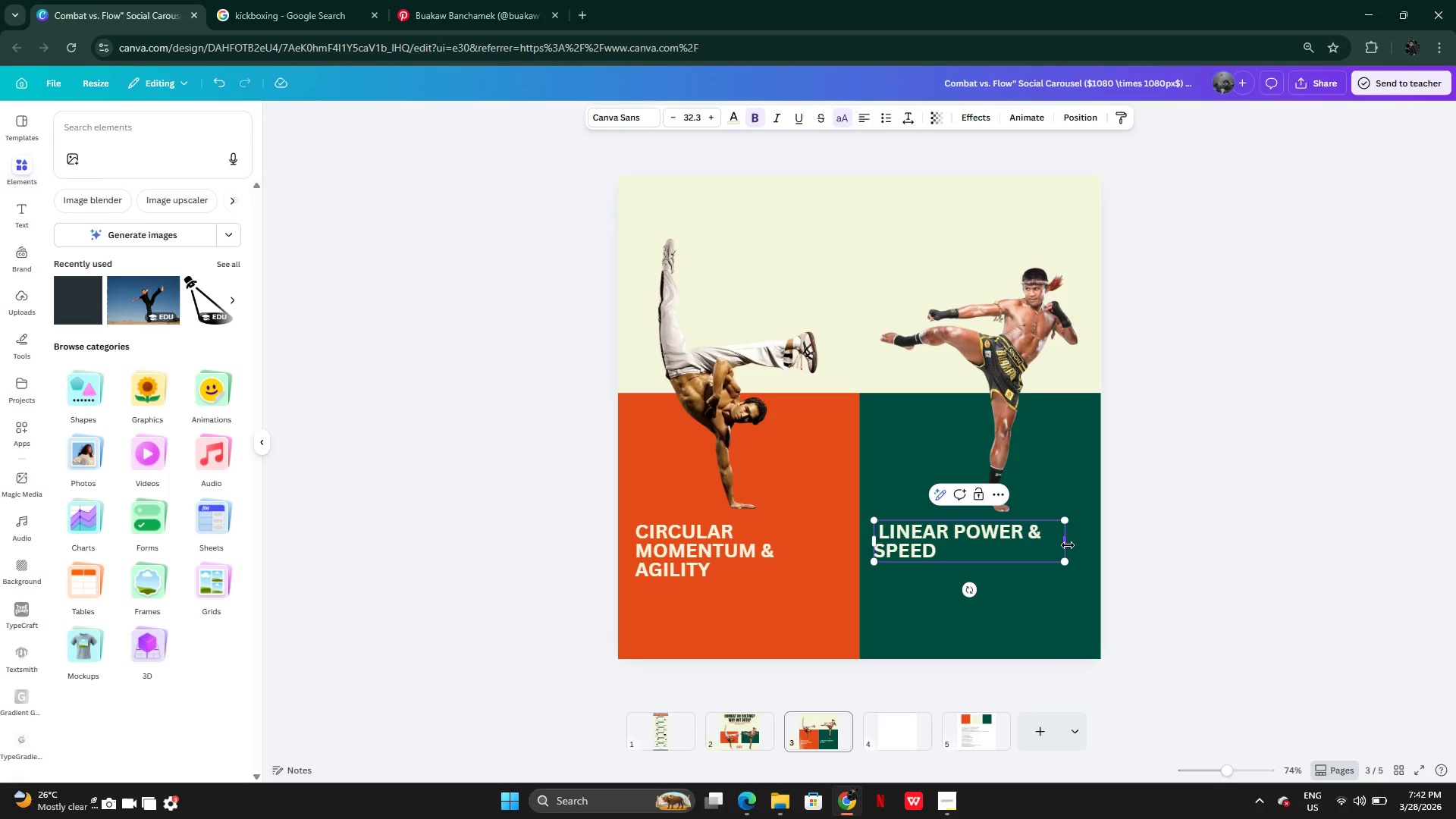 
left_click_drag(start_coordinate=[1068, 545], to_coordinate=[1032, 544])
 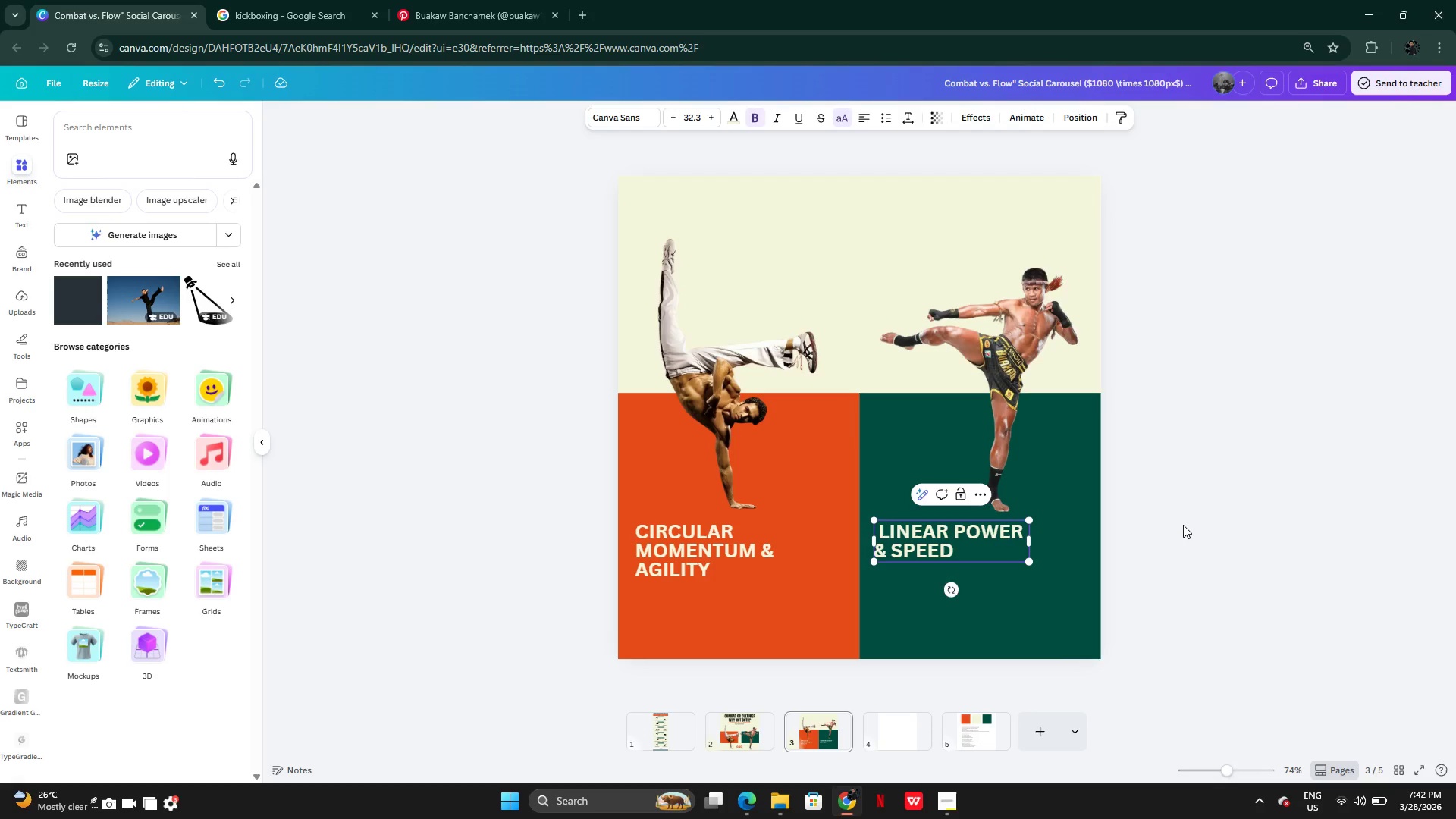 
left_click([1183, 525])
 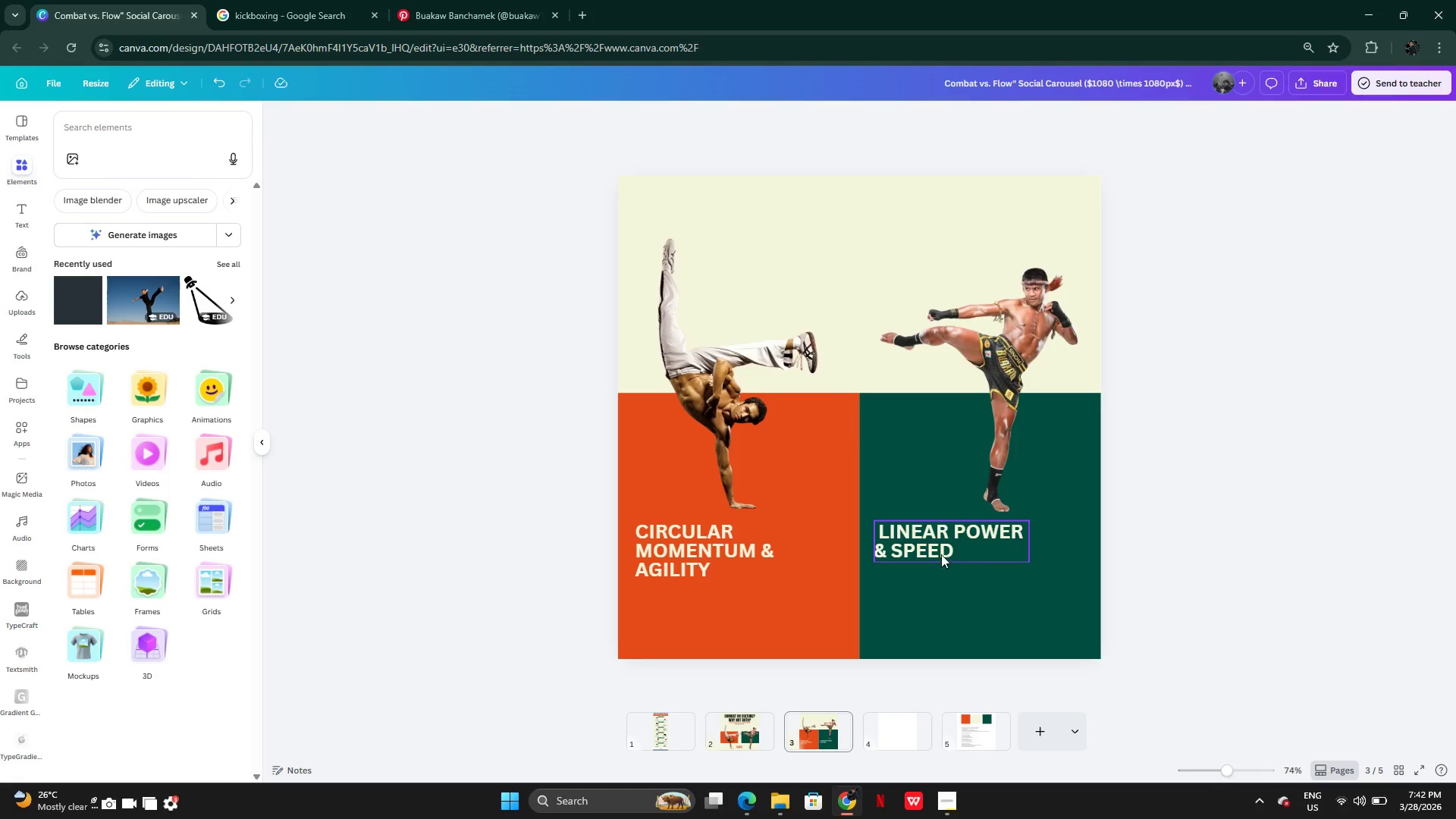 
left_click([946, 539])
 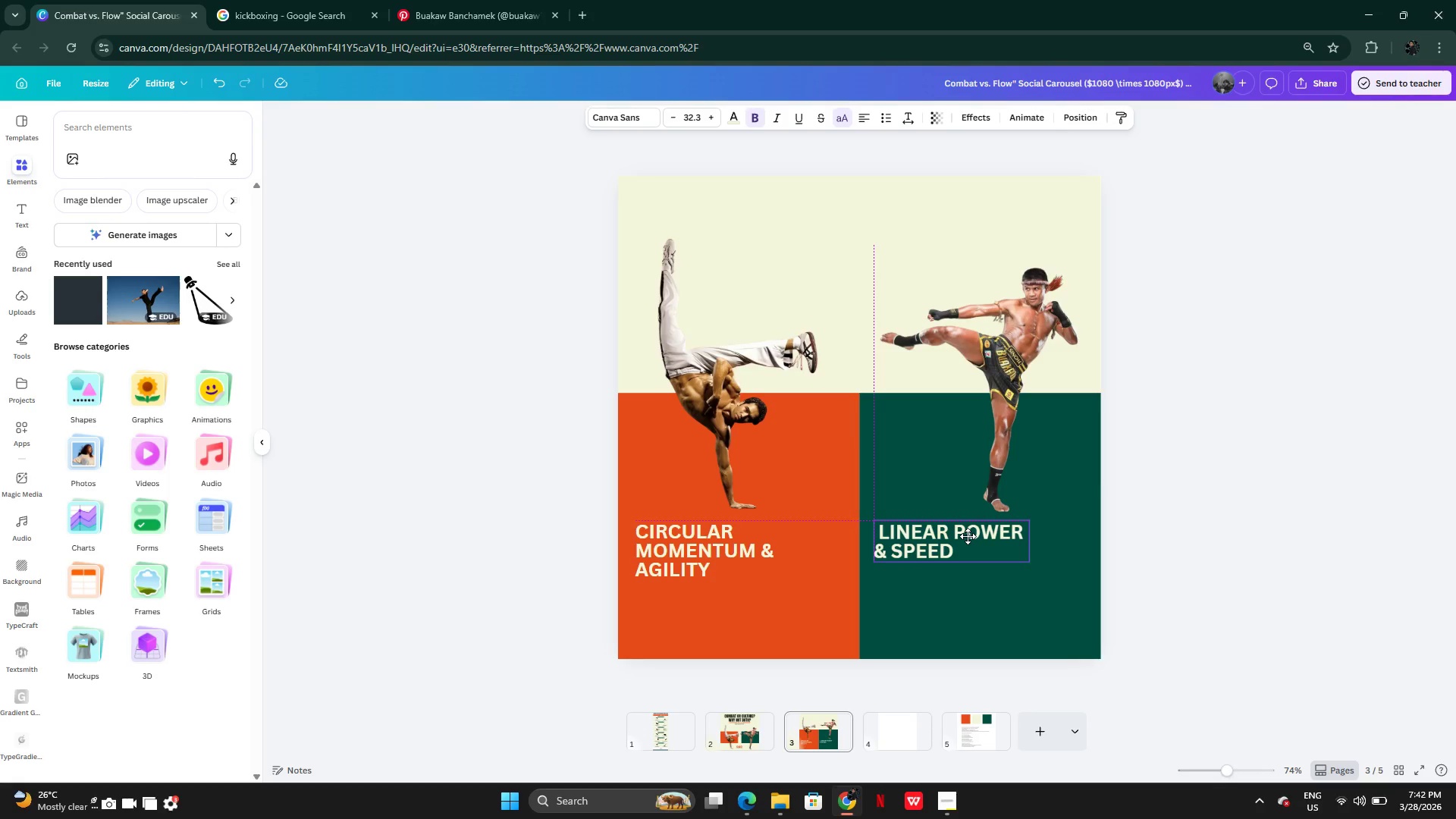 
wait(7.41)
 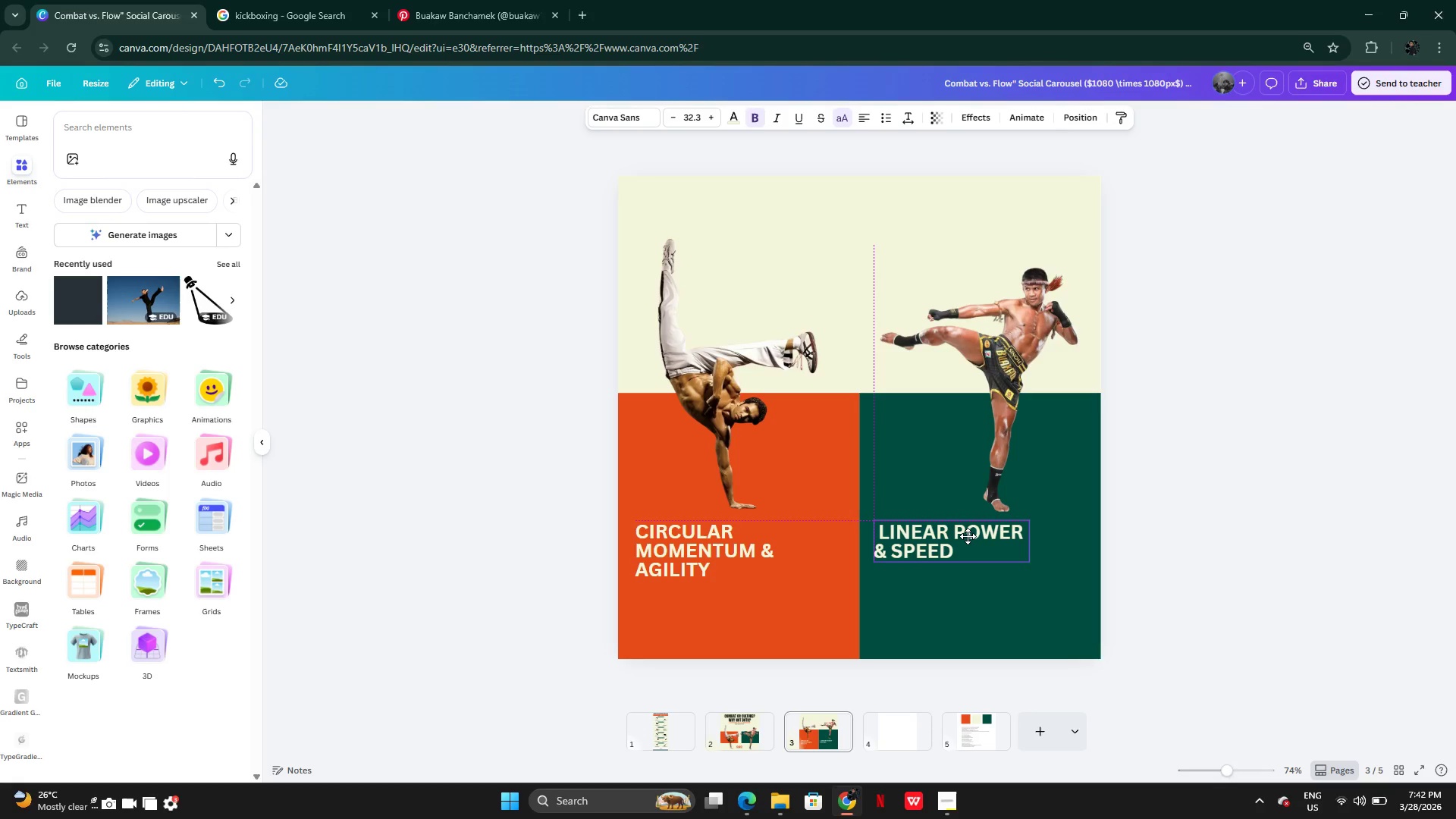 
left_click([1174, 519])
 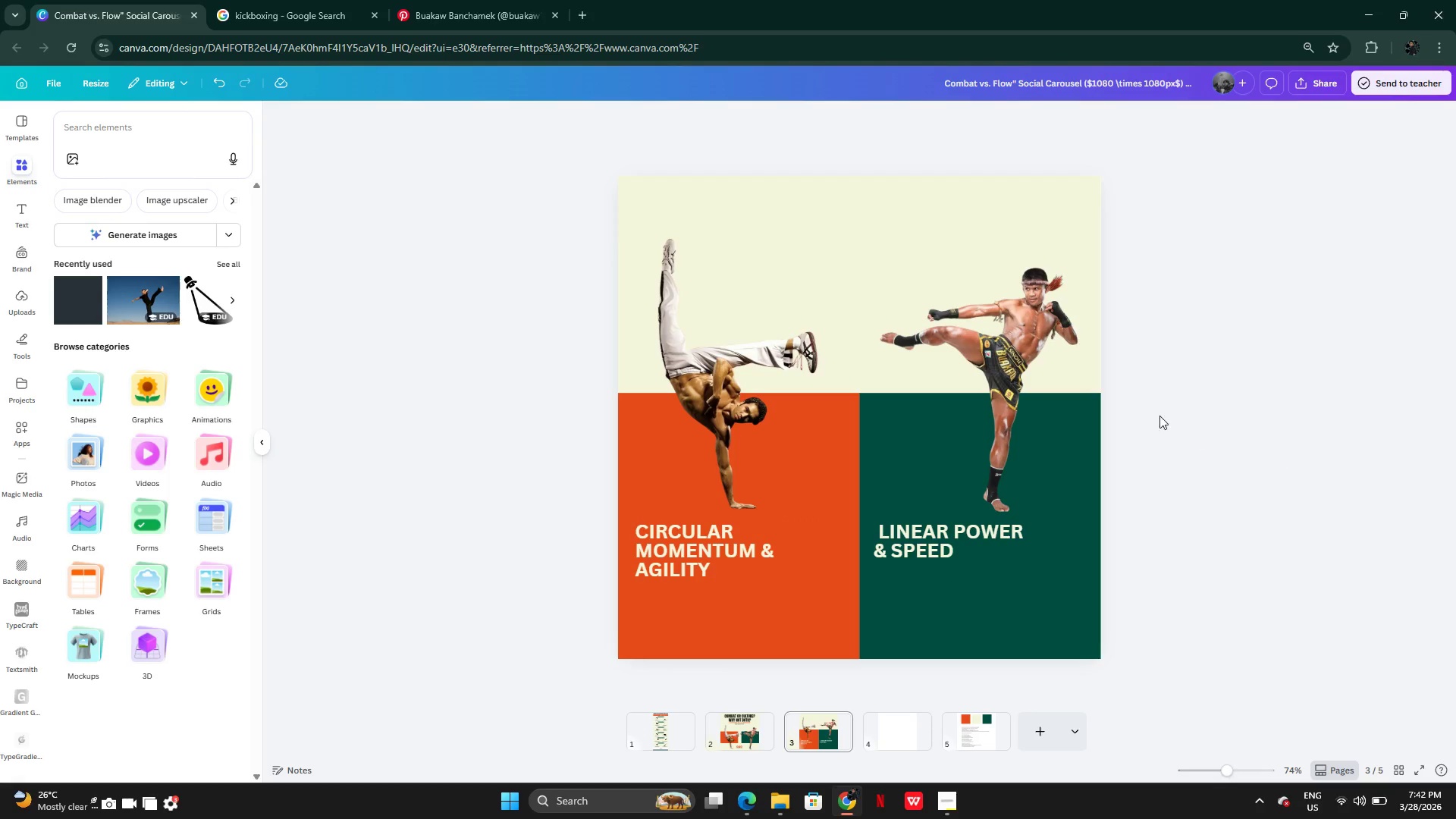 
left_click([959, 444])
 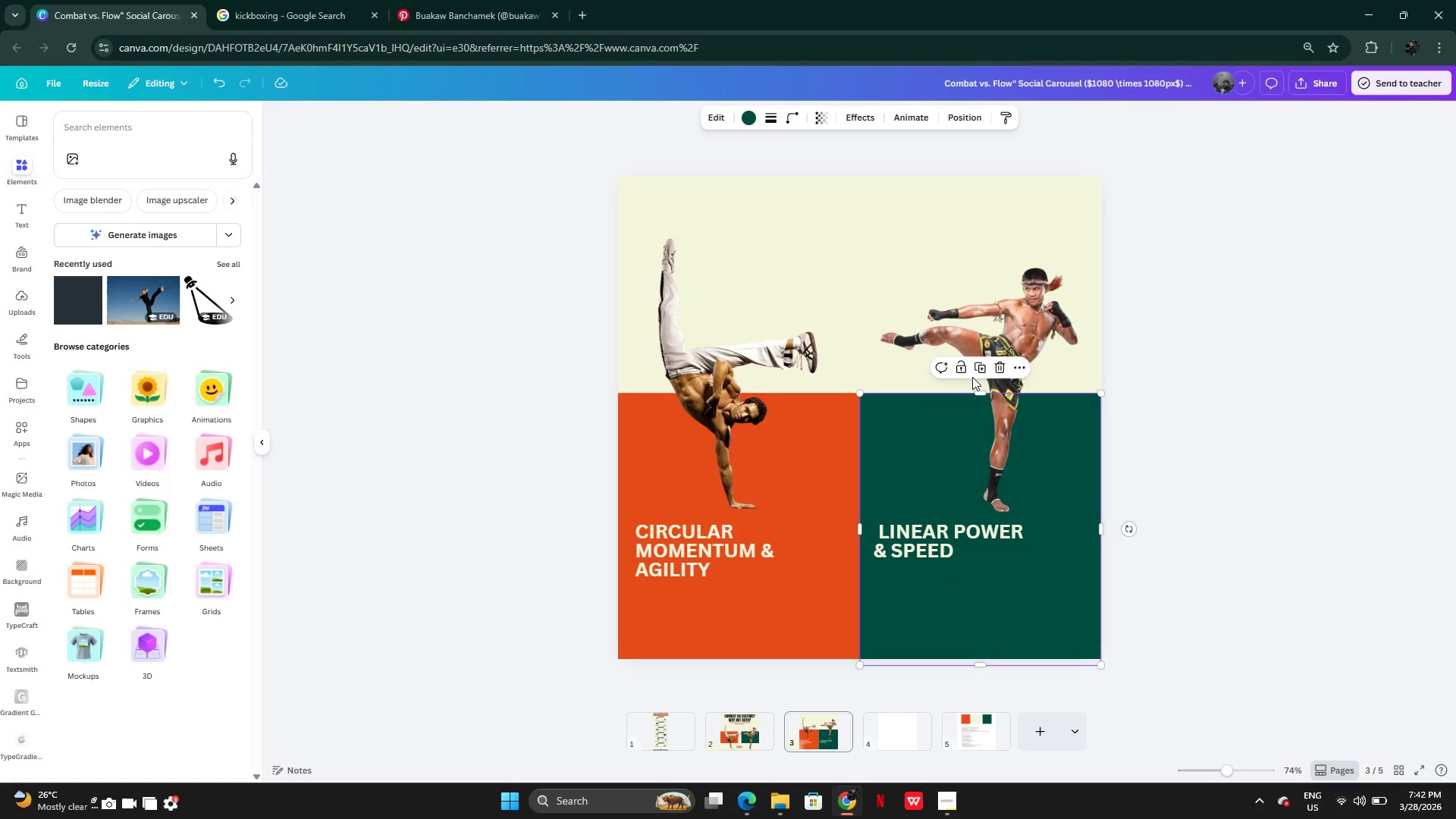 
left_click_drag(start_coordinate=[980, 392], to_coordinate=[990, 166])
 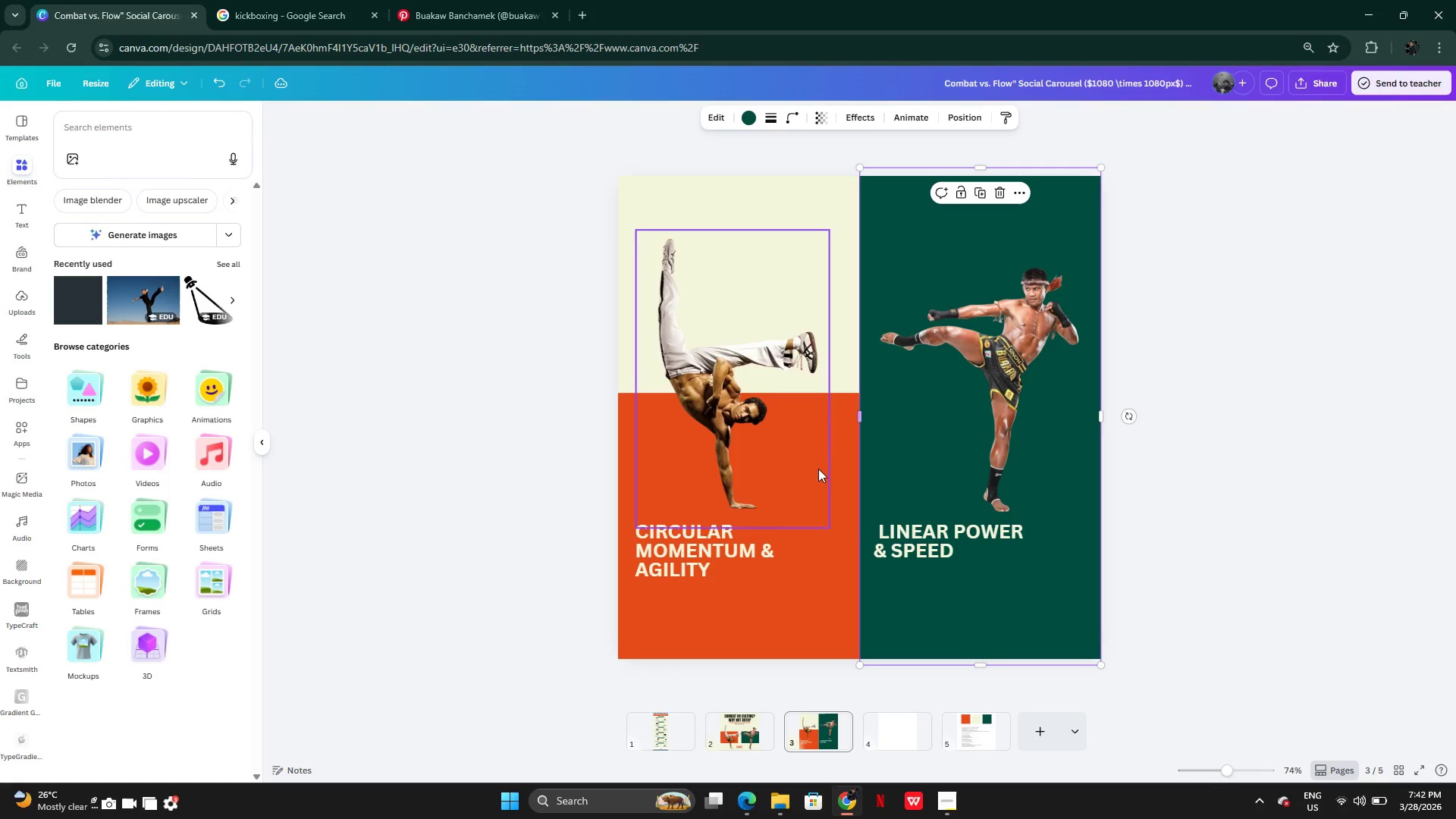 
left_click([817, 466])
 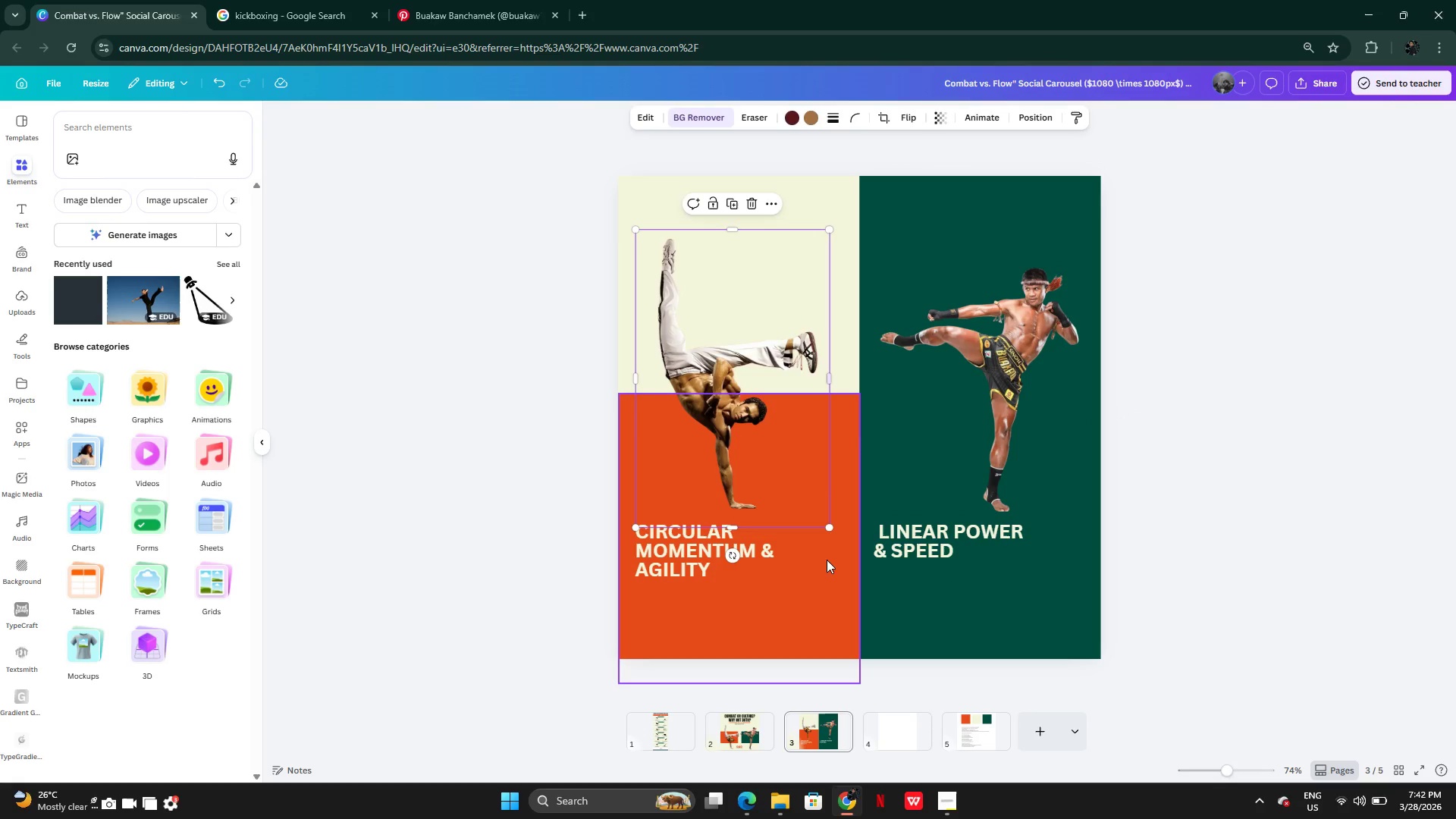 
left_click([830, 569])
 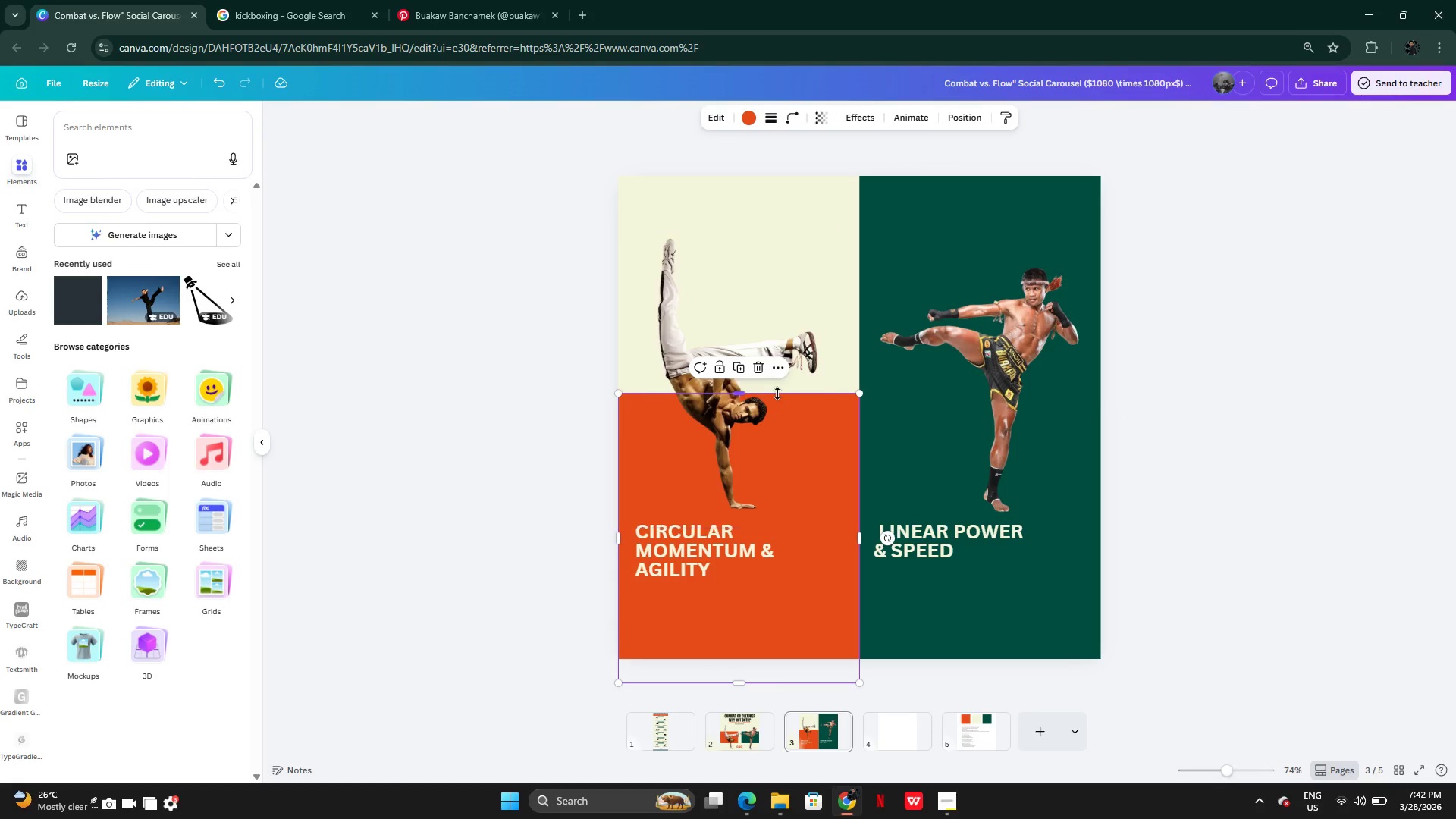 
left_click_drag(start_coordinate=[777, 393], to_coordinate=[785, 175])
 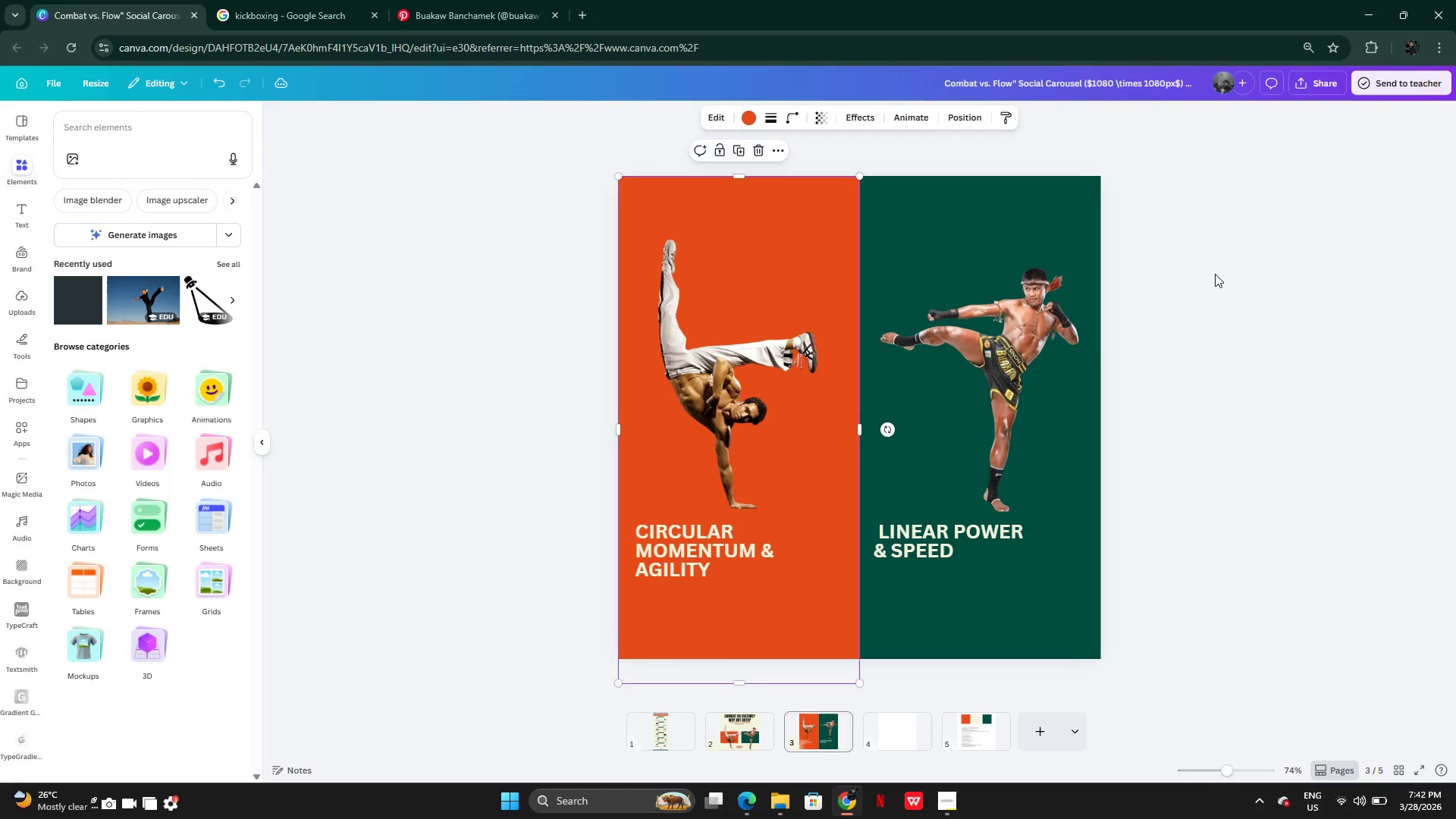 
left_click([1215, 274])
 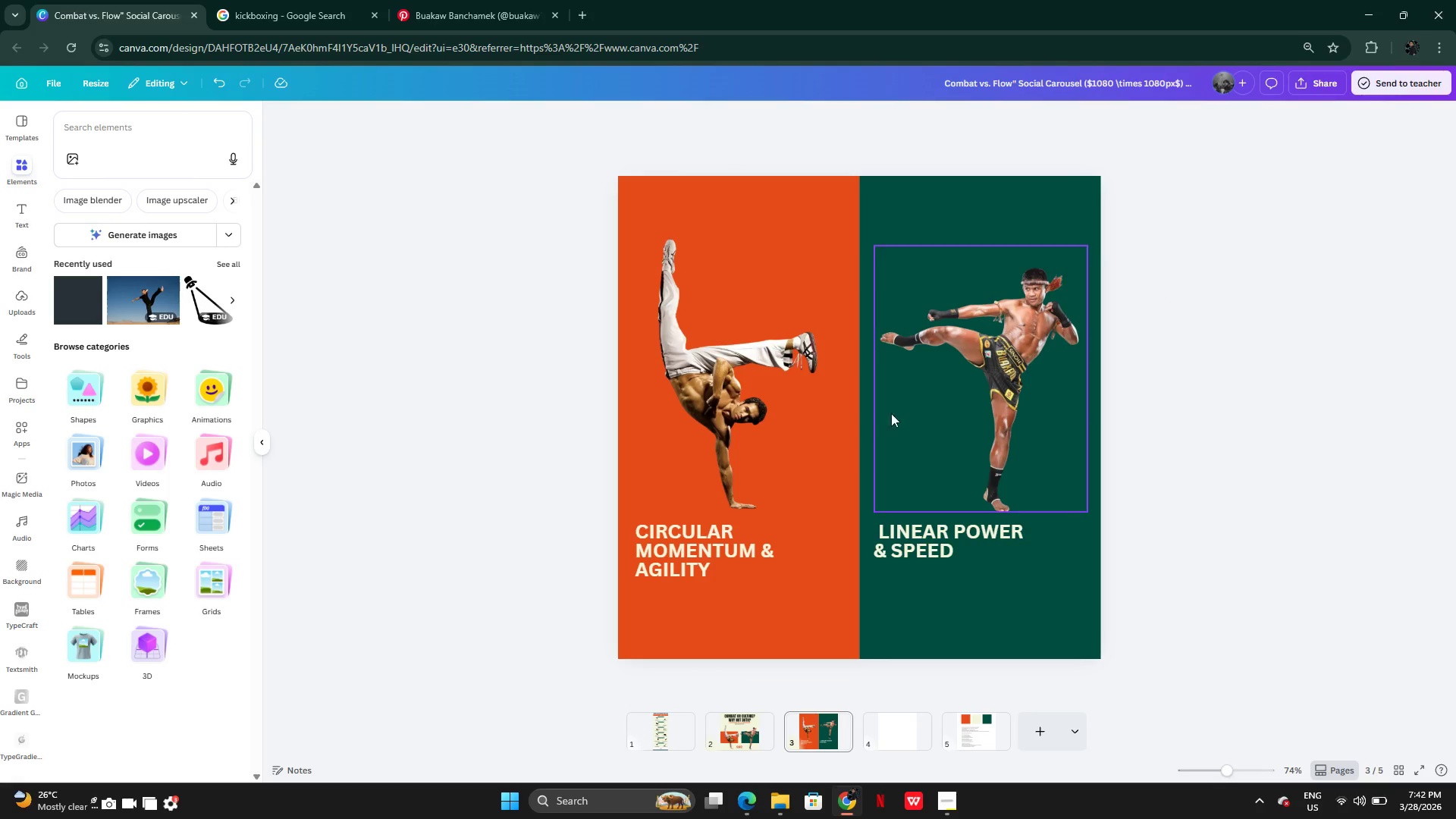 
left_click_drag(start_coordinate=[752, 417], to_coordinate=[755, 394])
 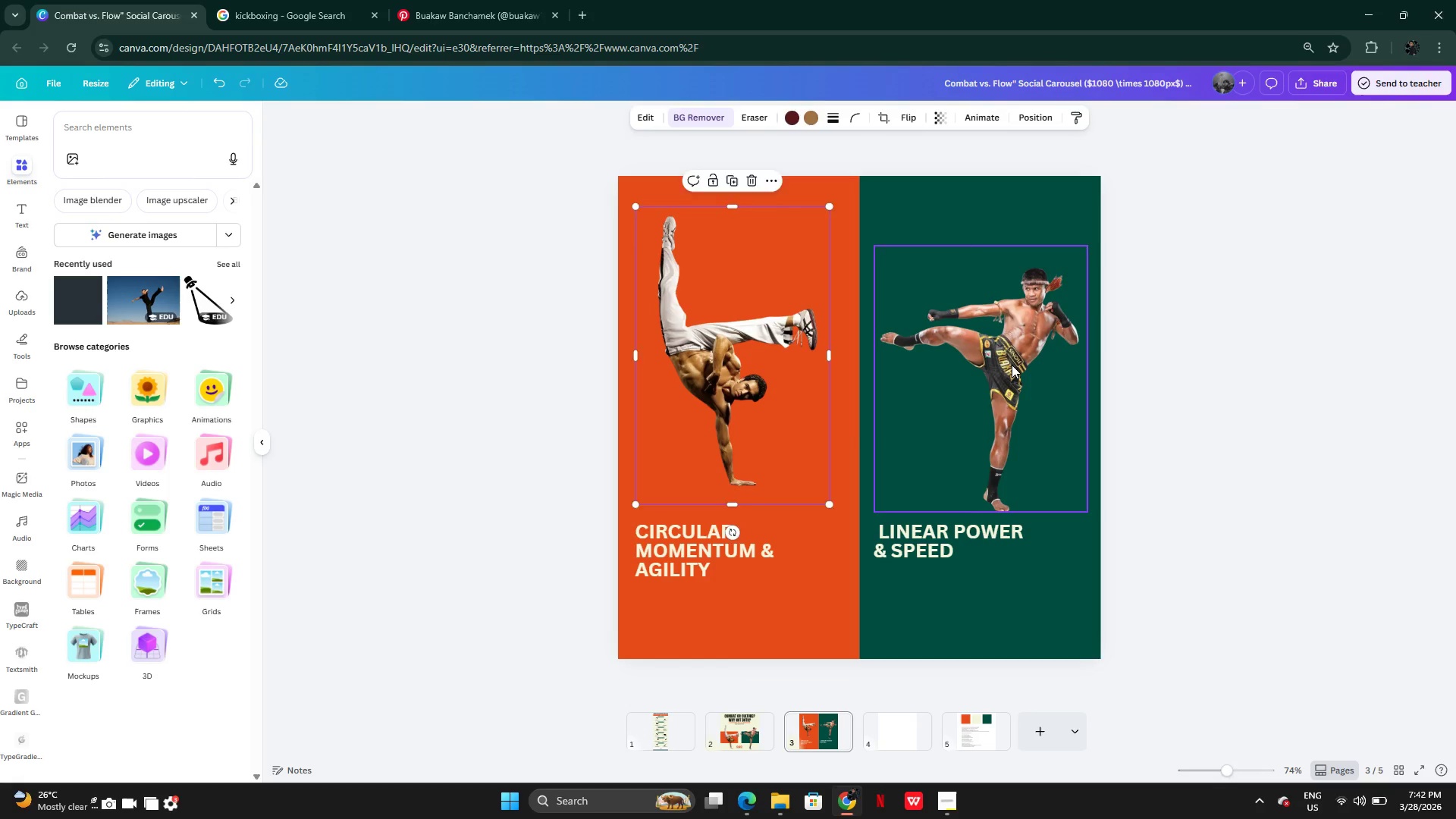 
left_click([1012, 365])
 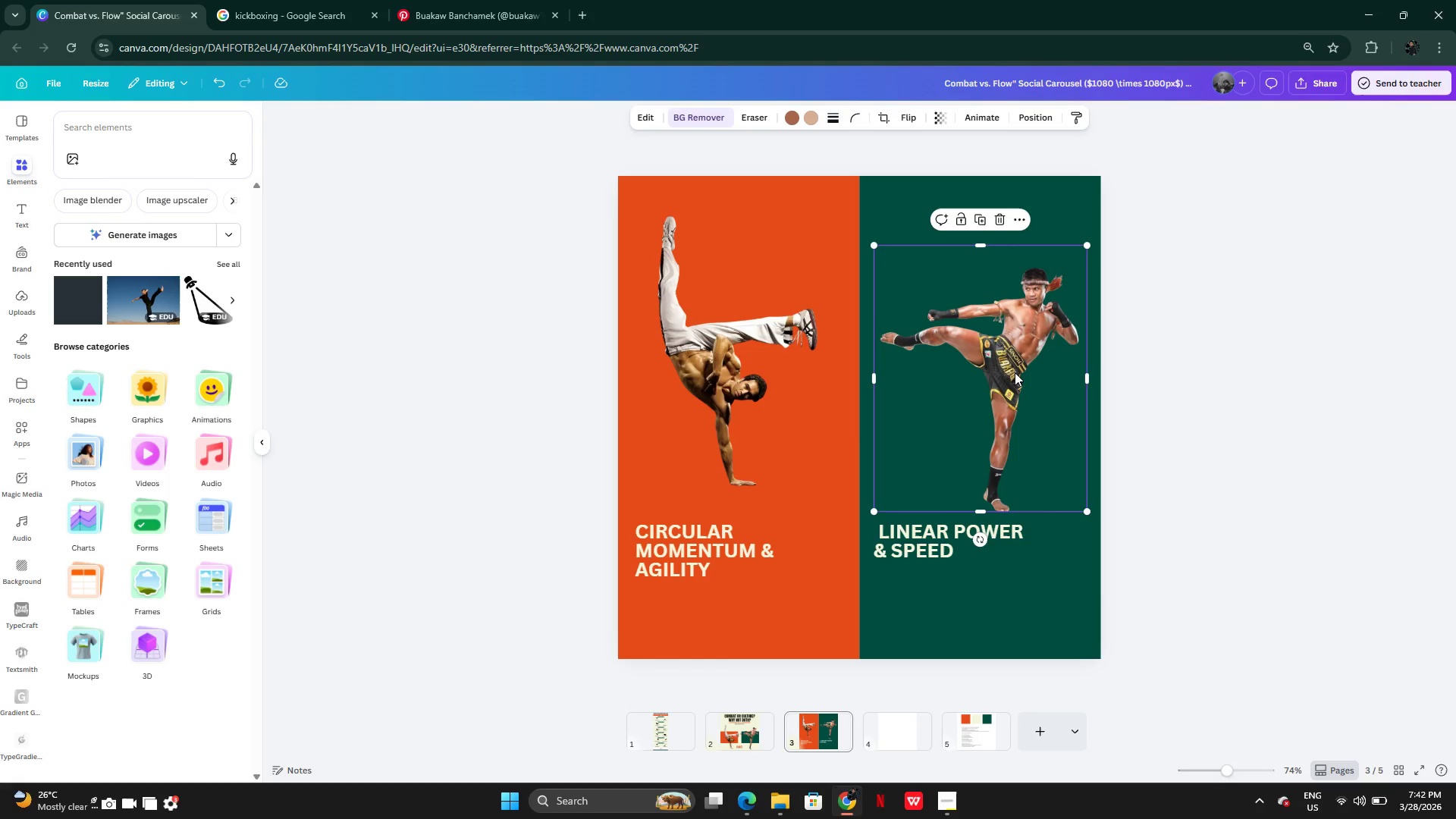 
left_click_drag(start_coordinate=[1015, 373], to_coordinate=[1014, 352])
 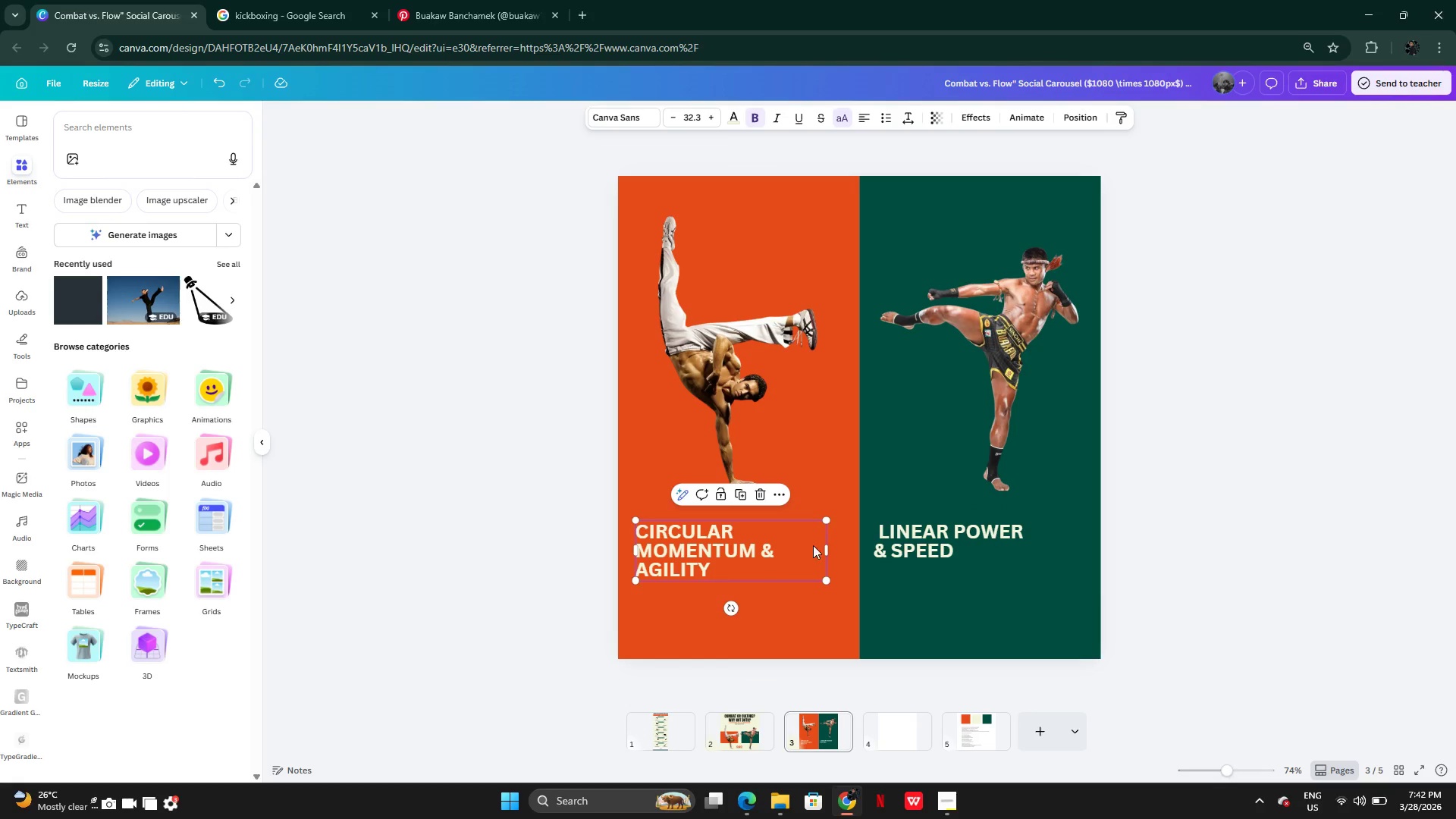 
left_click_drag(start_coordinate=[832, 555], to_coordinate=[852, 554])
 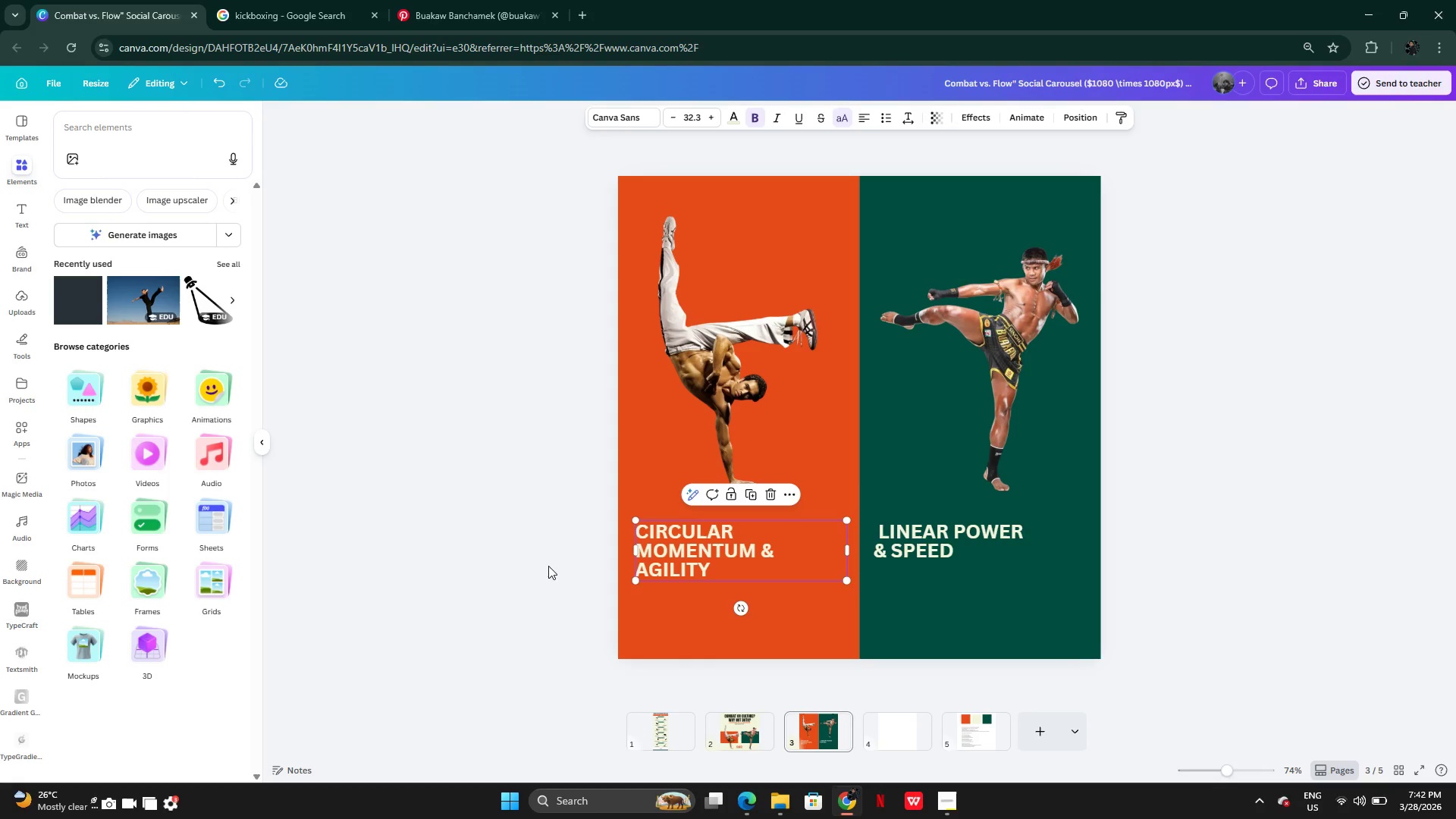 
left_click([547, 565])
 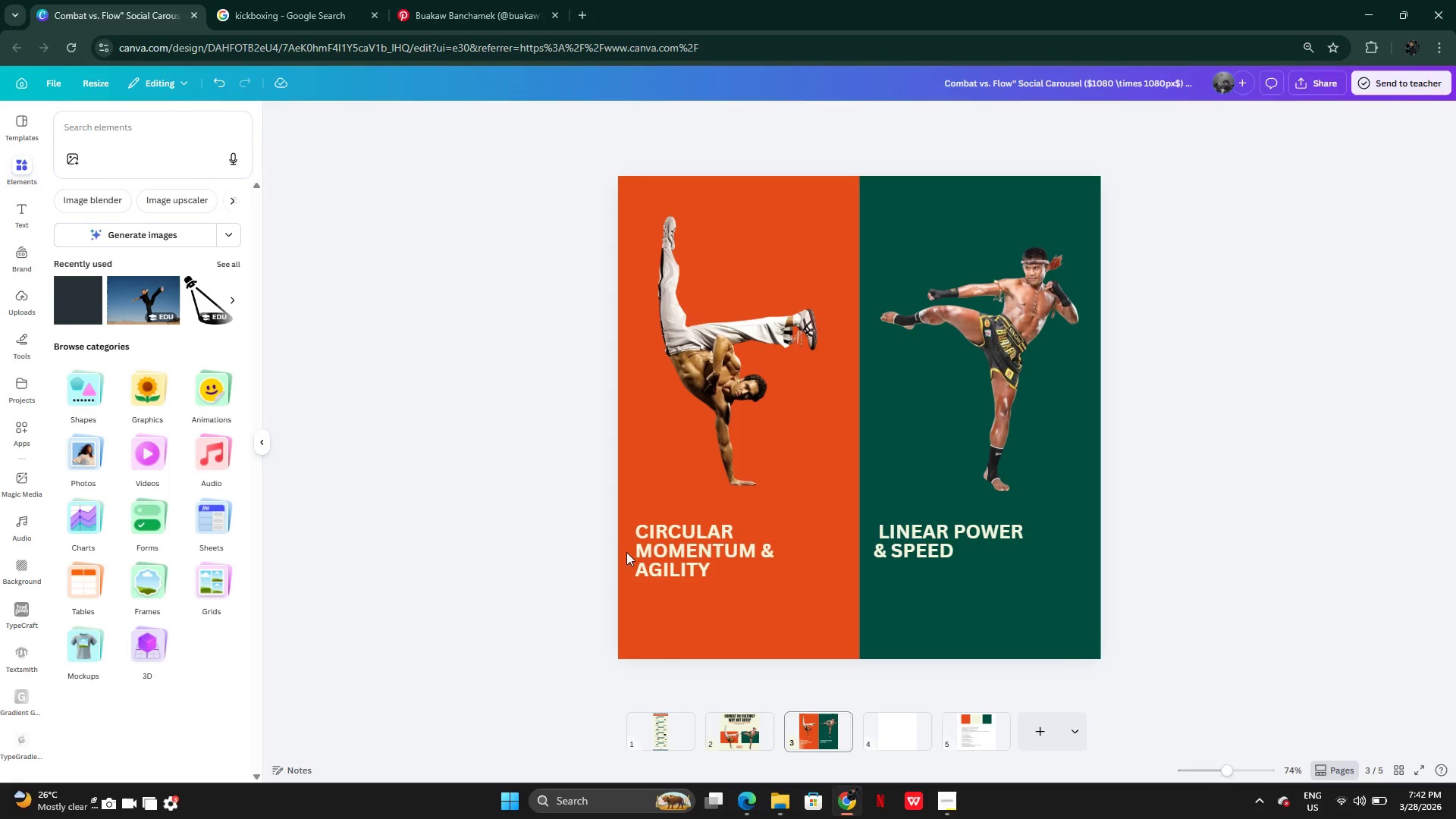 
left_click([724, 552])
 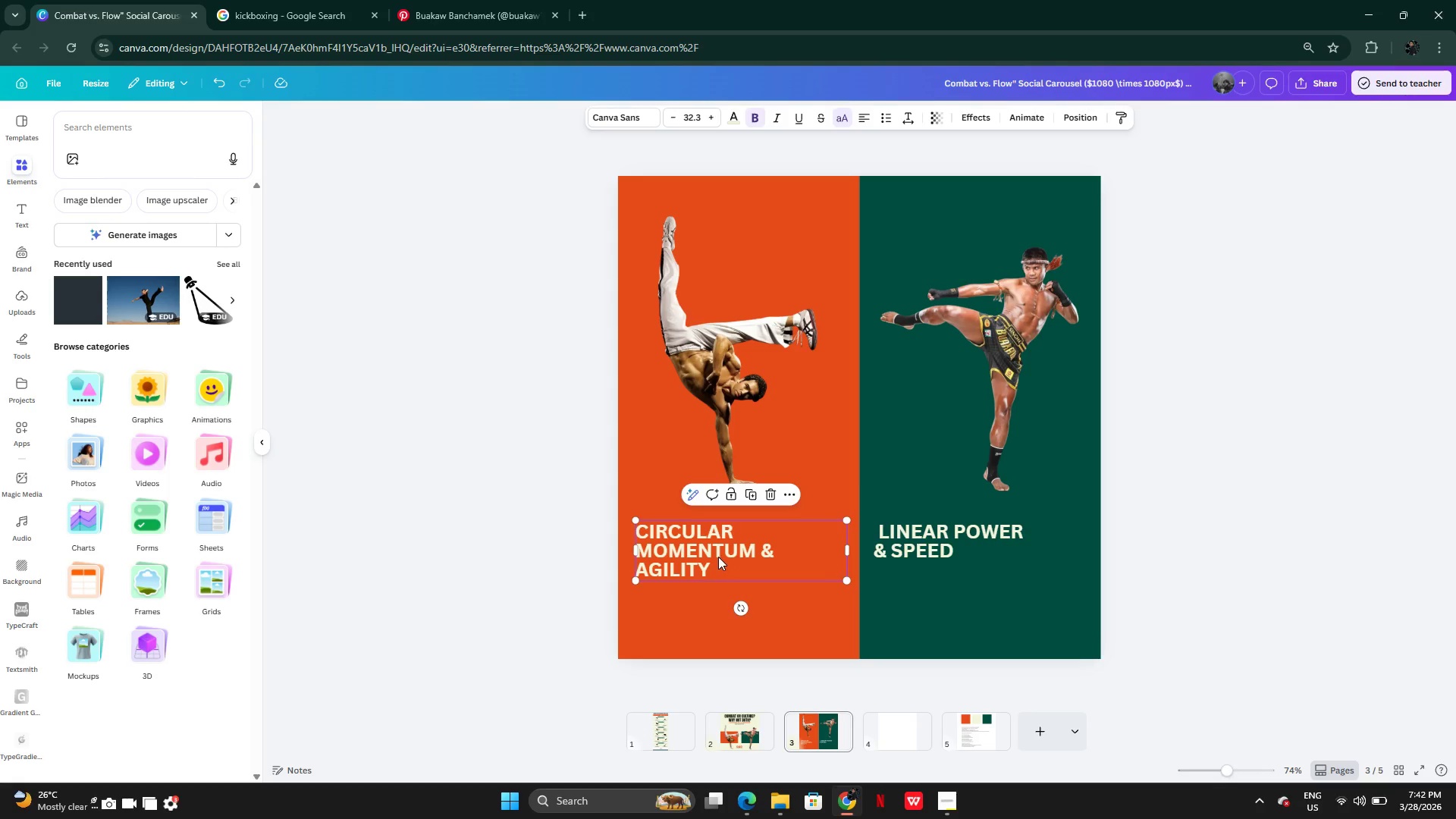 
left_click_drag(start_coordinate=[719, 557], to_coordinate=[774, 258])
 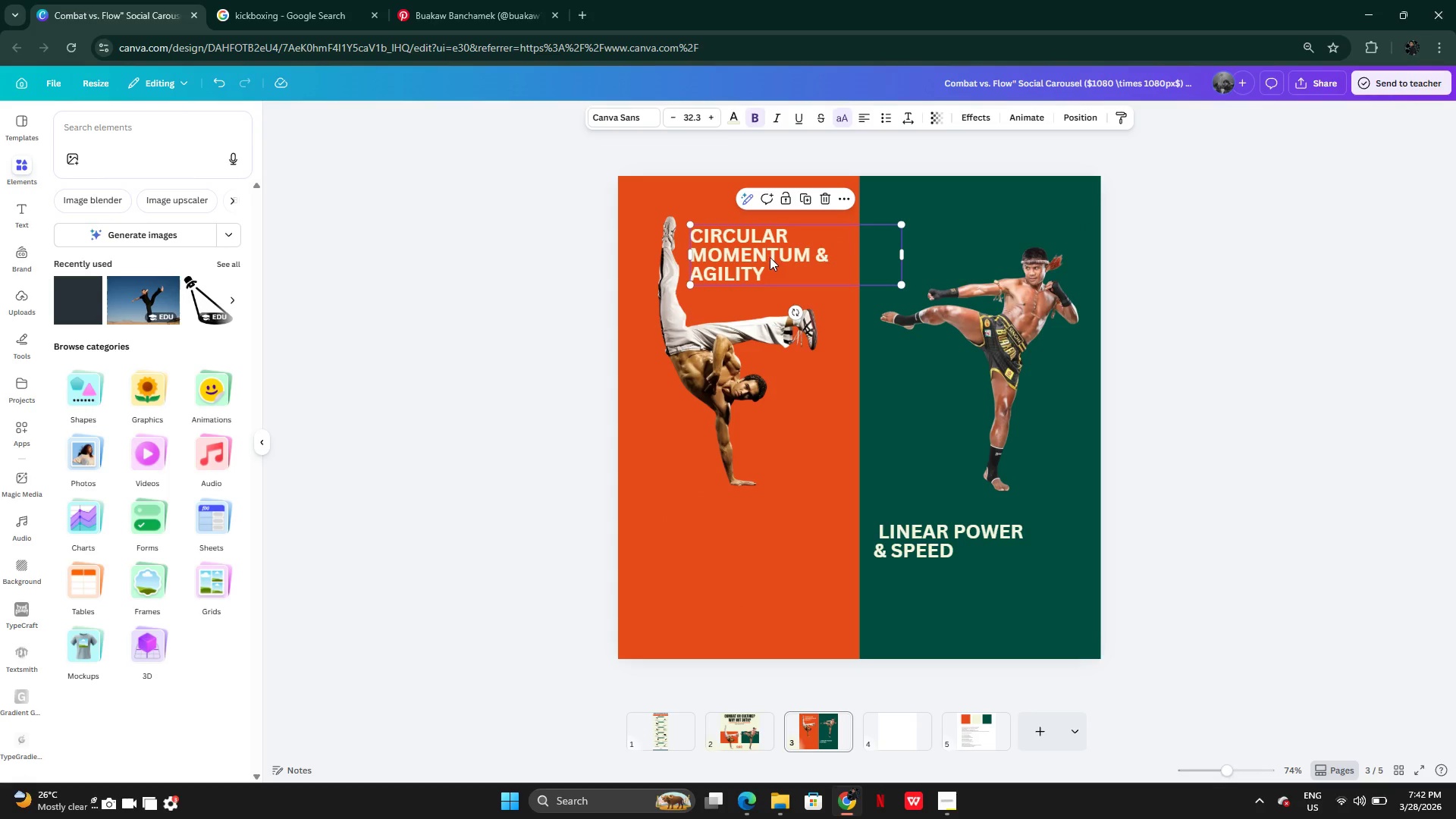 
key(Control+Z)
 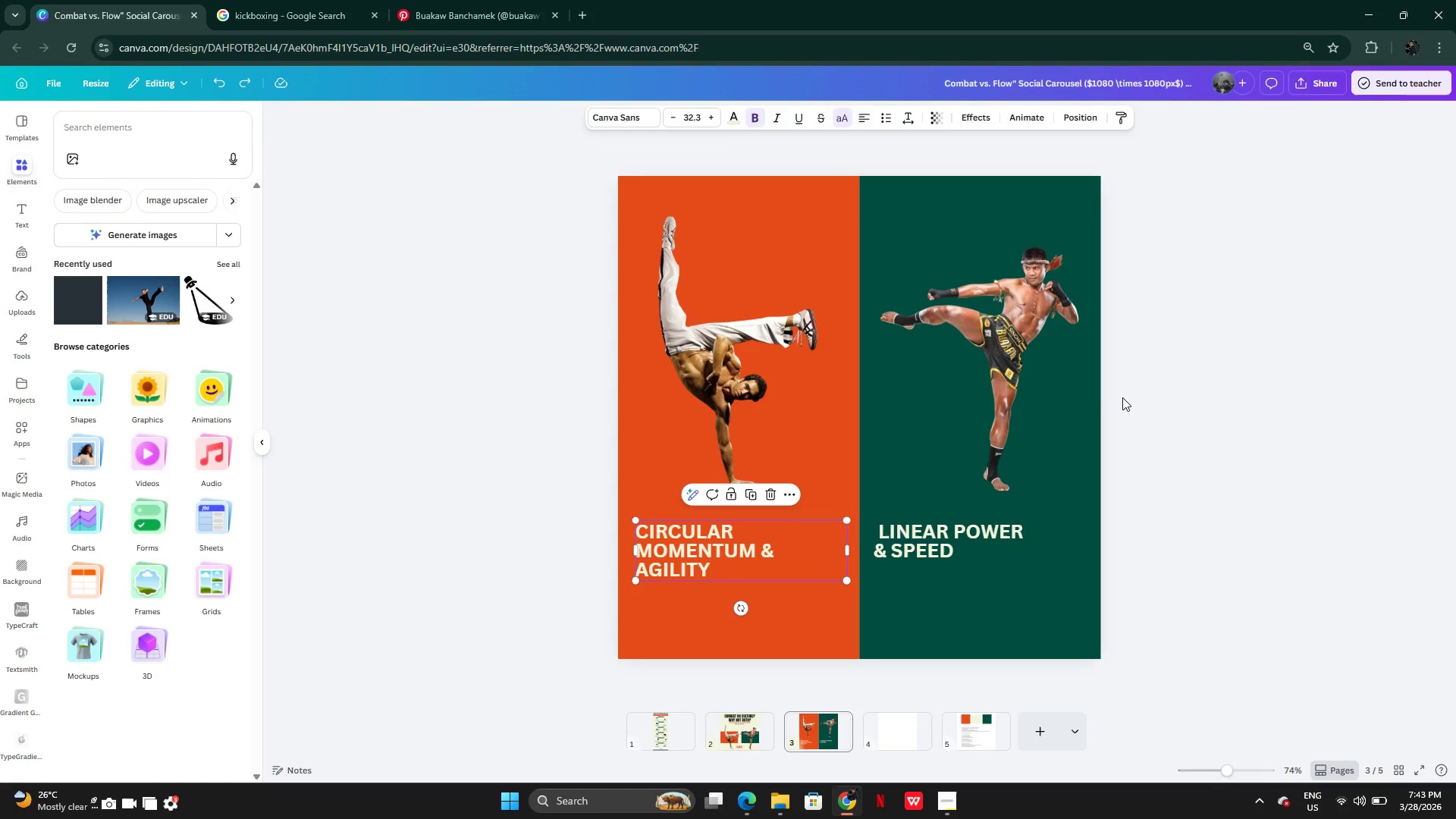 
left_click([1187, 394])
 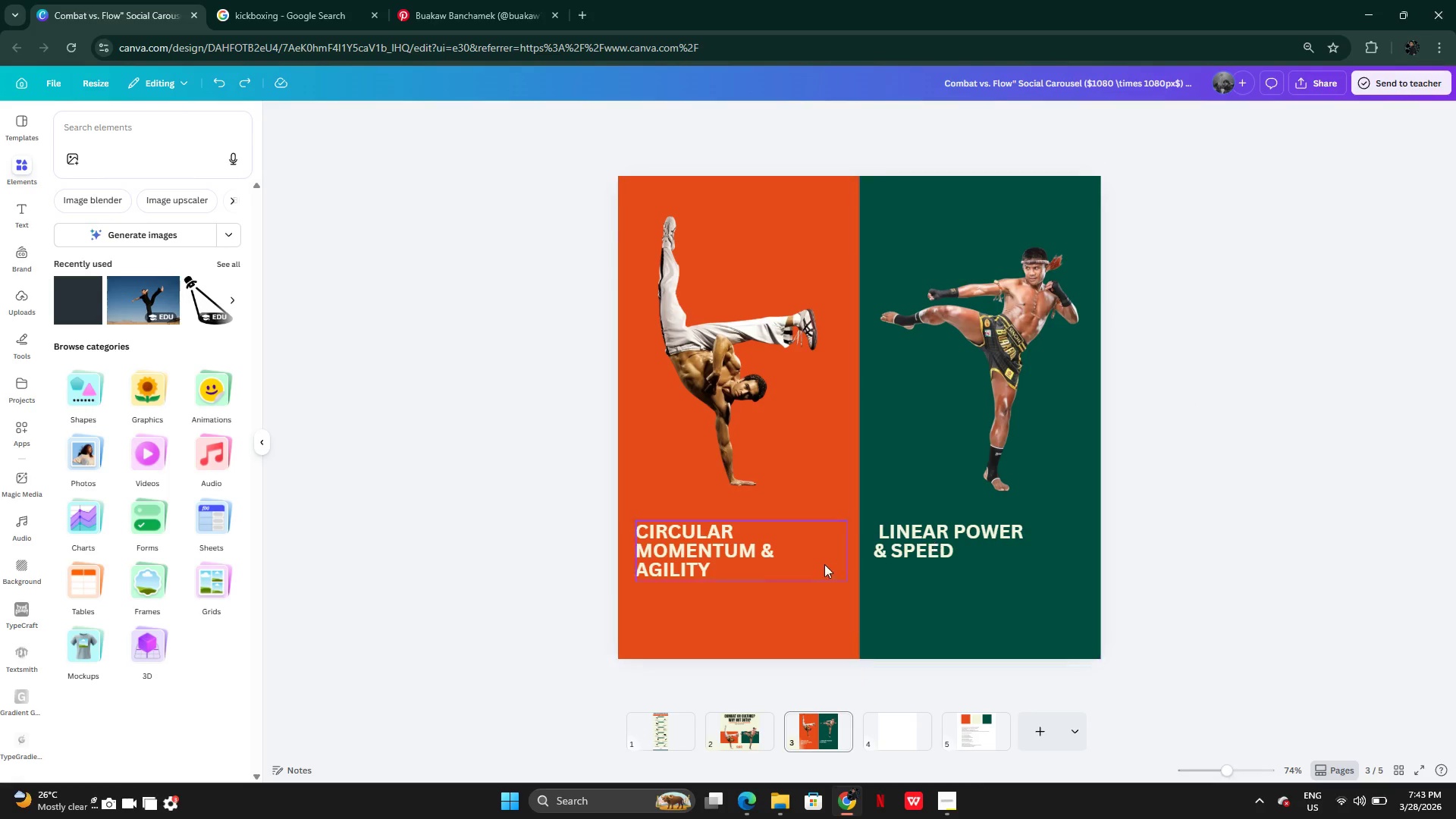 
left_click([773, 575])
 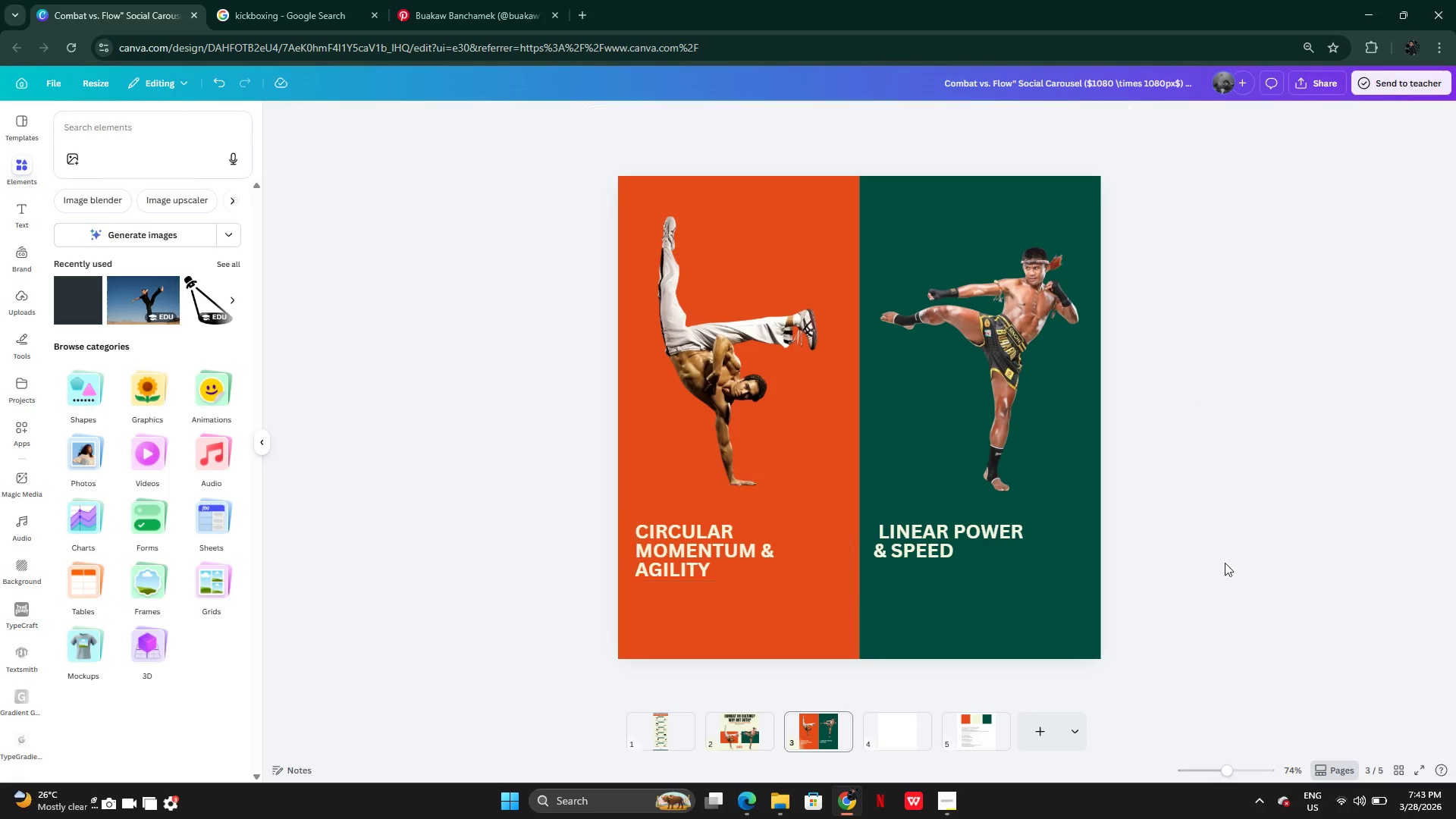 
left_click([975, 730])
 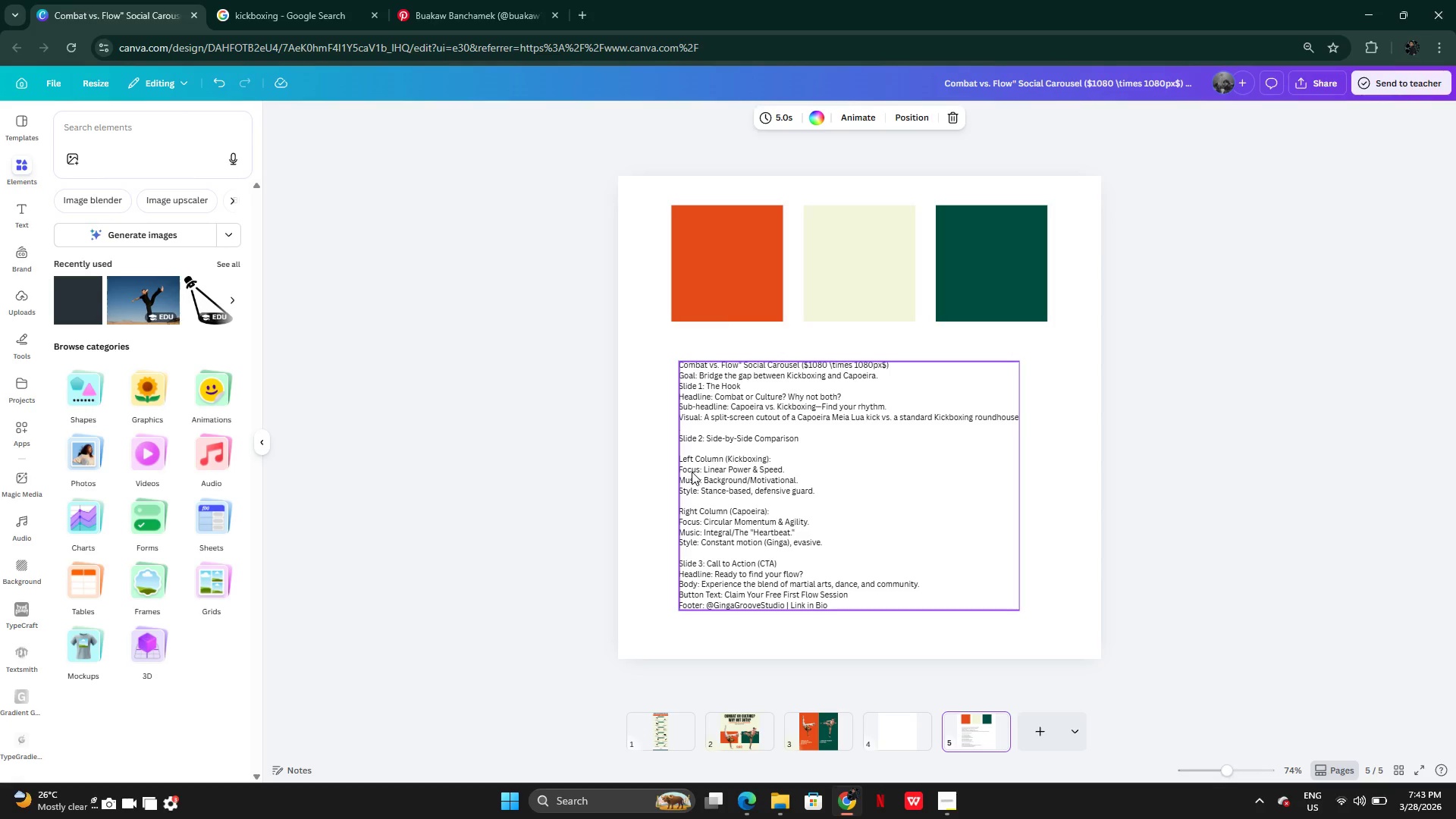 
wait(11.73)
 